 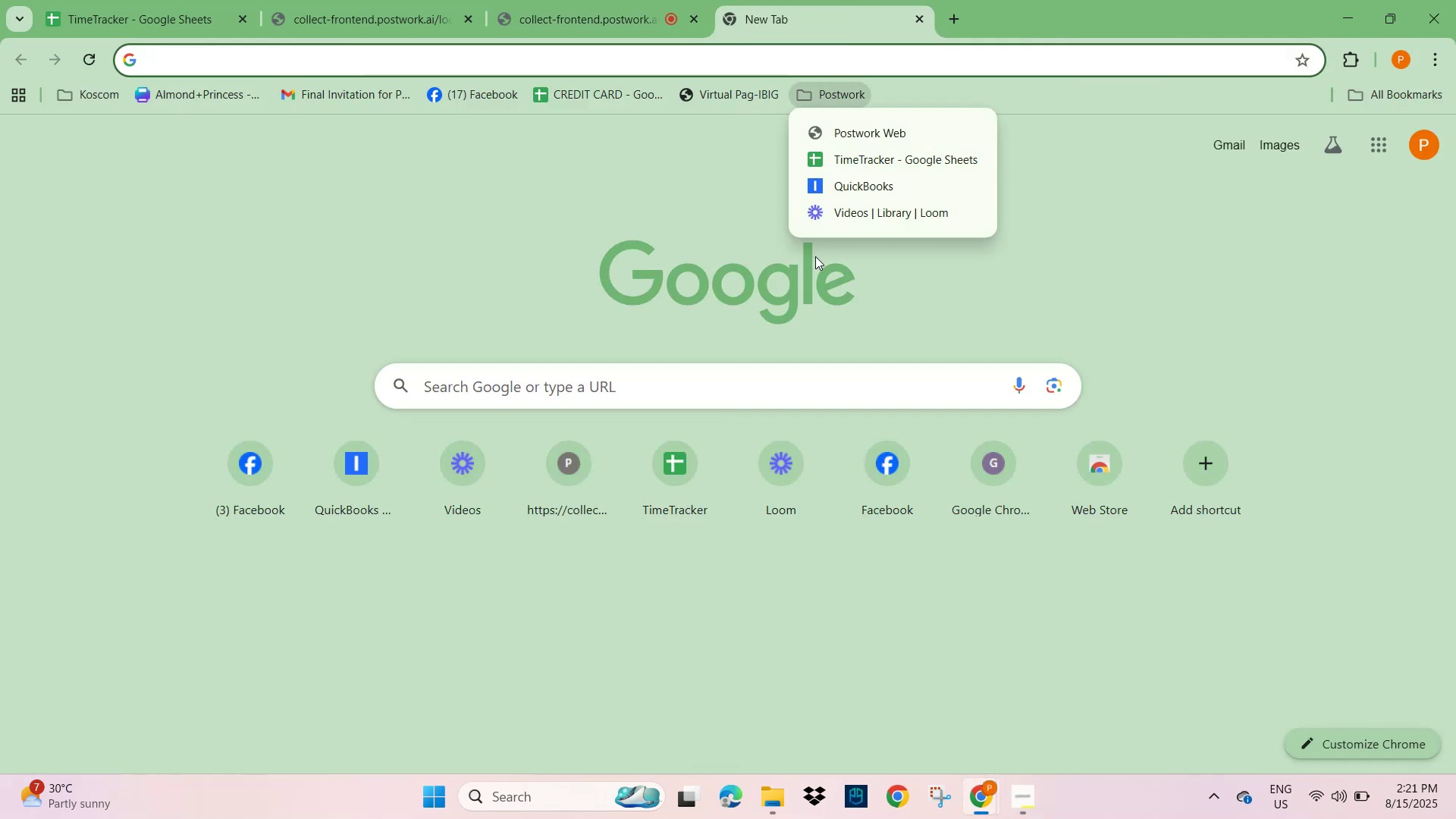 
left_click([871, 193])
 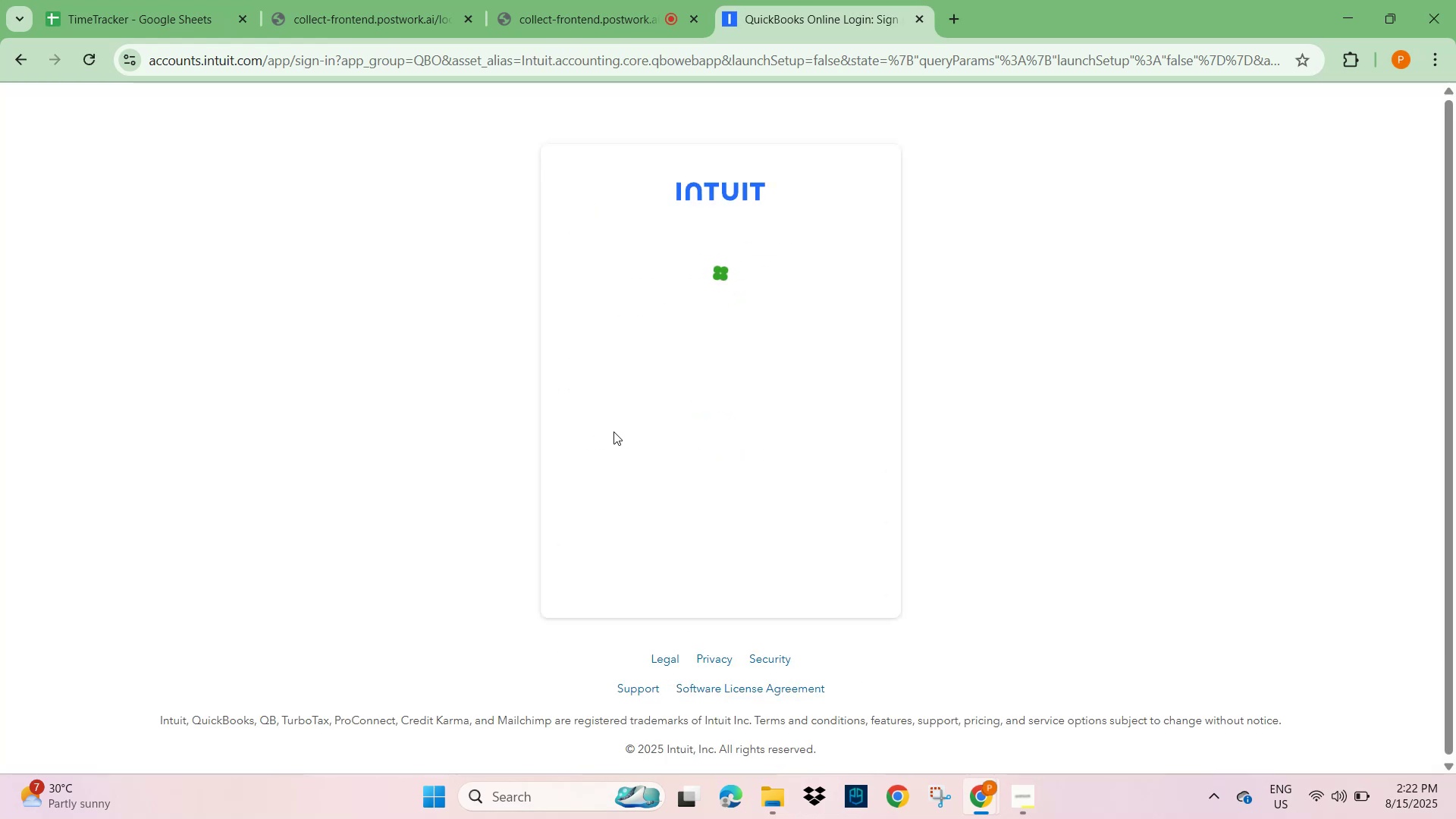 
left_click([635, 337])
 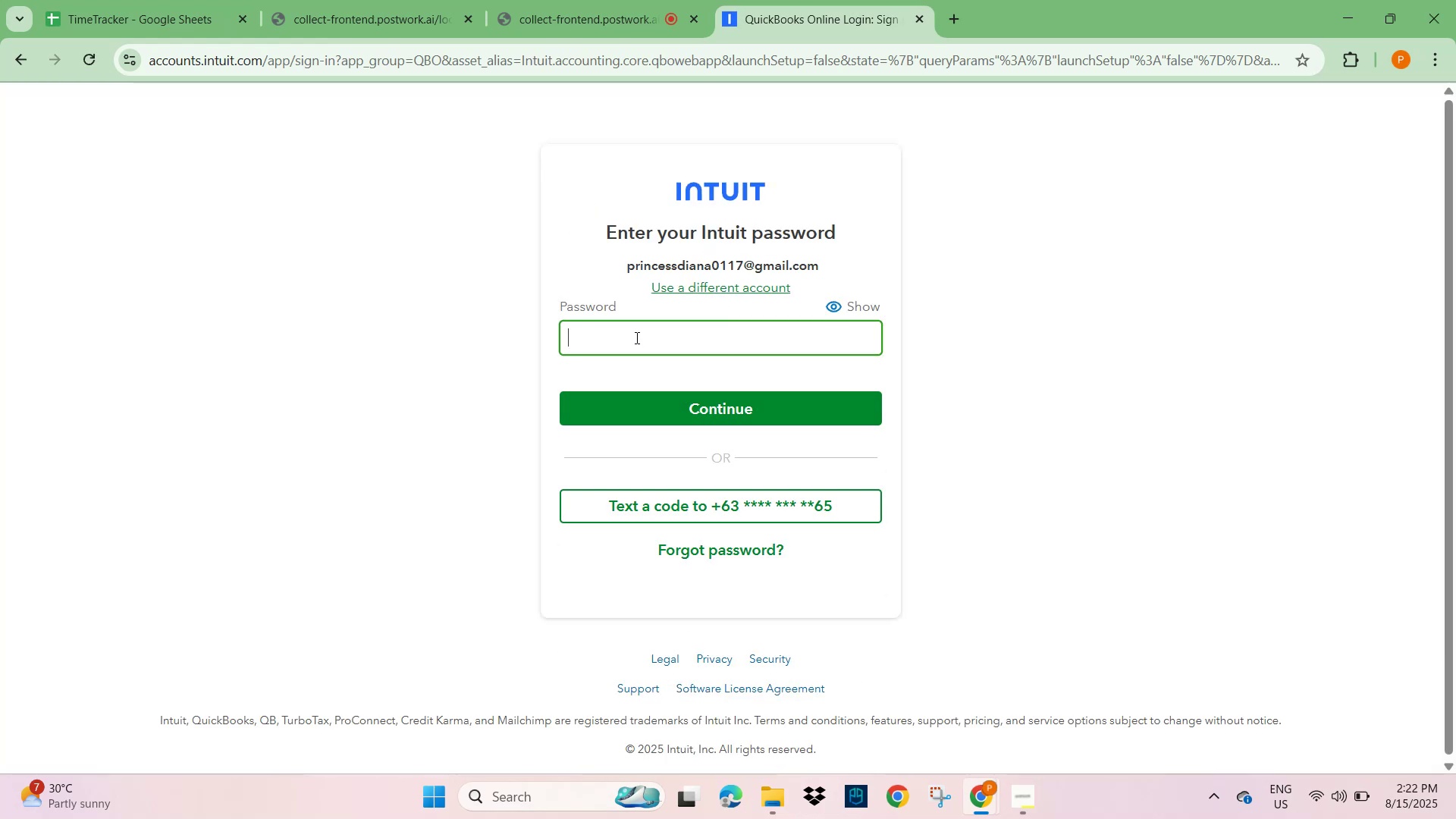 
type(EyyPee#221714)
key(NumpadEnter)
 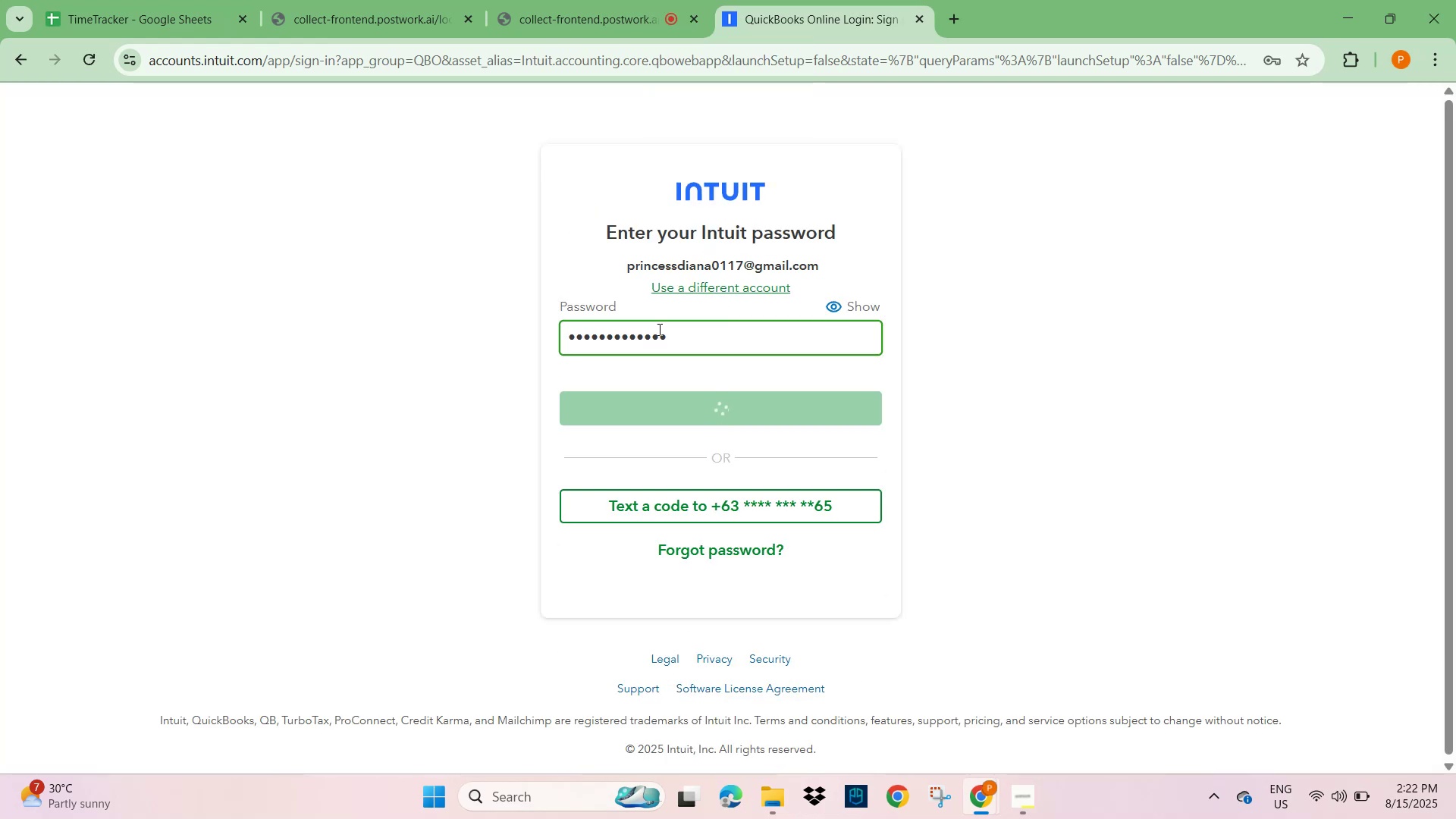 
left_click([1290, 102])
 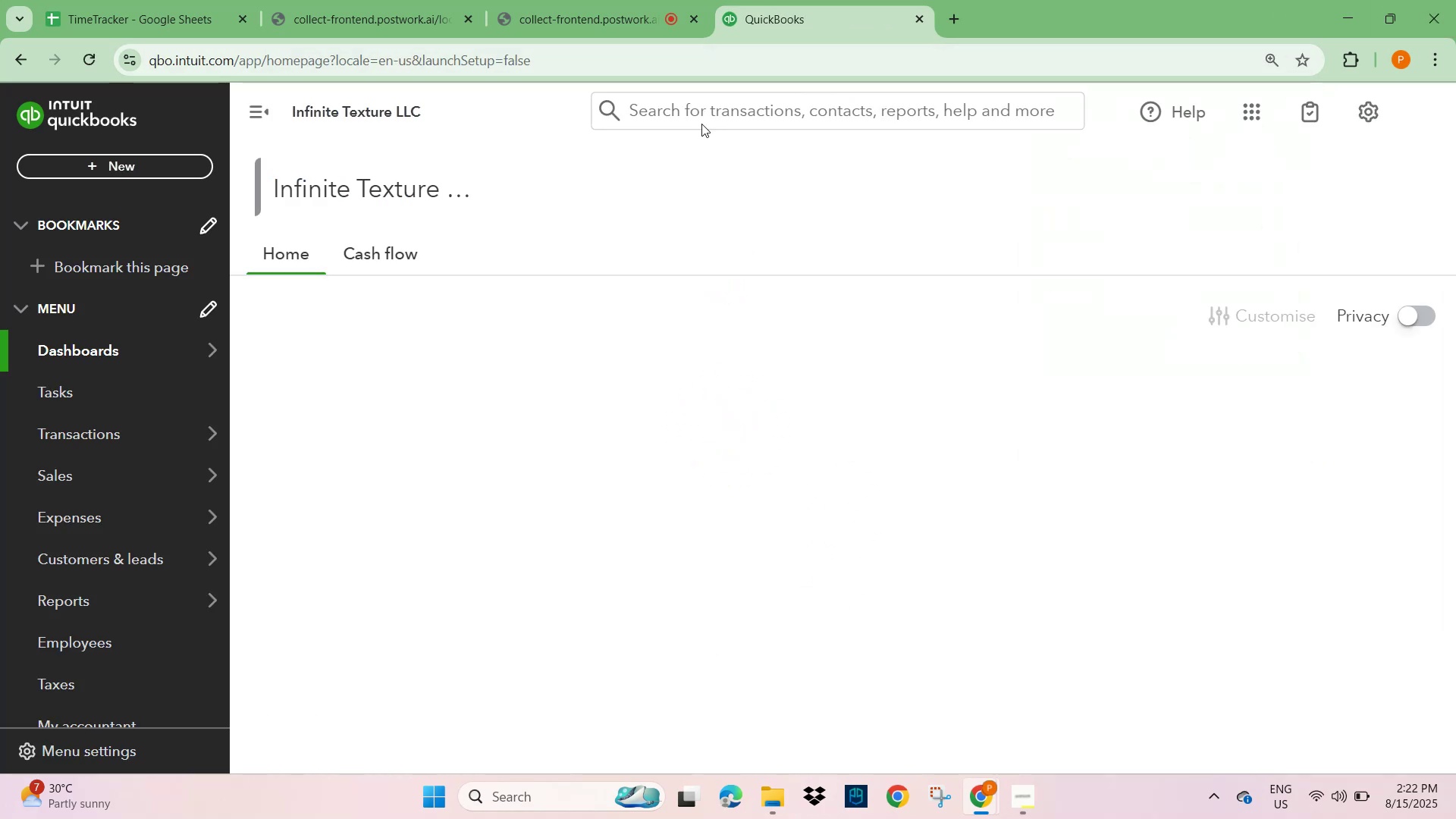 
wait(11.04)
 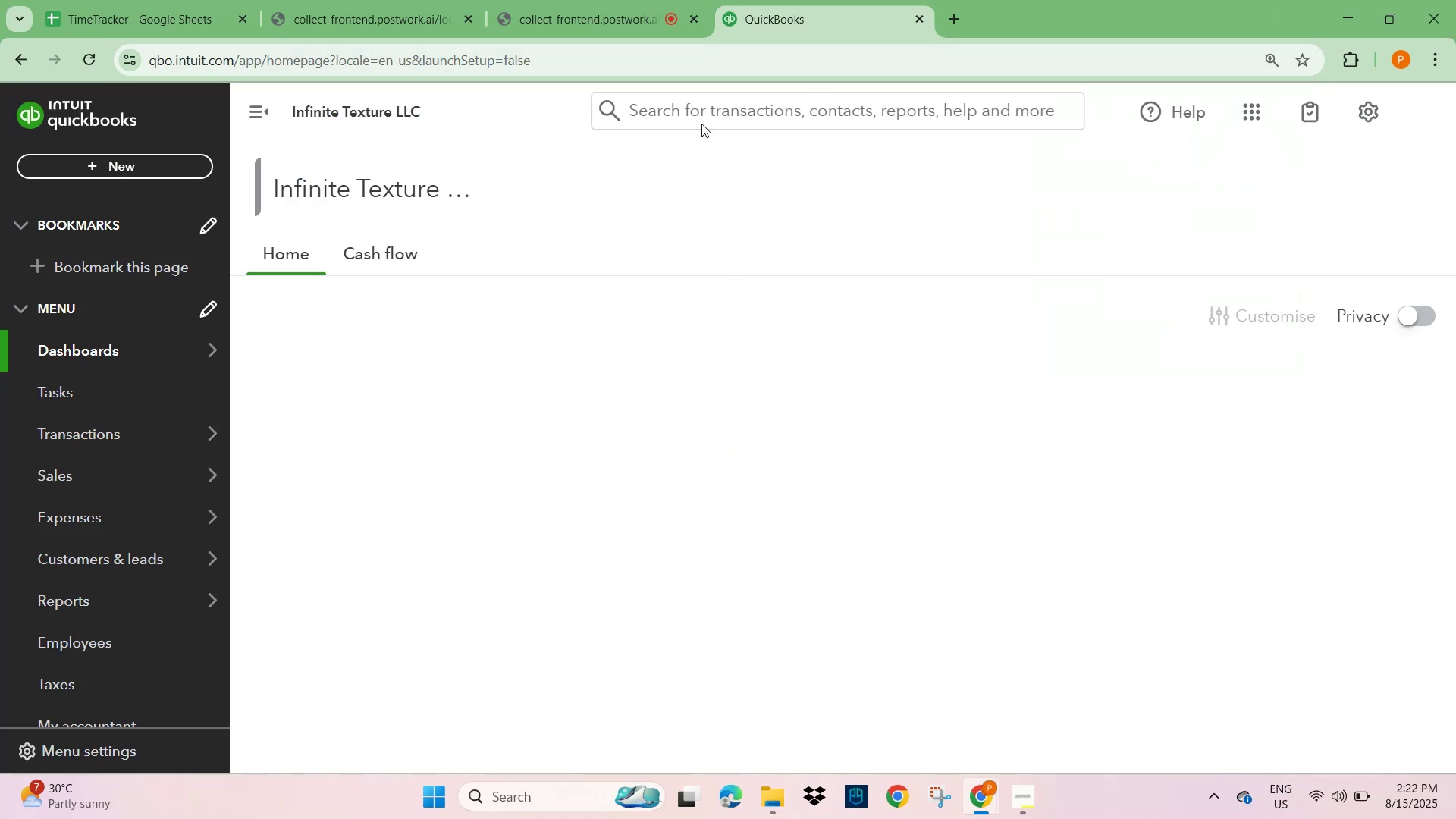 
scroll: coordinate [626, 442], scroll_direction: down, amount: 1.0
 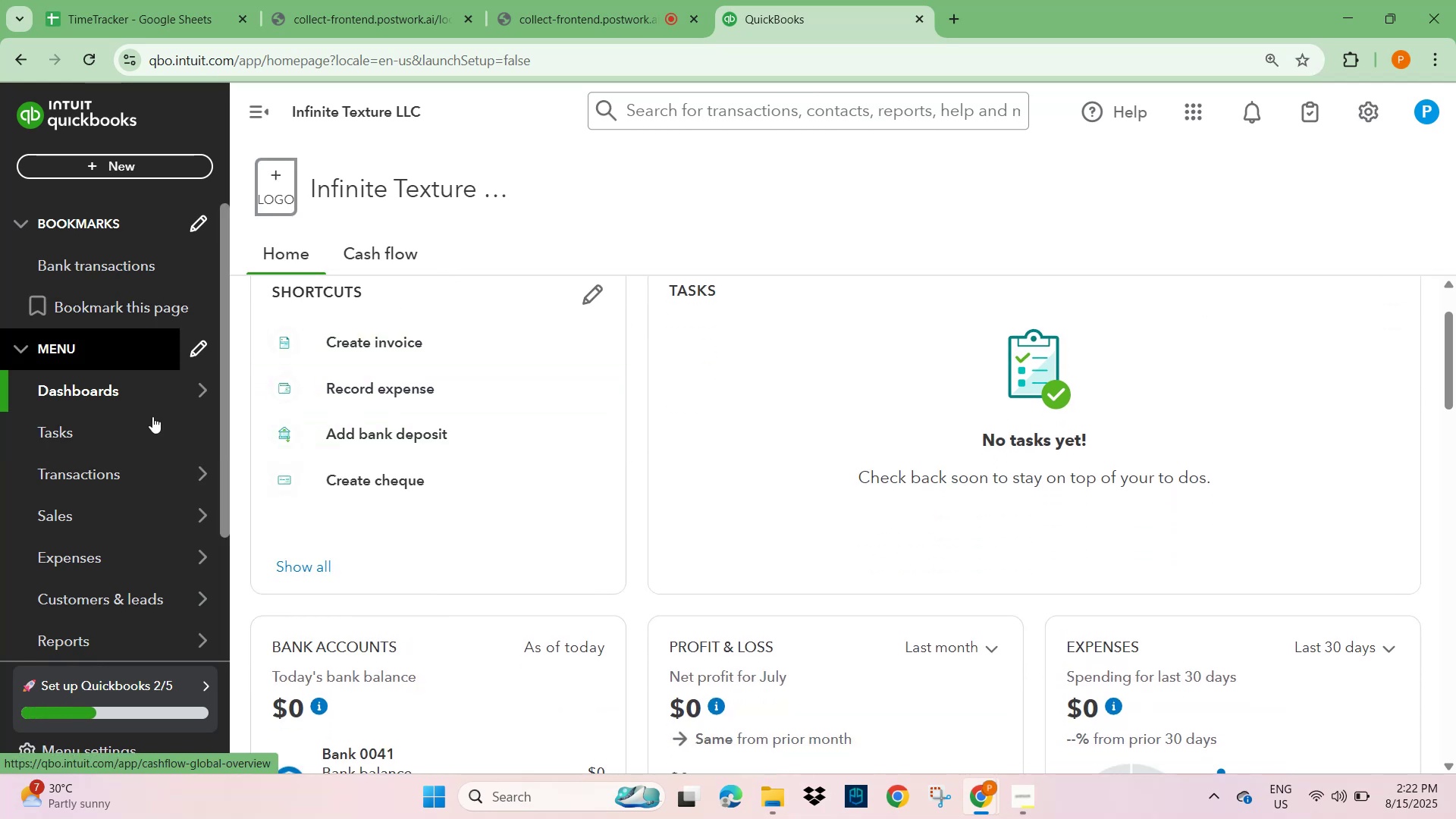 
mouse_move([102, 419])
 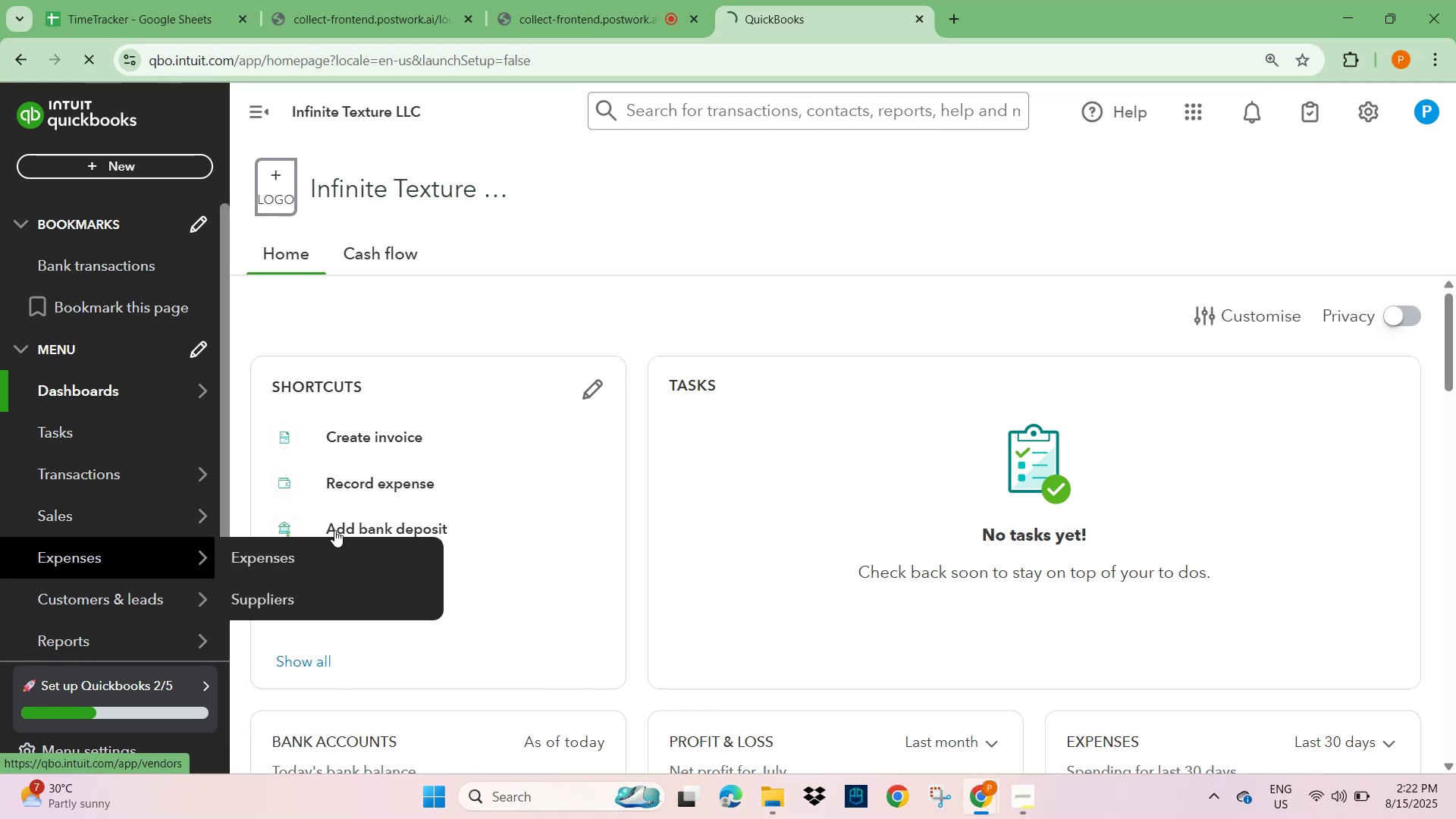 
wait(5.66)
 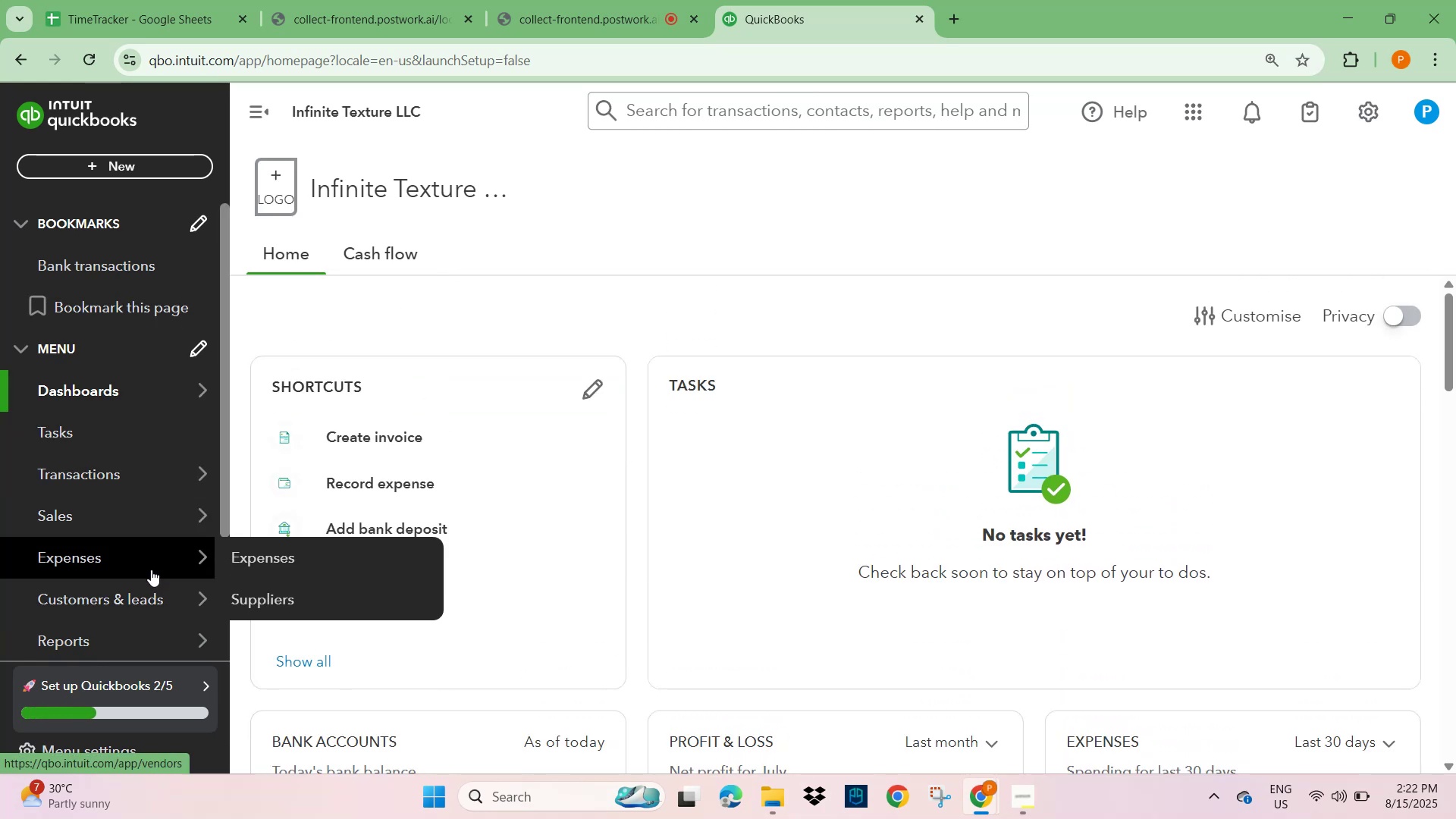 
mouse_move([183, 573])
 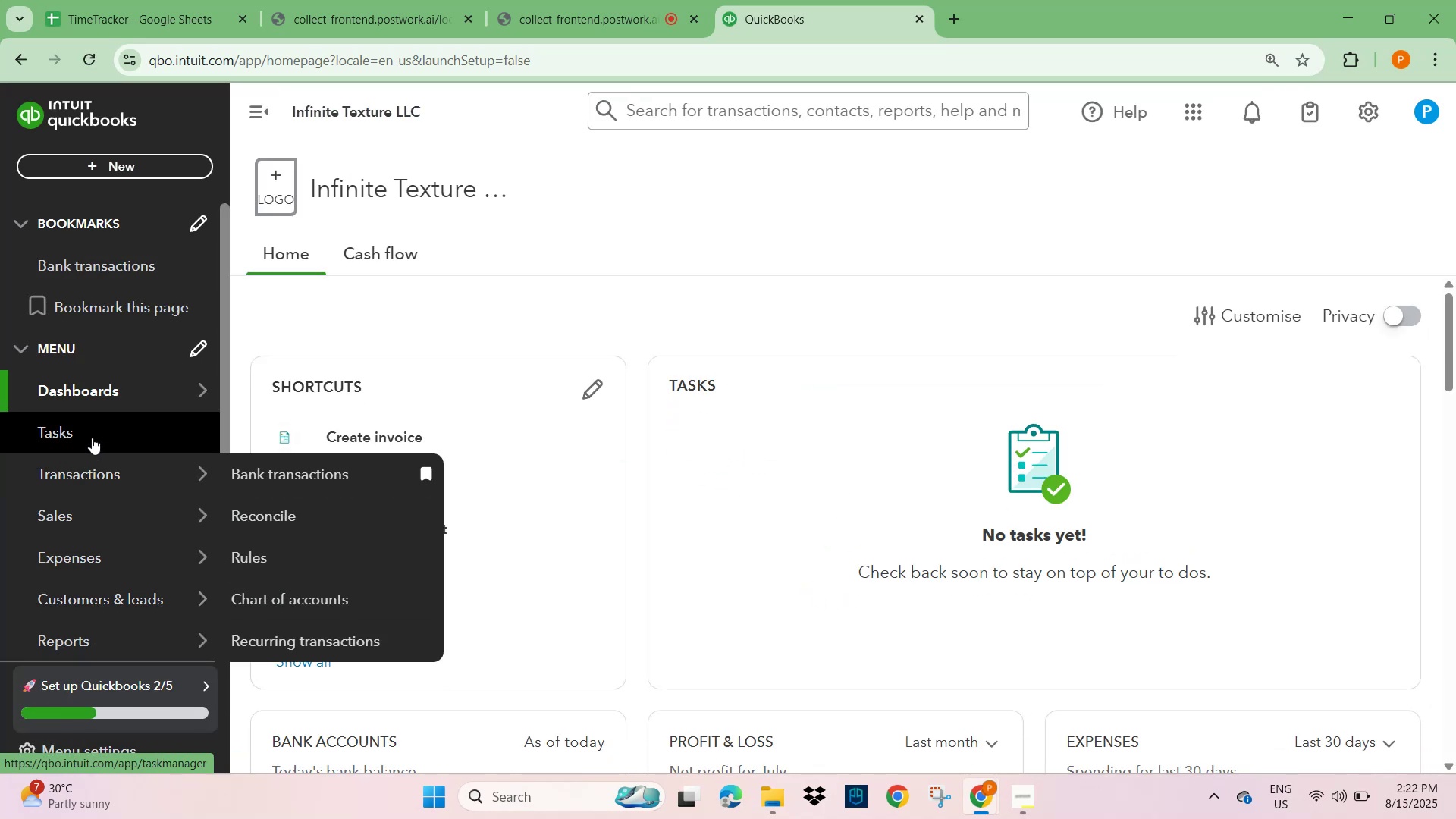 
wait(6.57)
 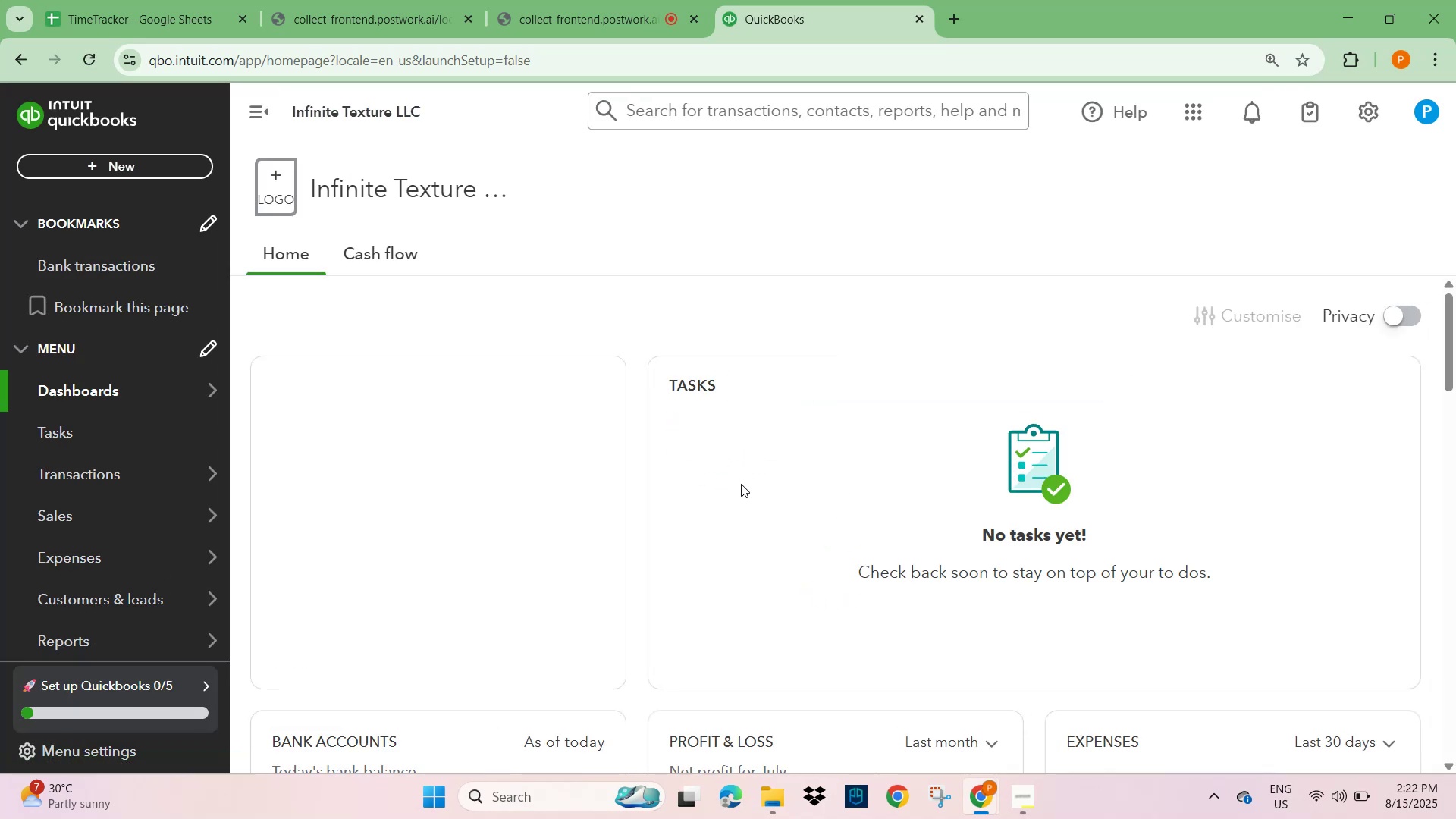 
left_click([281, 601])
 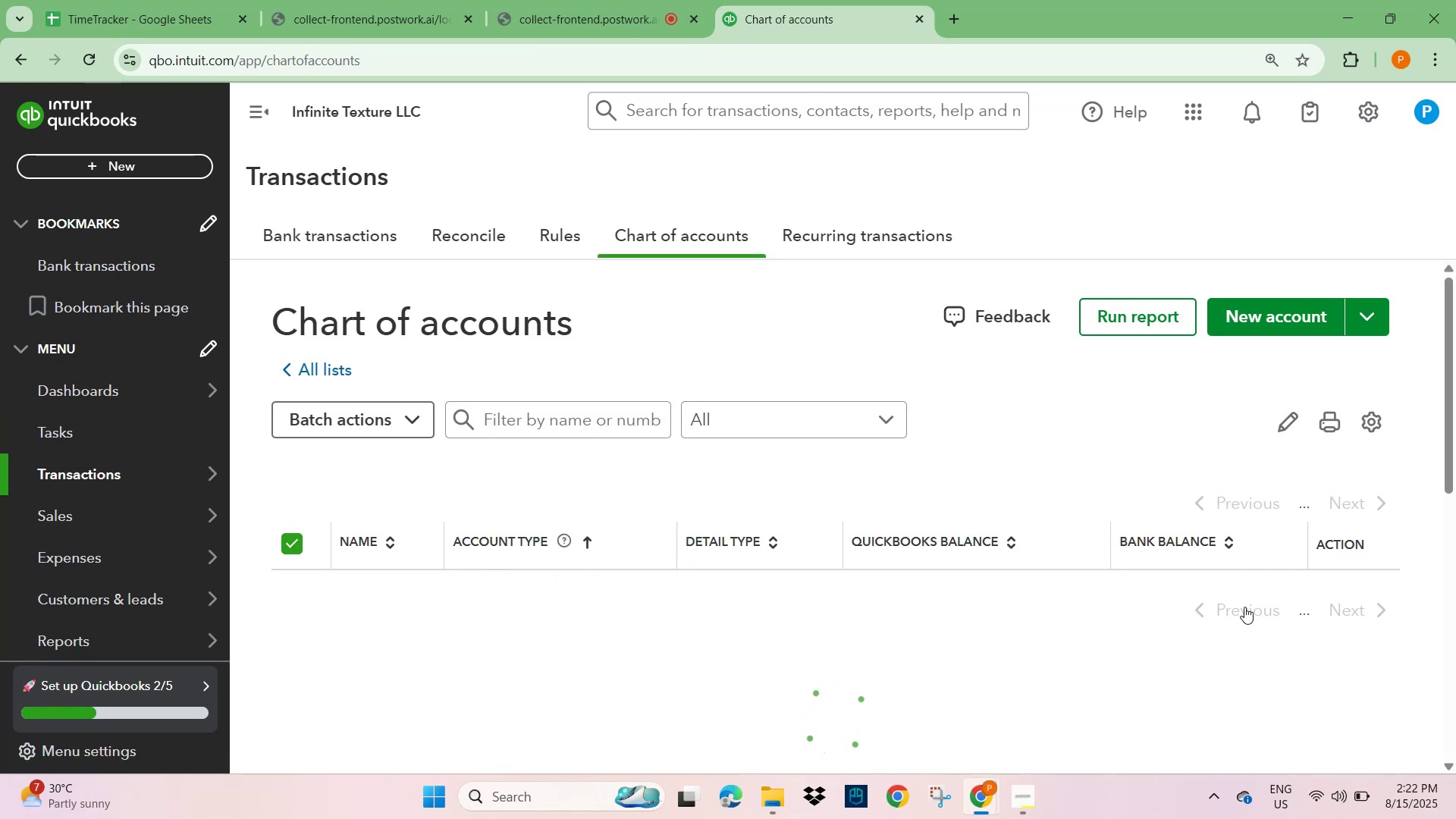 
wait(5.61)
 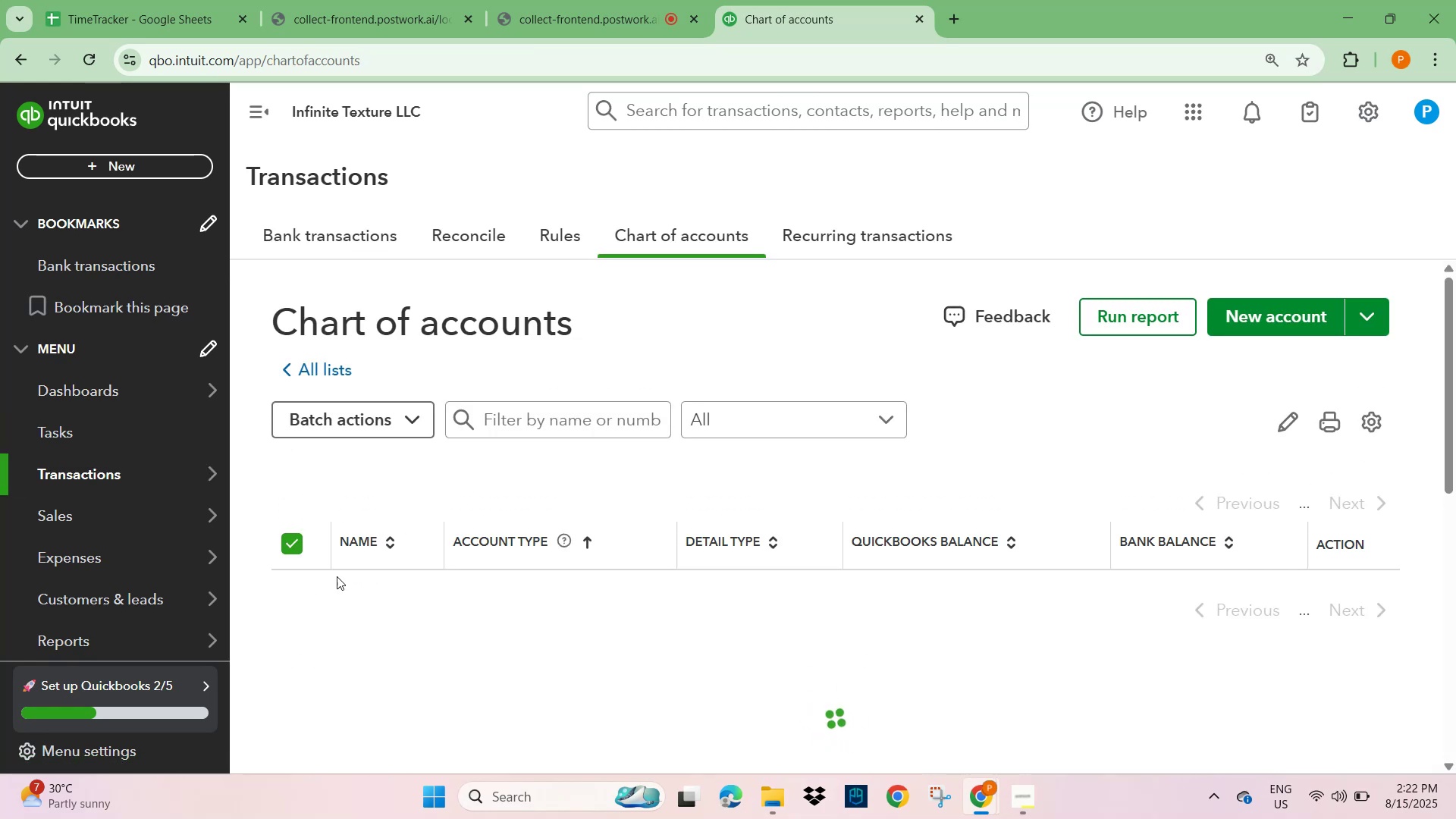 
scroll: coordinate [1027, 598], scroll_direction: down, amount: 2.0
 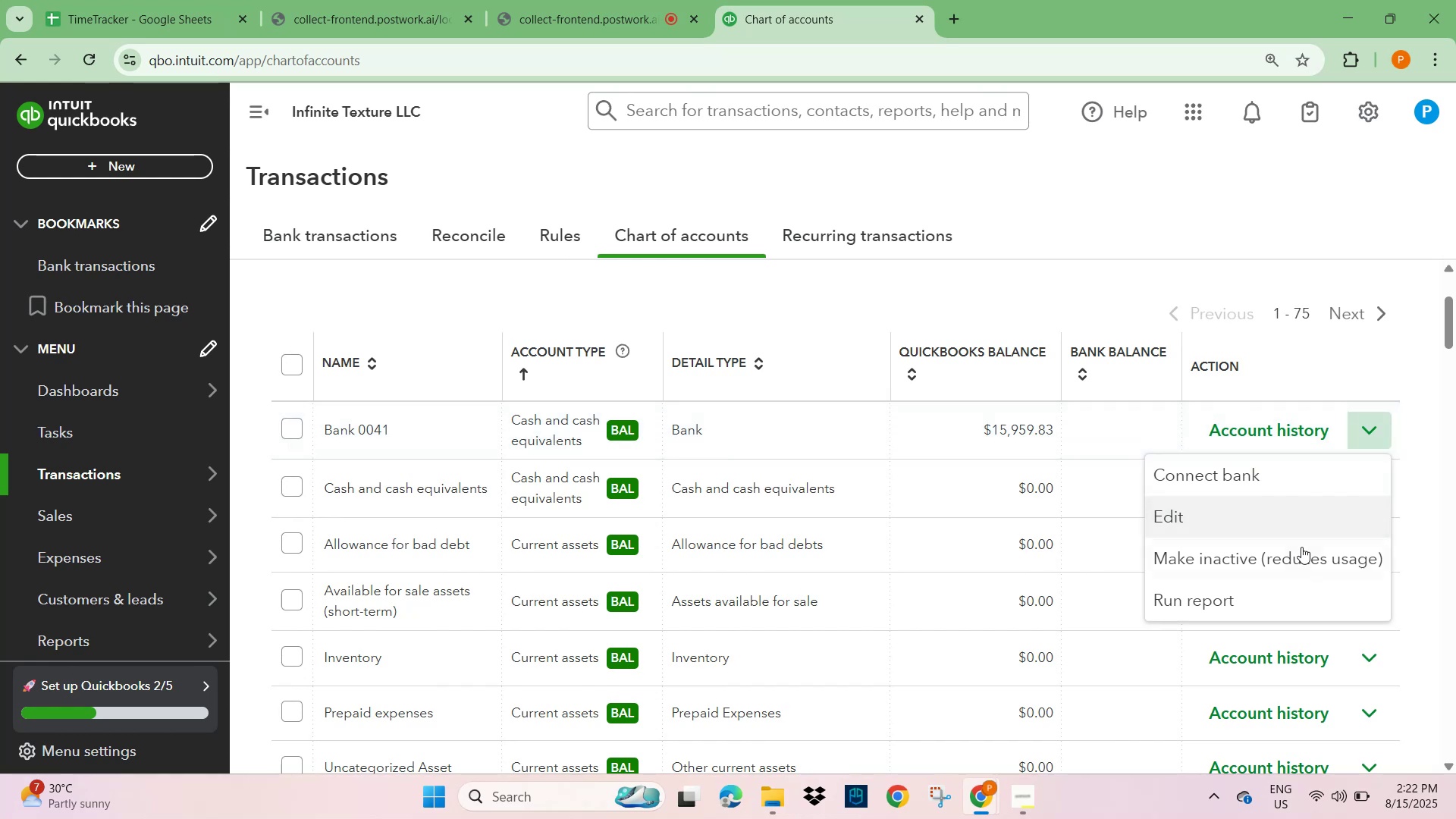 
wait(5.35)
 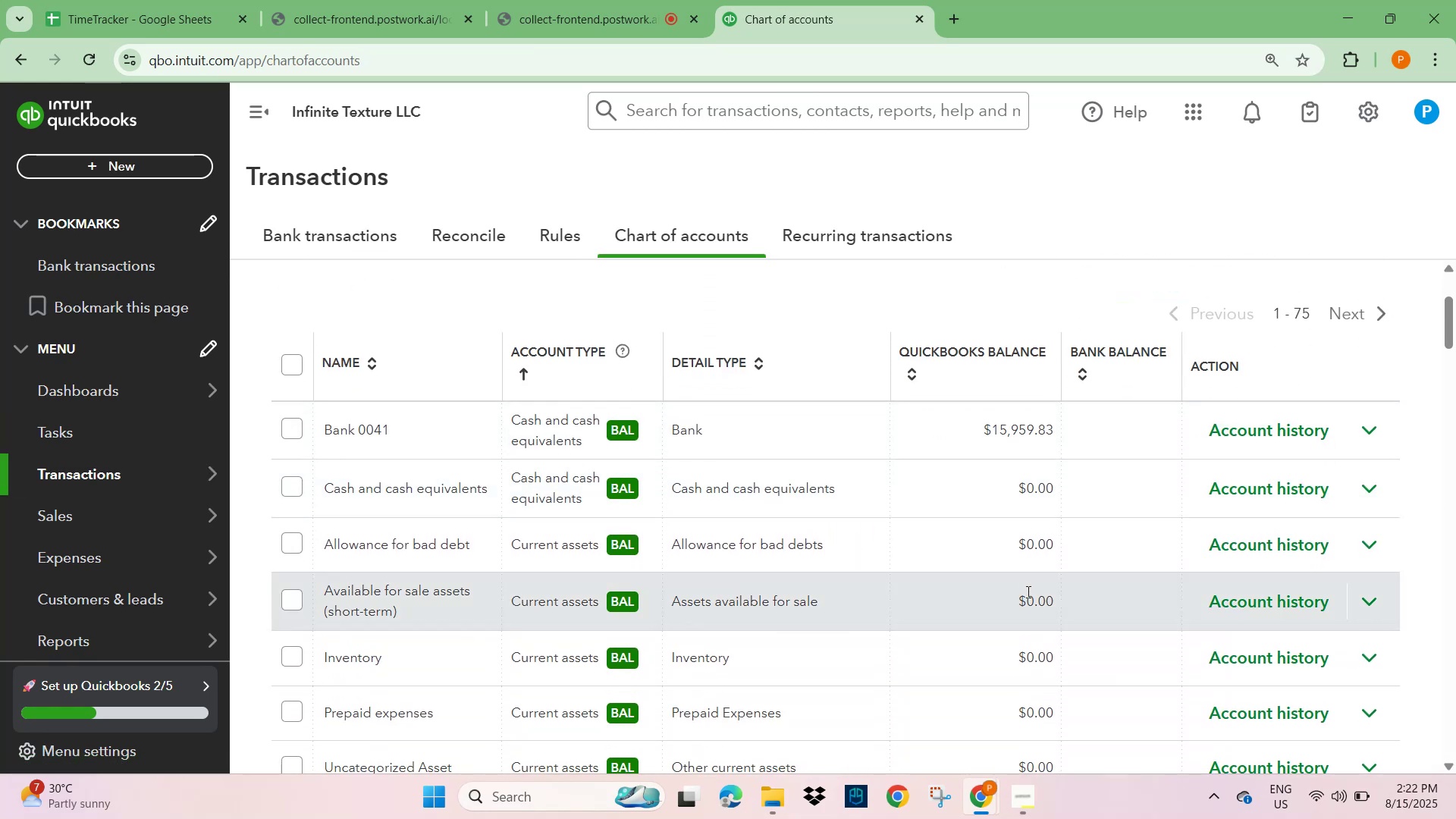 
left_click([1276, 563])
 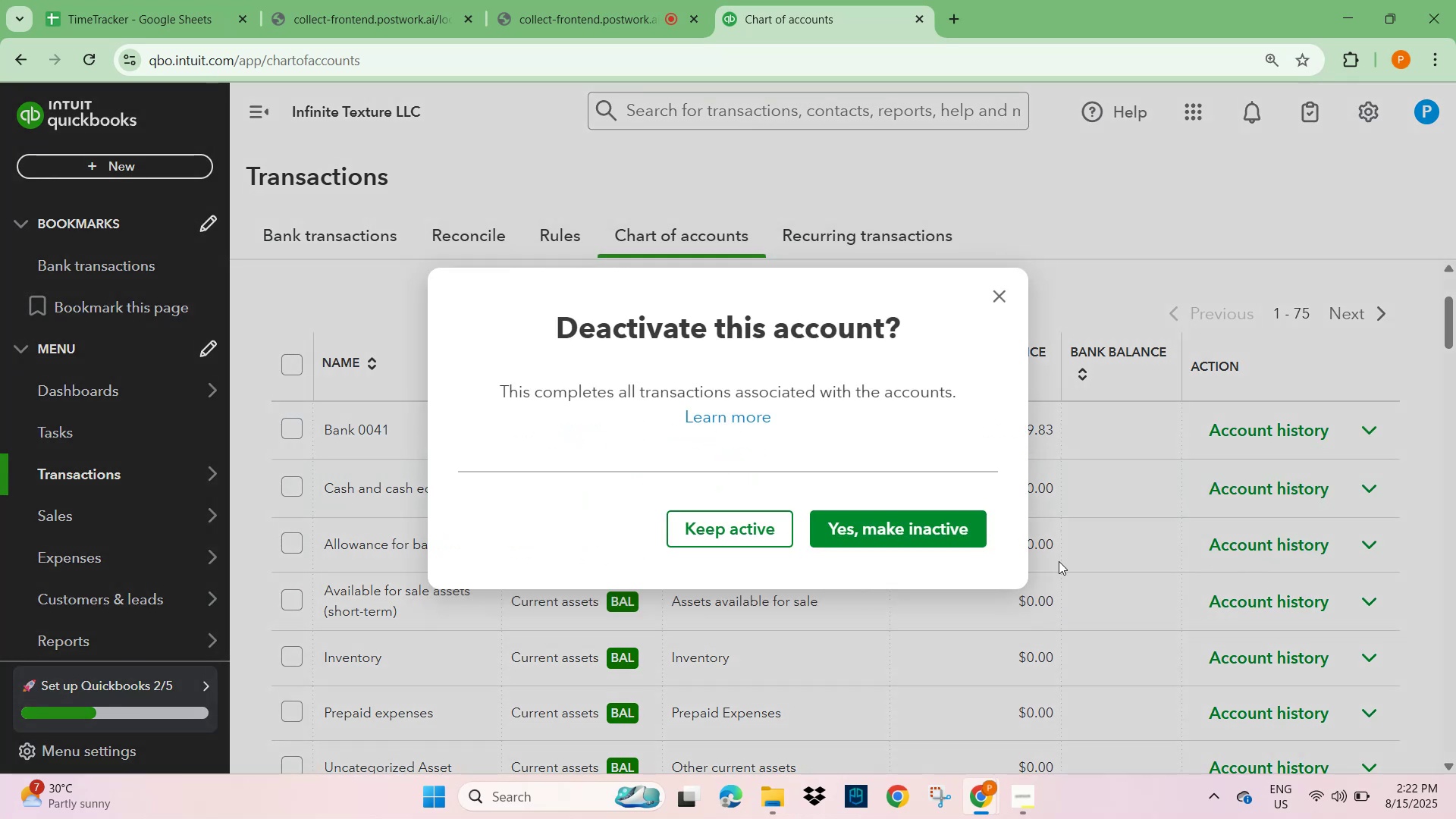 
left_click([883, 527])
 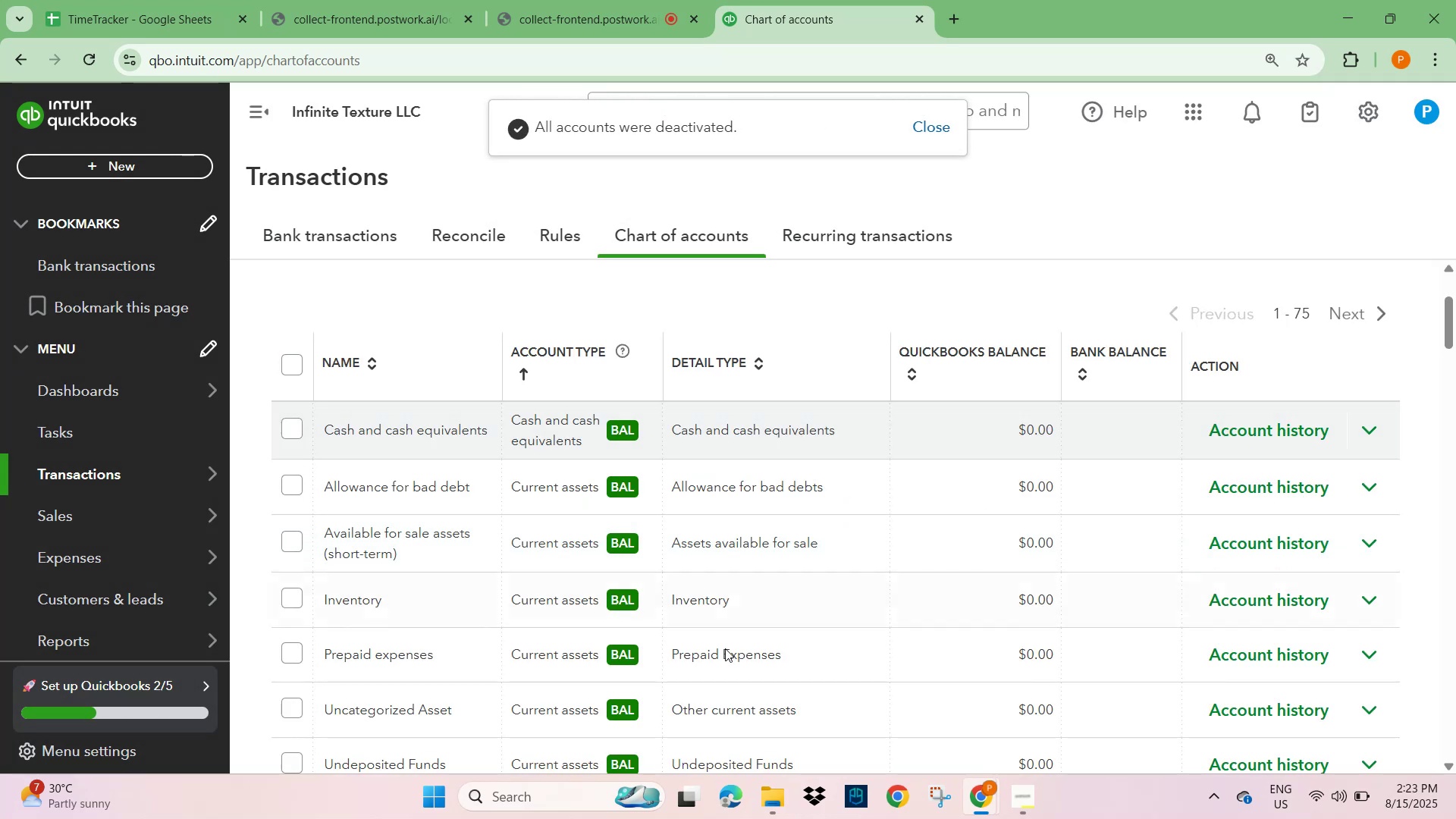 
wait(10.51)
 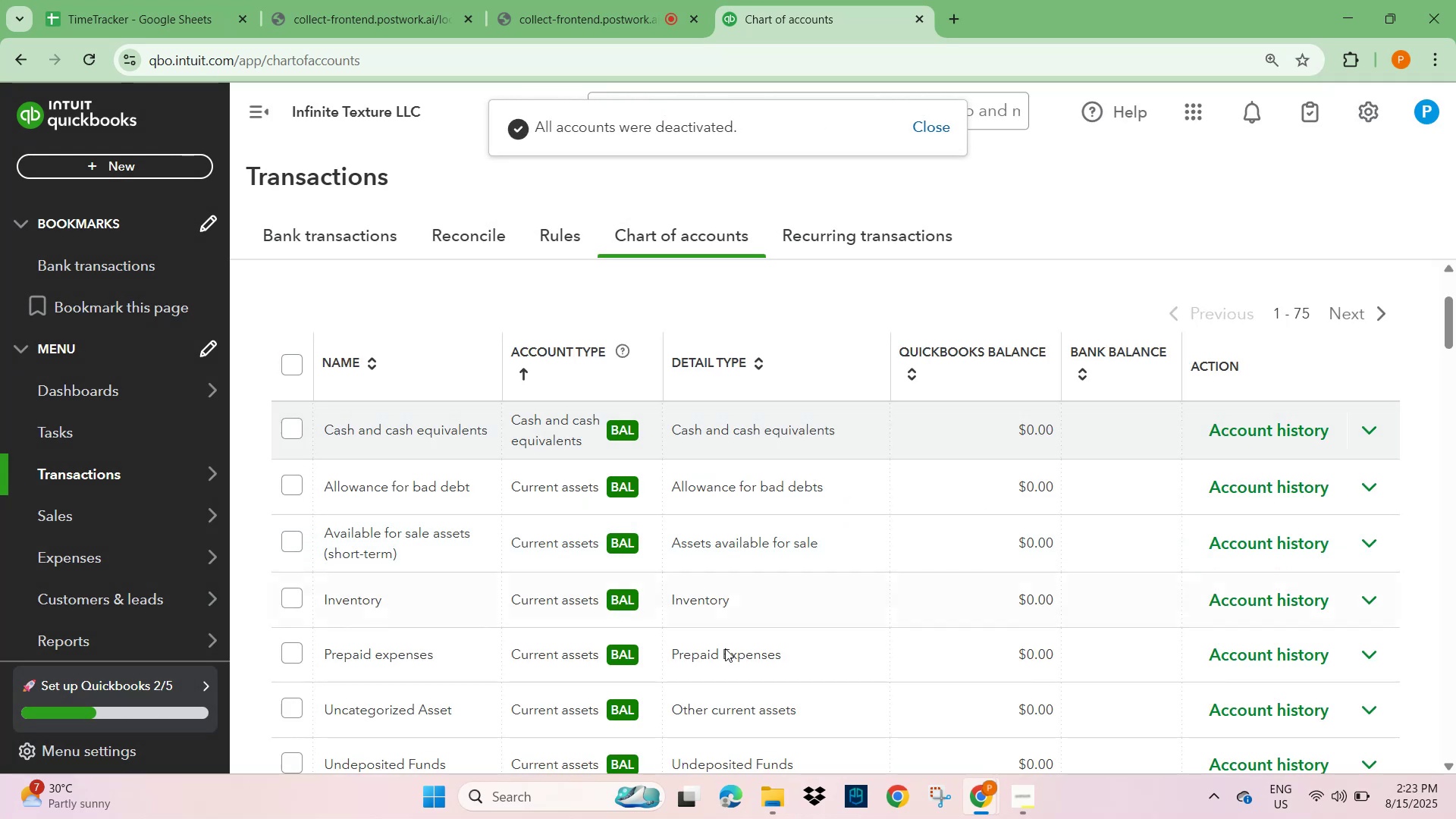 
scroll: coordinate [736, 640], scroll_direction: down, amount: 5.0
 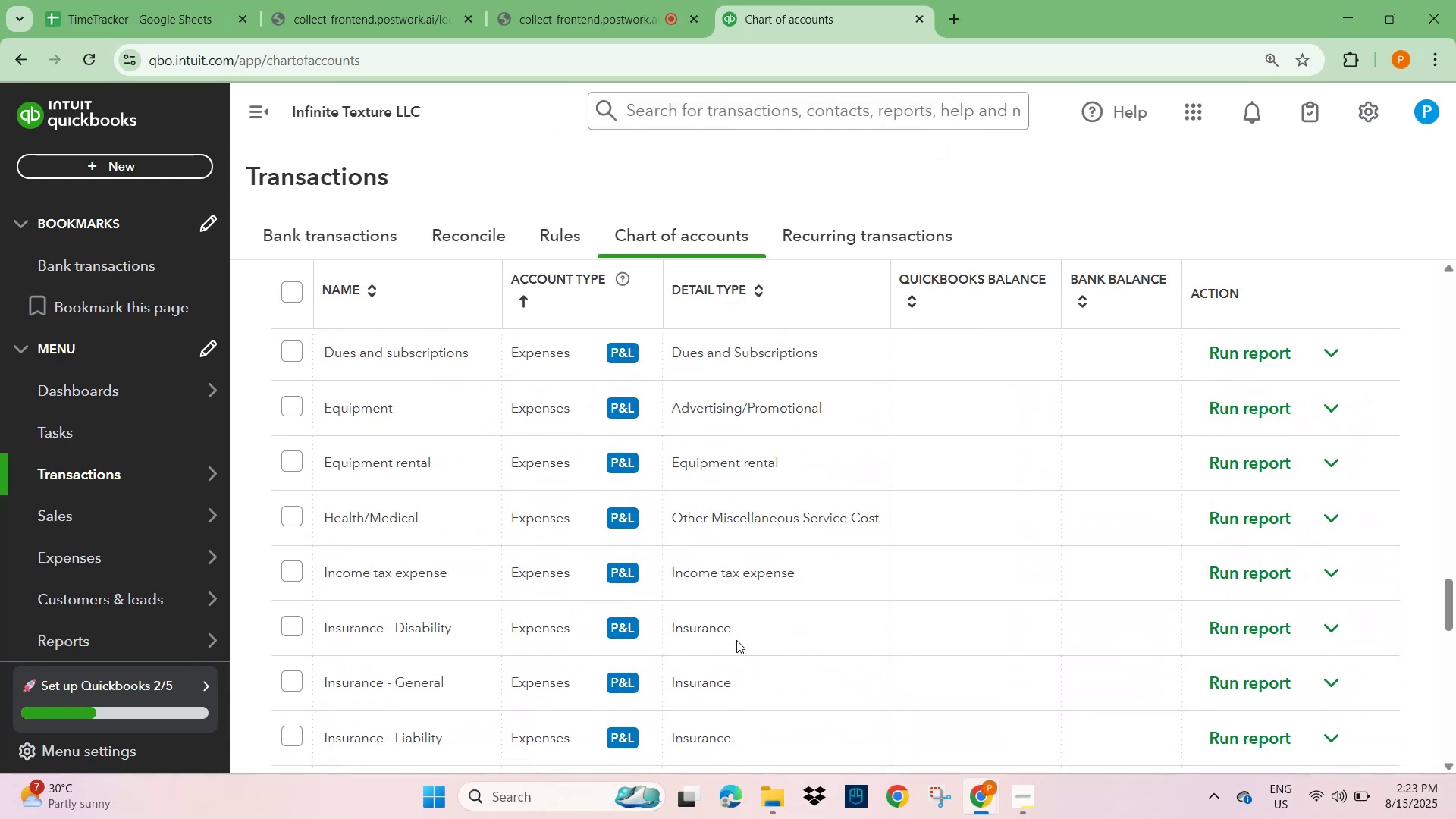 
scroll: coordinate [736, 639], scroll_direction: up, amount: 34.0
 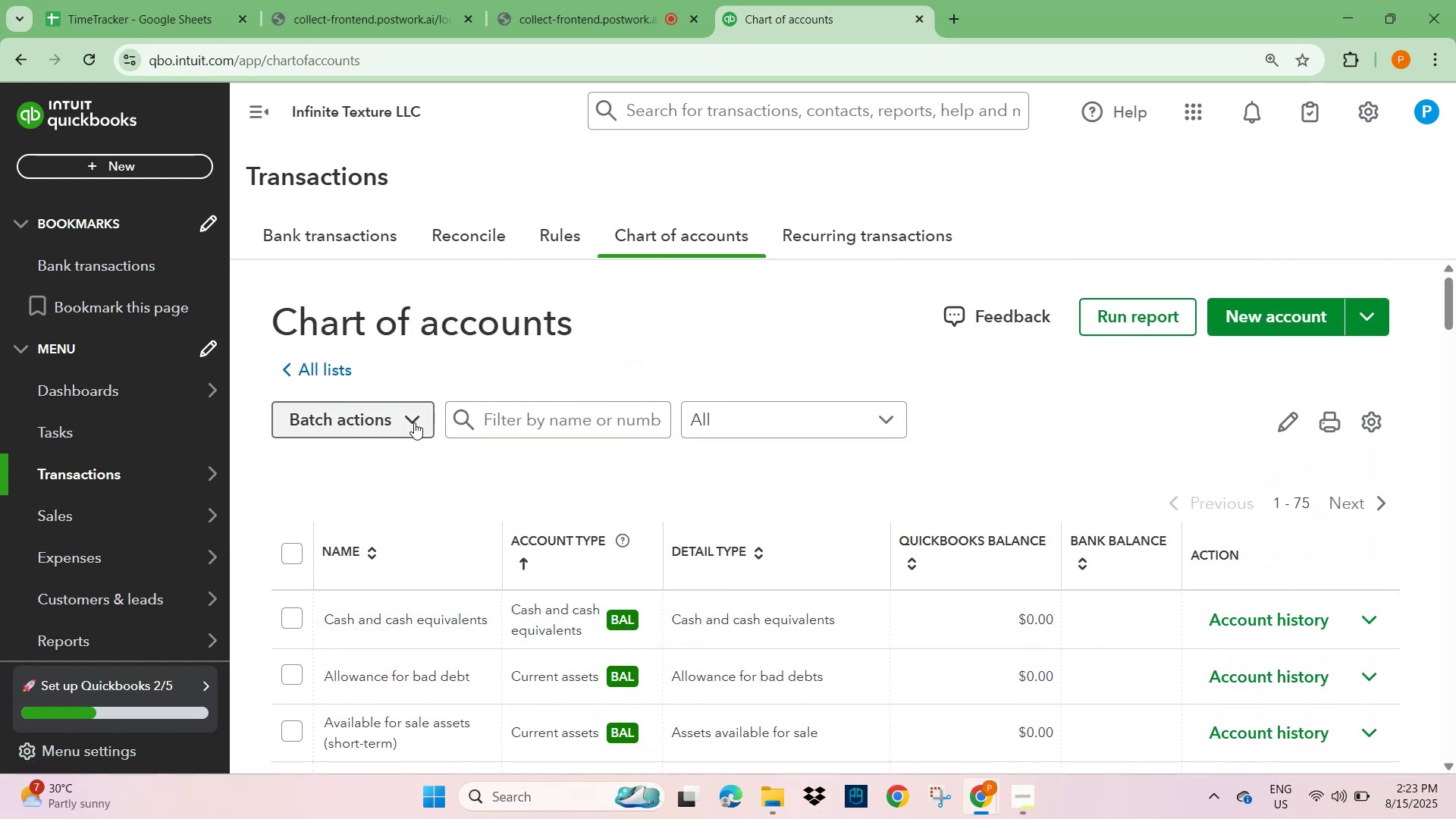 
left_click([555, 246])
 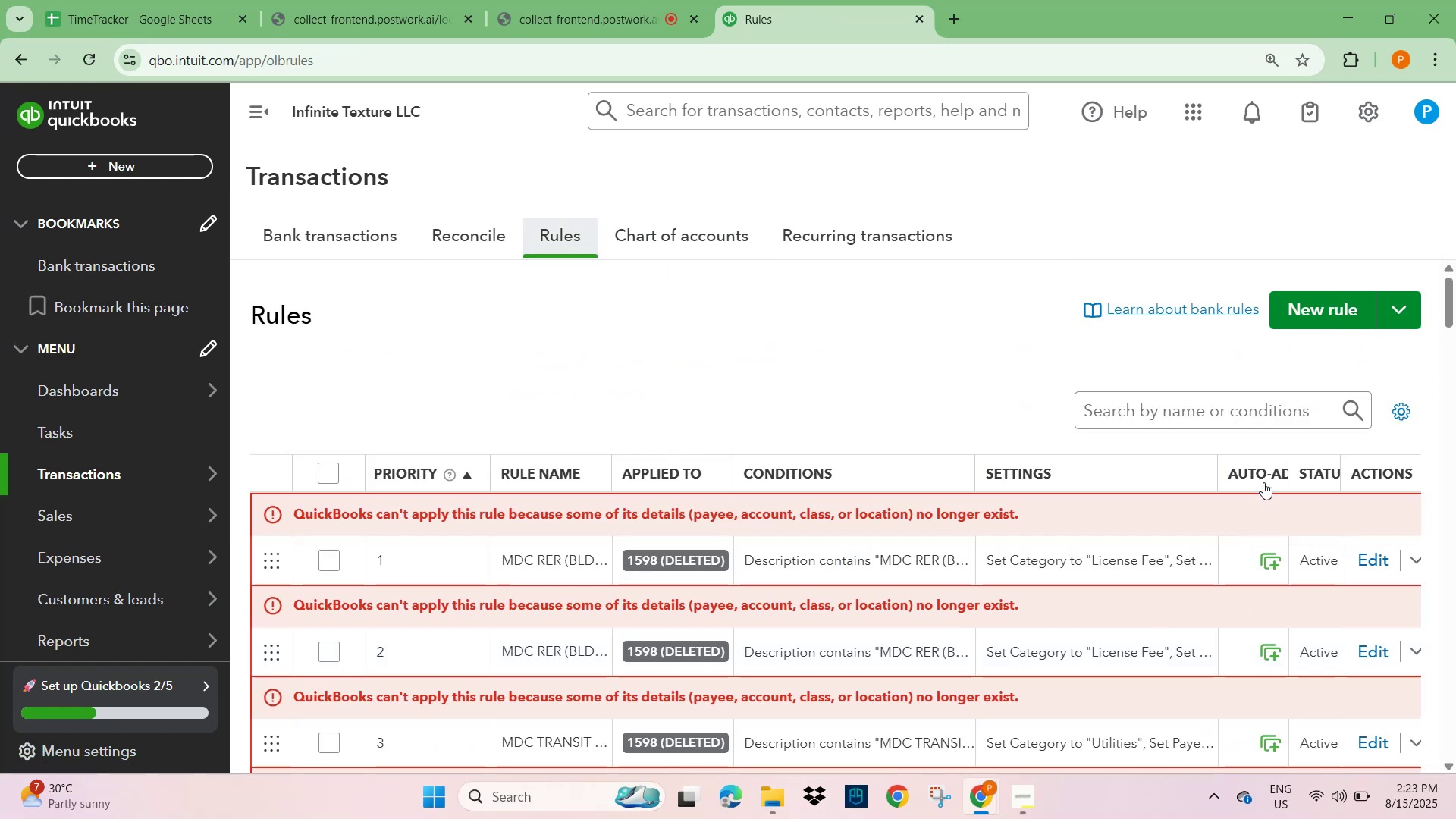 
wait(5.61)
 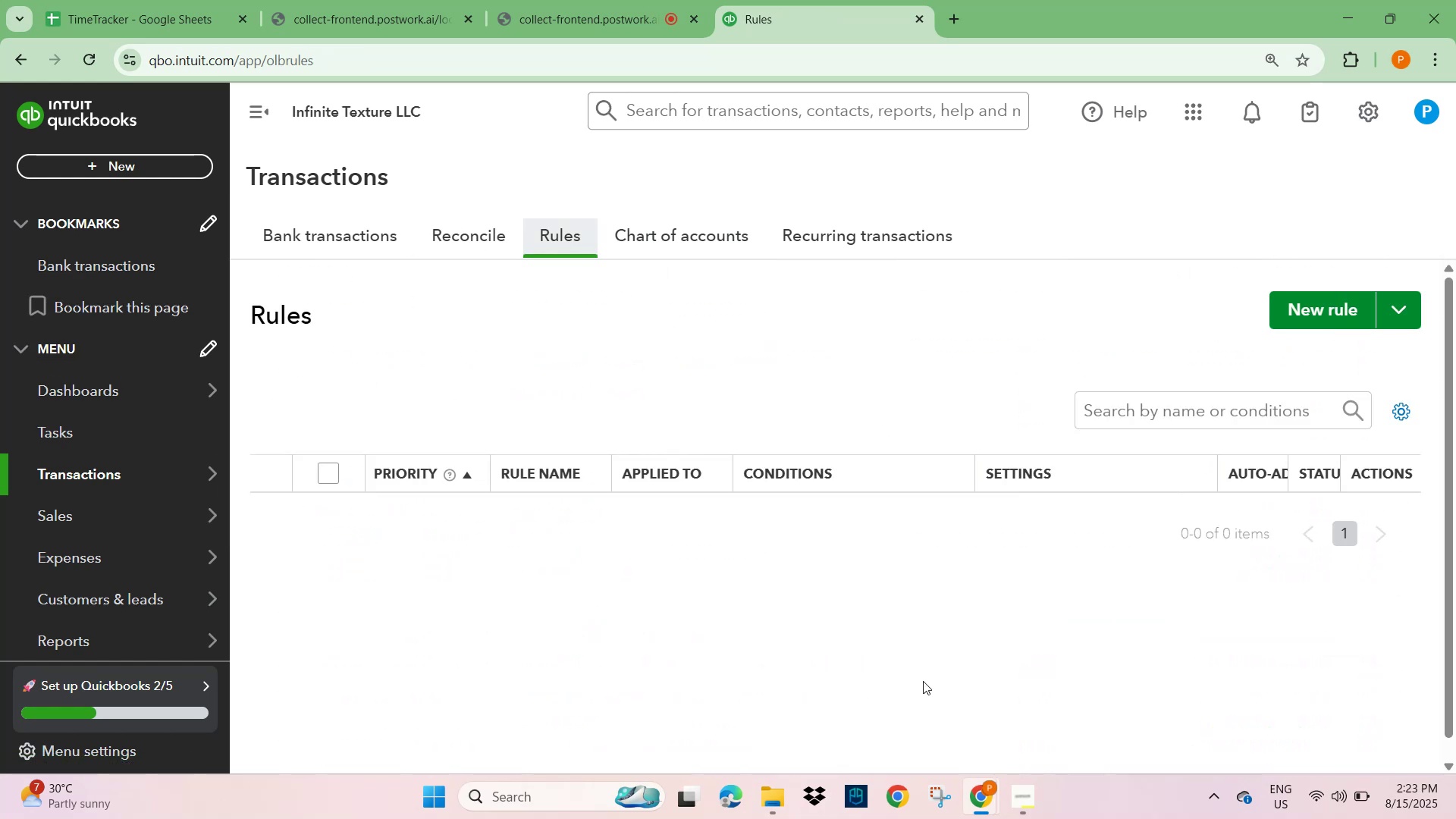 
scroll: coordinate [1159, 622], scroll_direction: down, amount: 55.0
 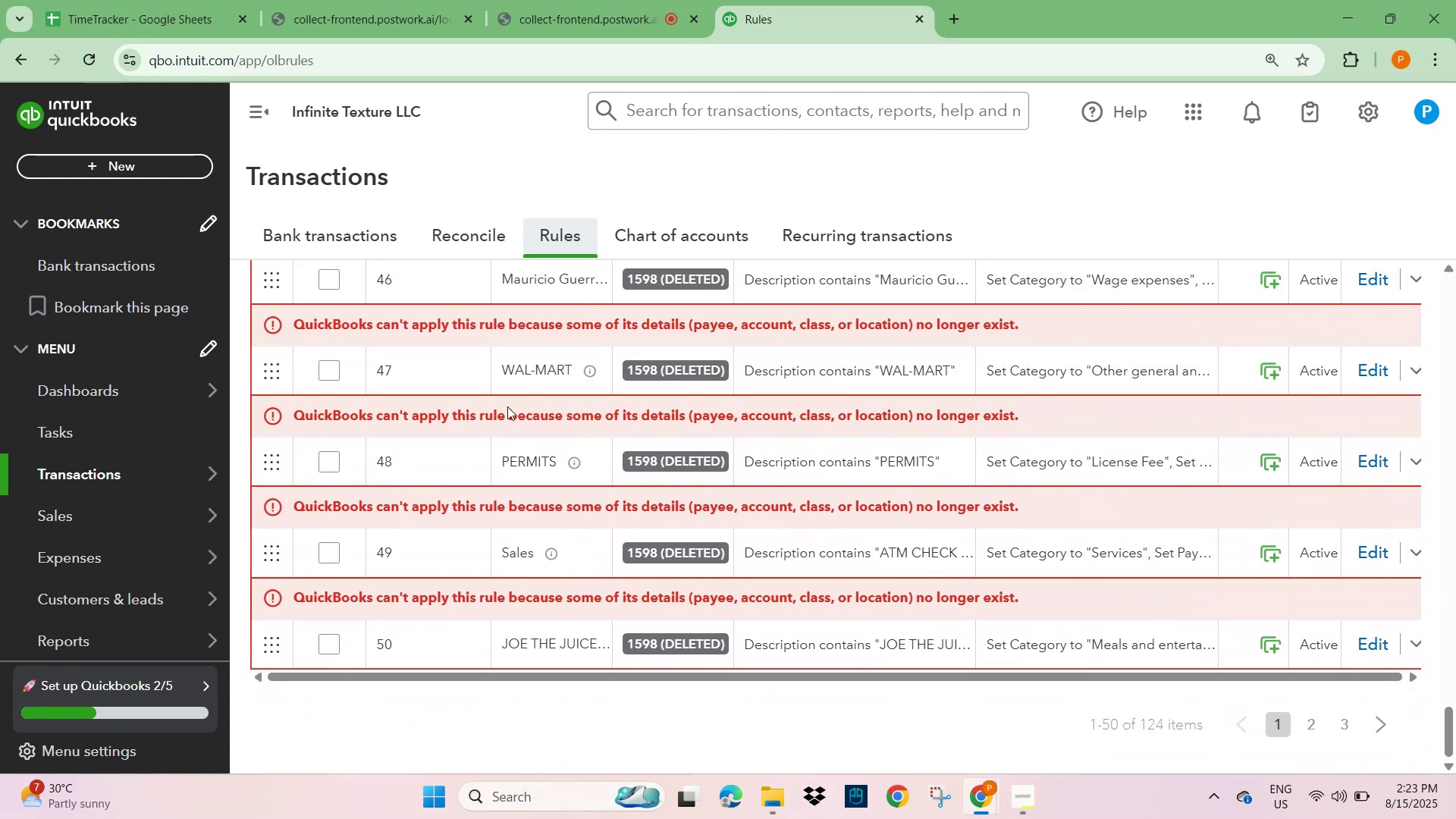 
scroll: coordinate [617, 382], scroll_direction: up, amount: 56.0
 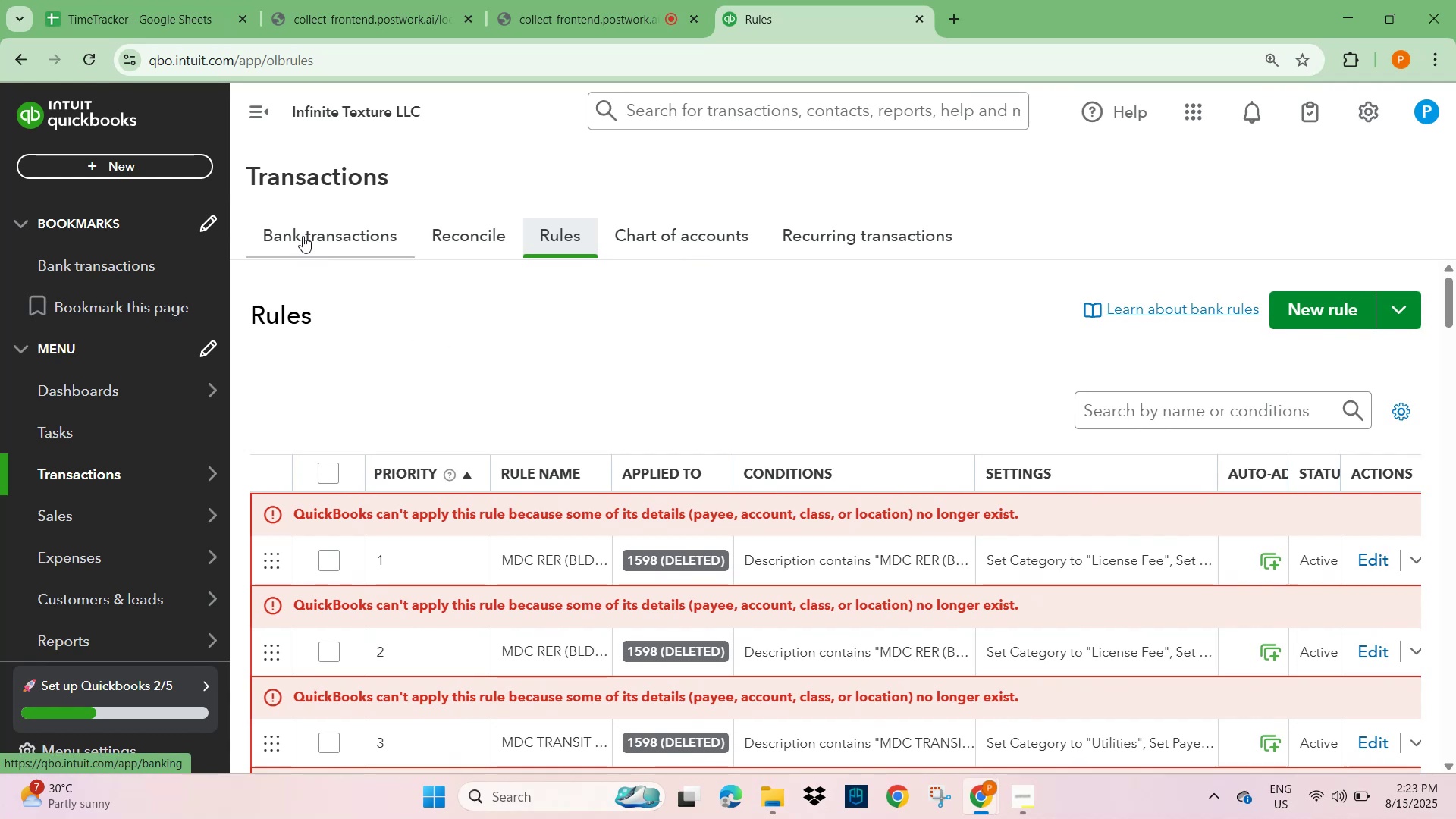 
left_click([303, 236])
 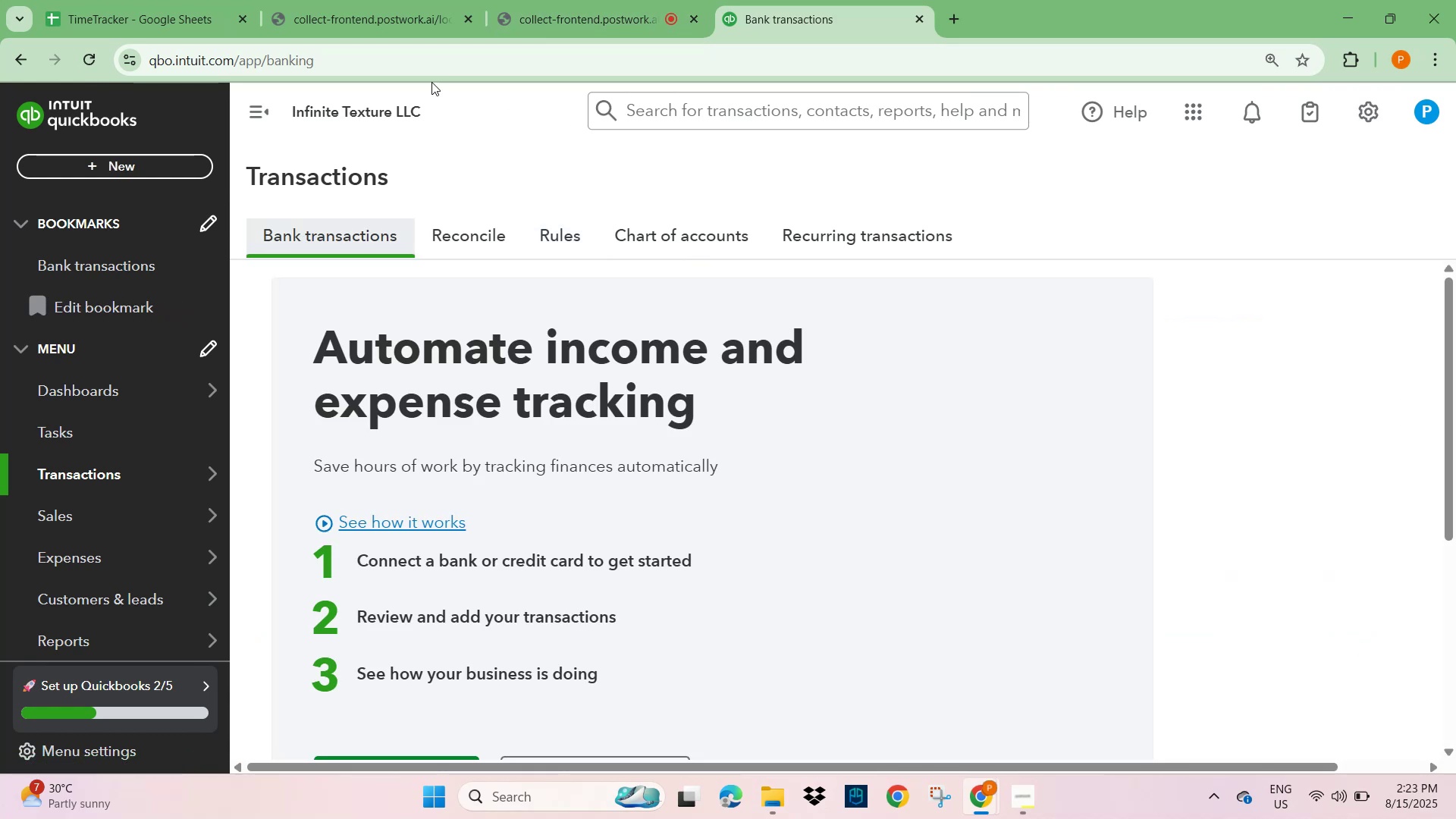 
left_click([122, 20])
 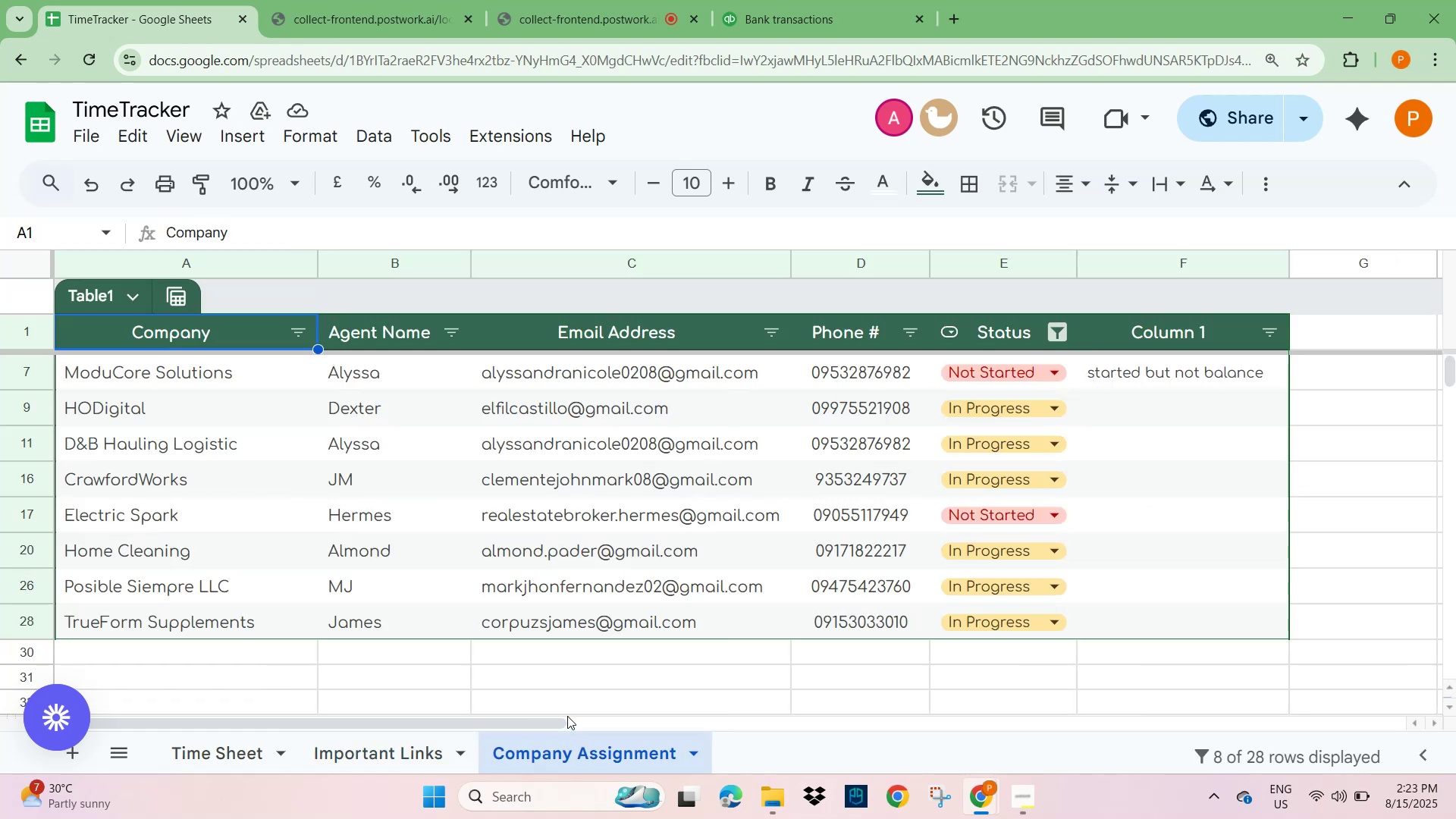 
wait(6.56)
 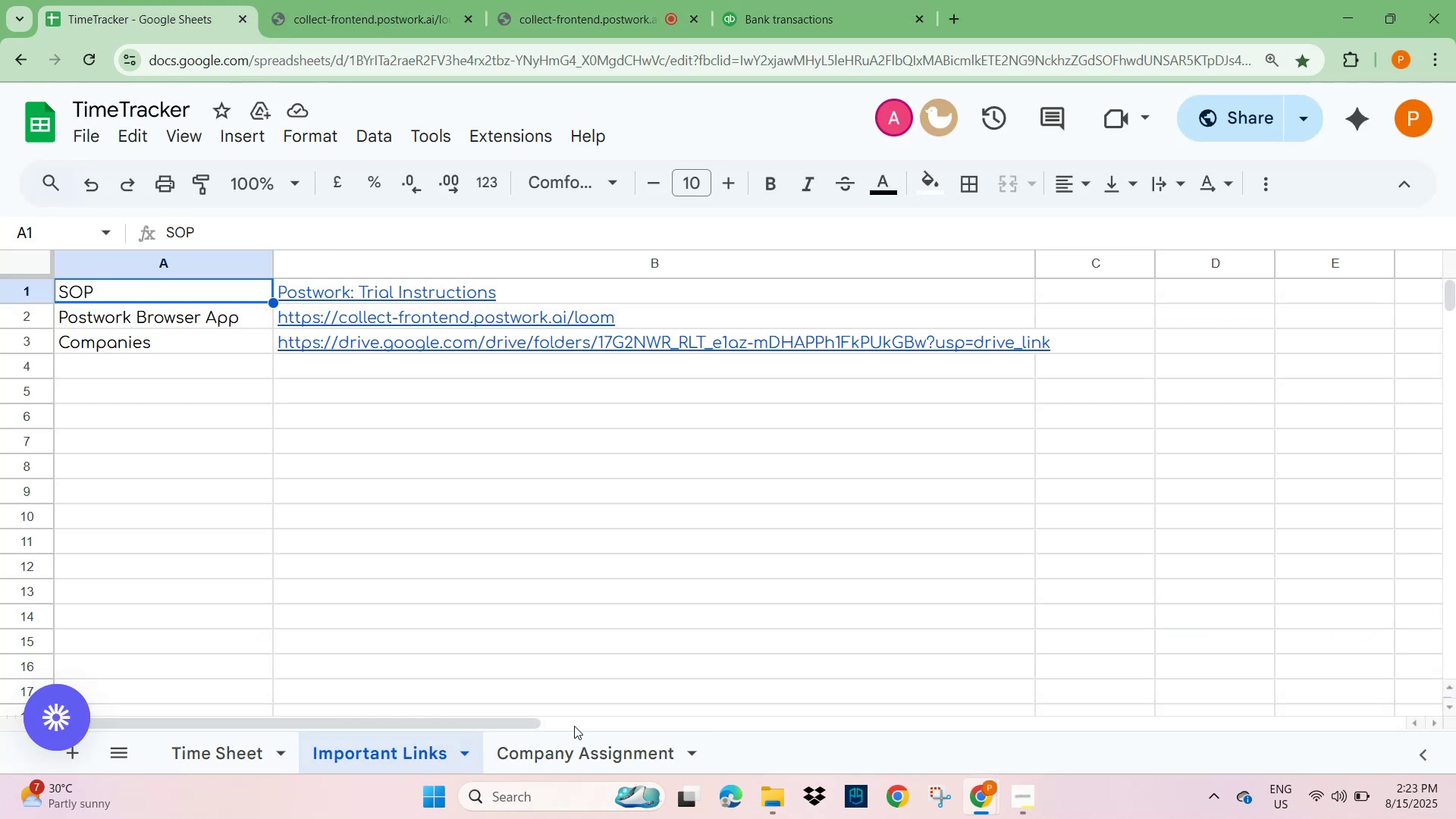 
scroll: coordinate [737, 513], scroll_direction: up, amount: 1.0
 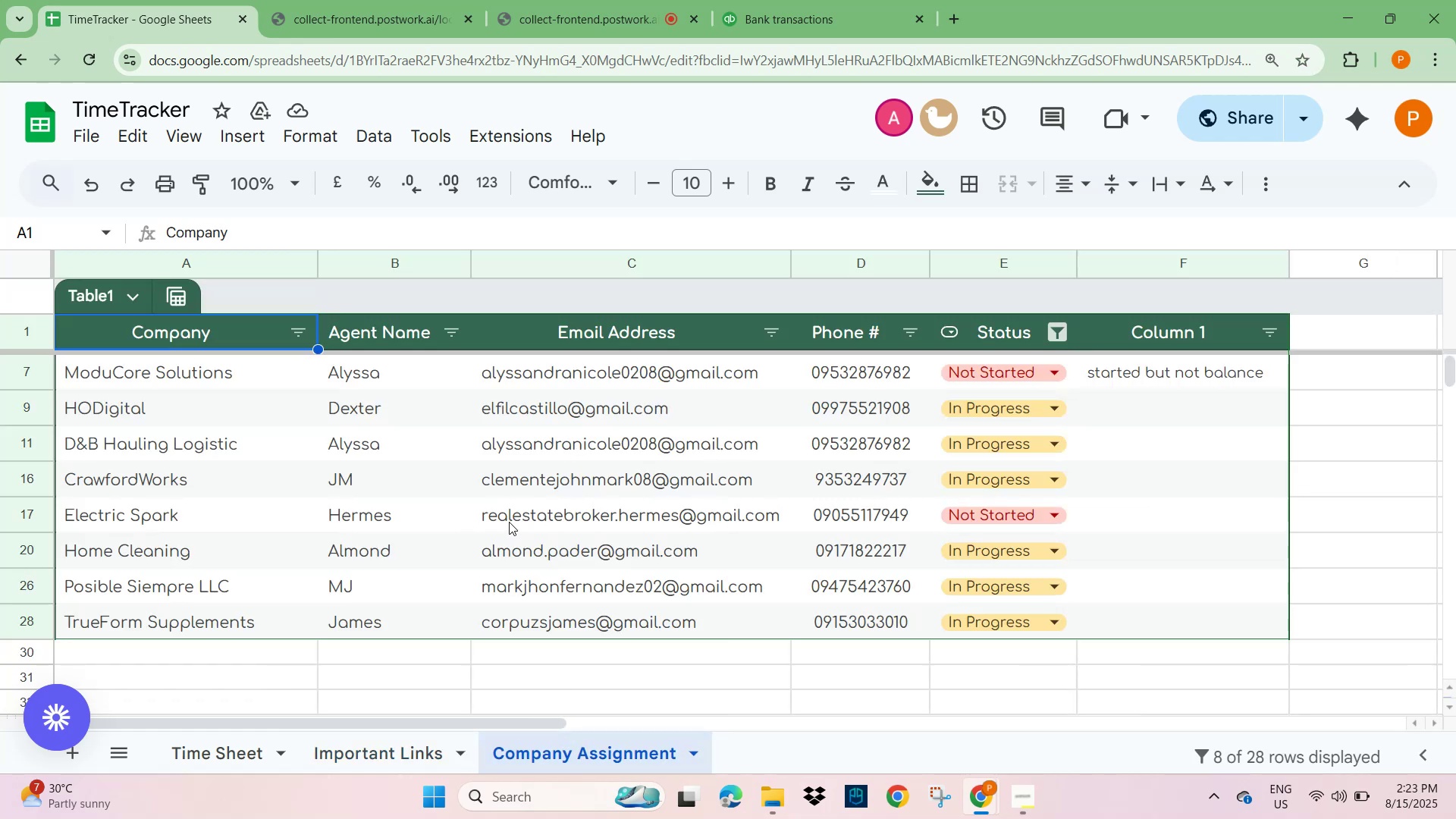 
wait(9.58)
 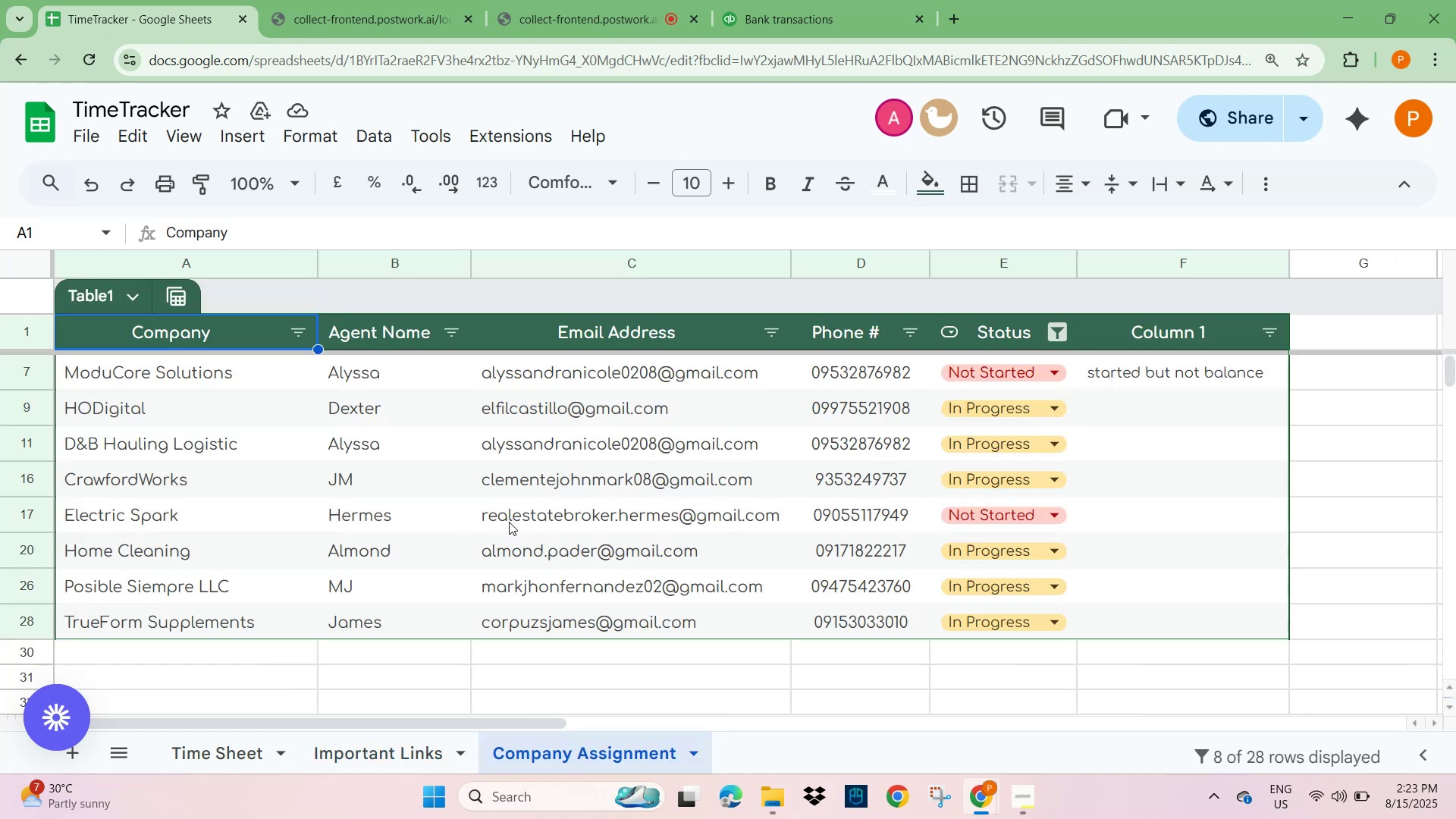 
left_click([1052, 514])
 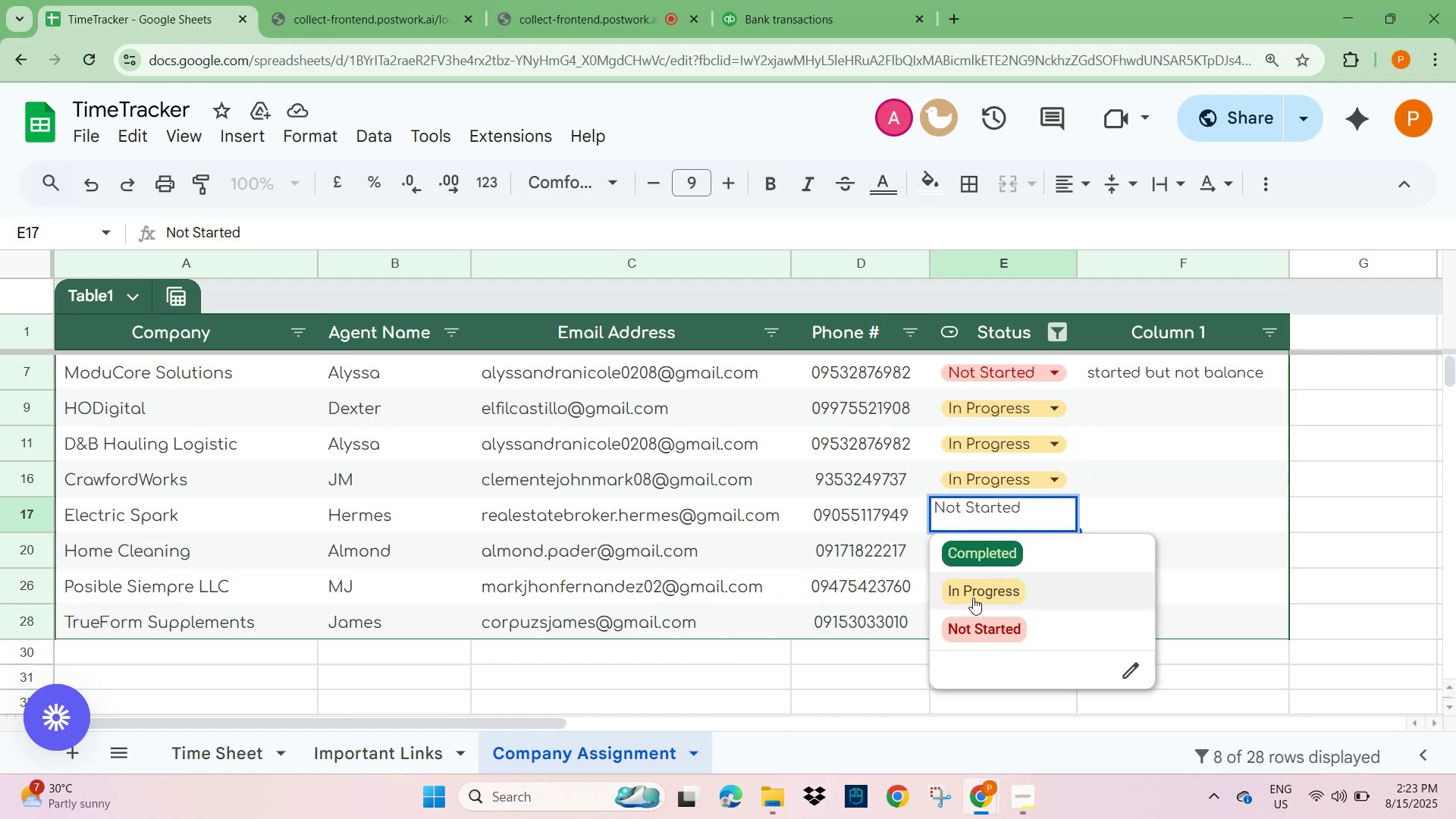 
left_click([973, 597])
 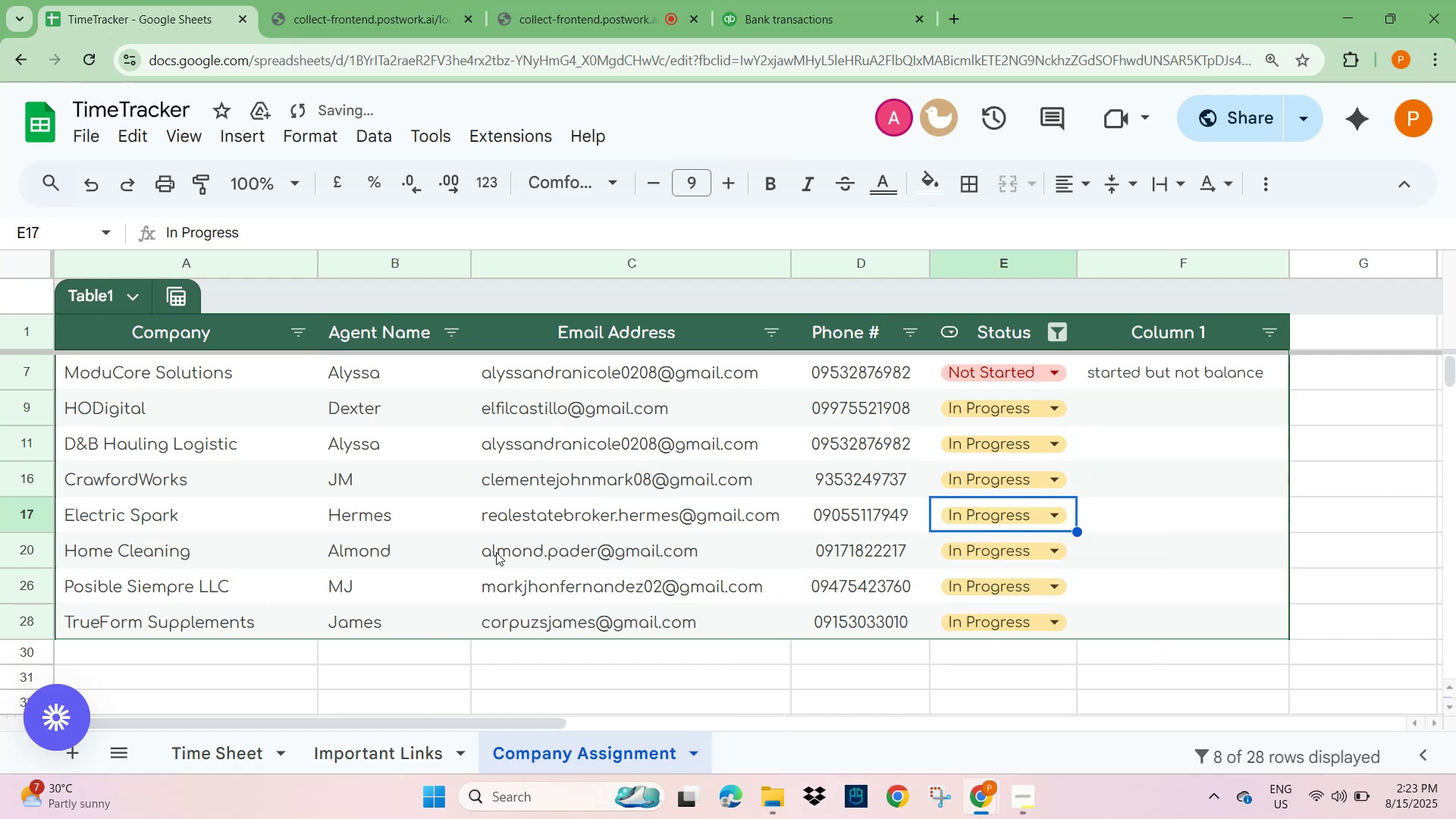 
left_click([372, 522])
 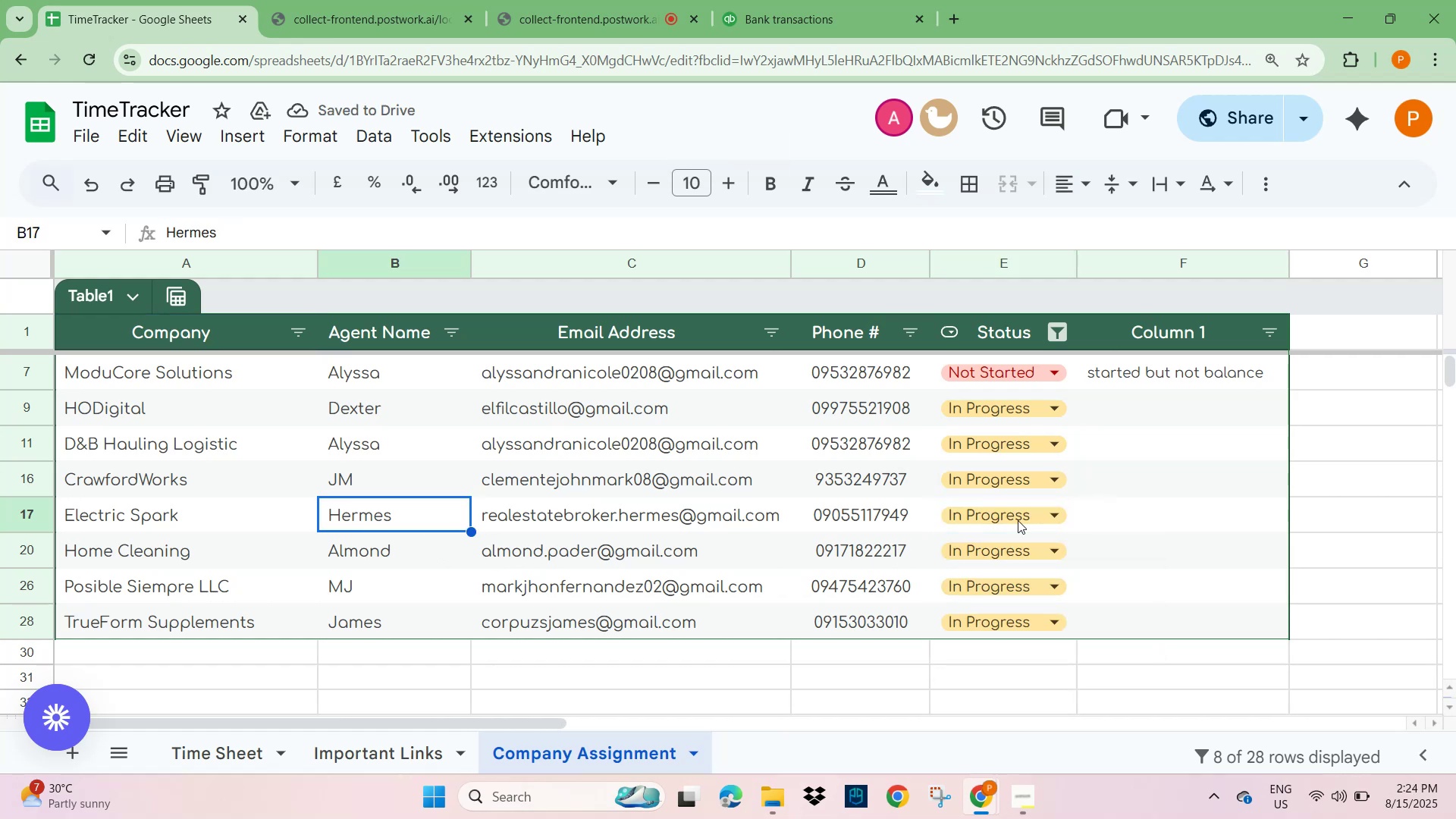 
left_click([1154, 517])
 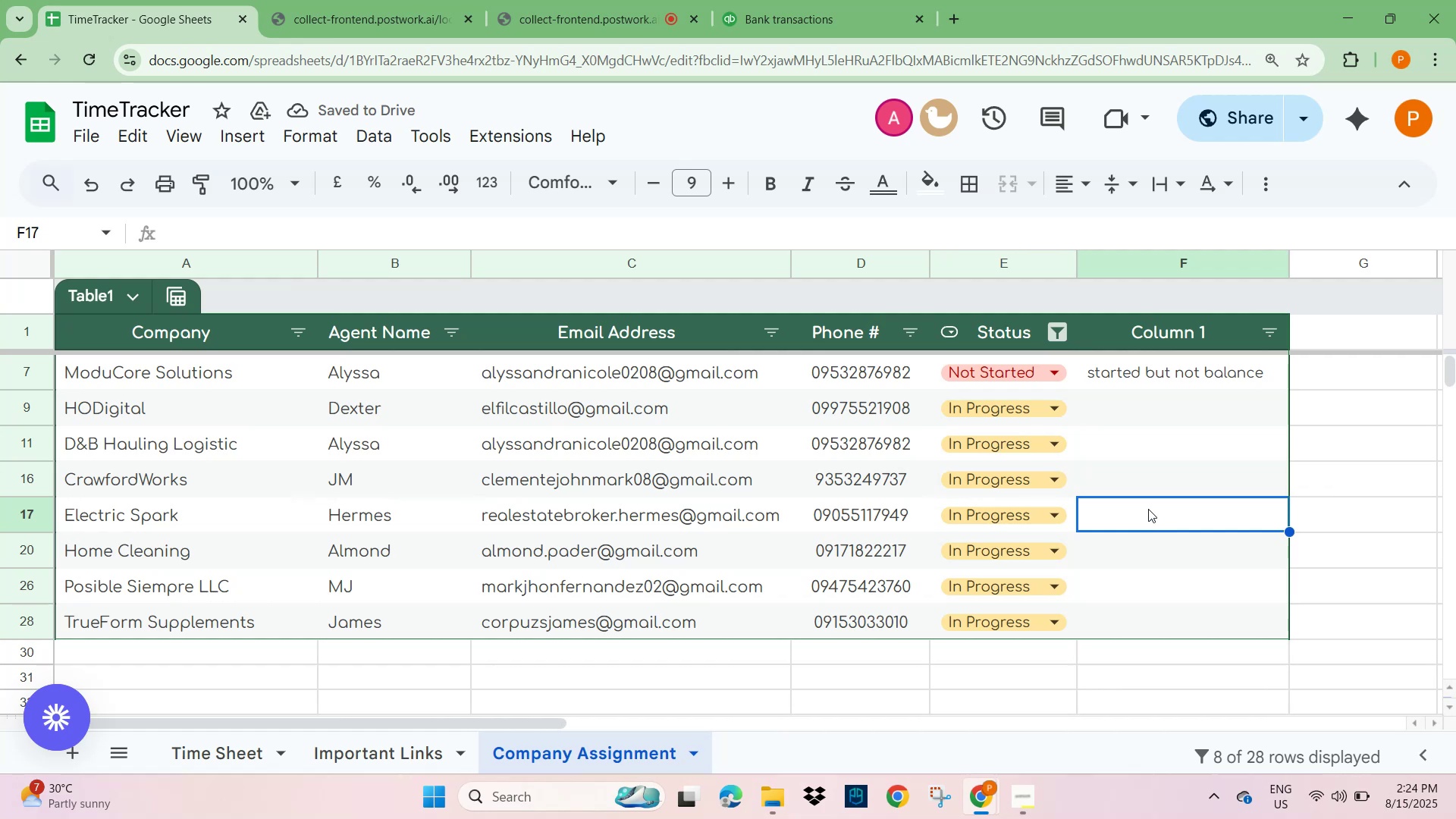 
type(Princess)
key(NumpadEnter)
 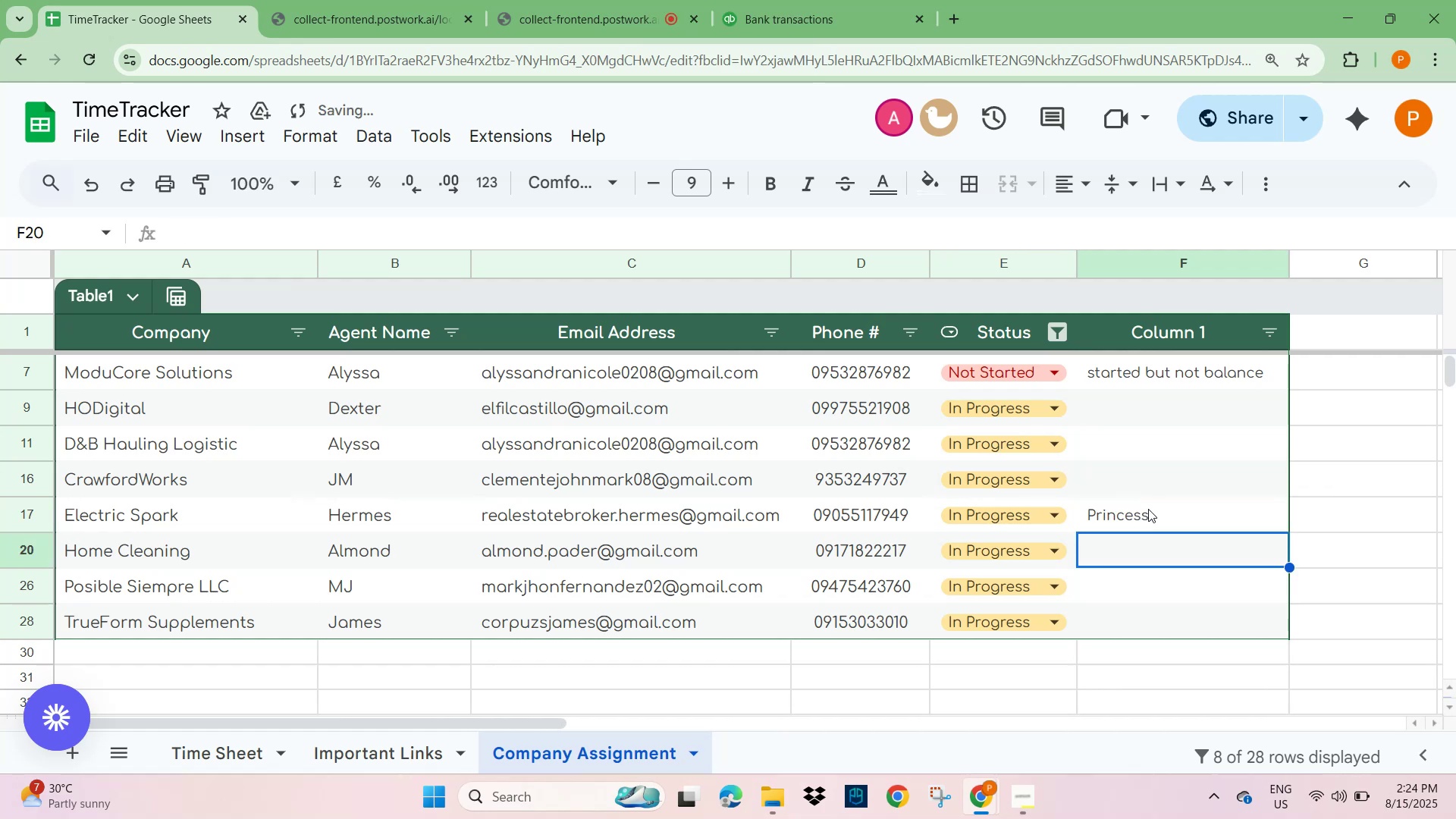 
key(ArrowUp)
 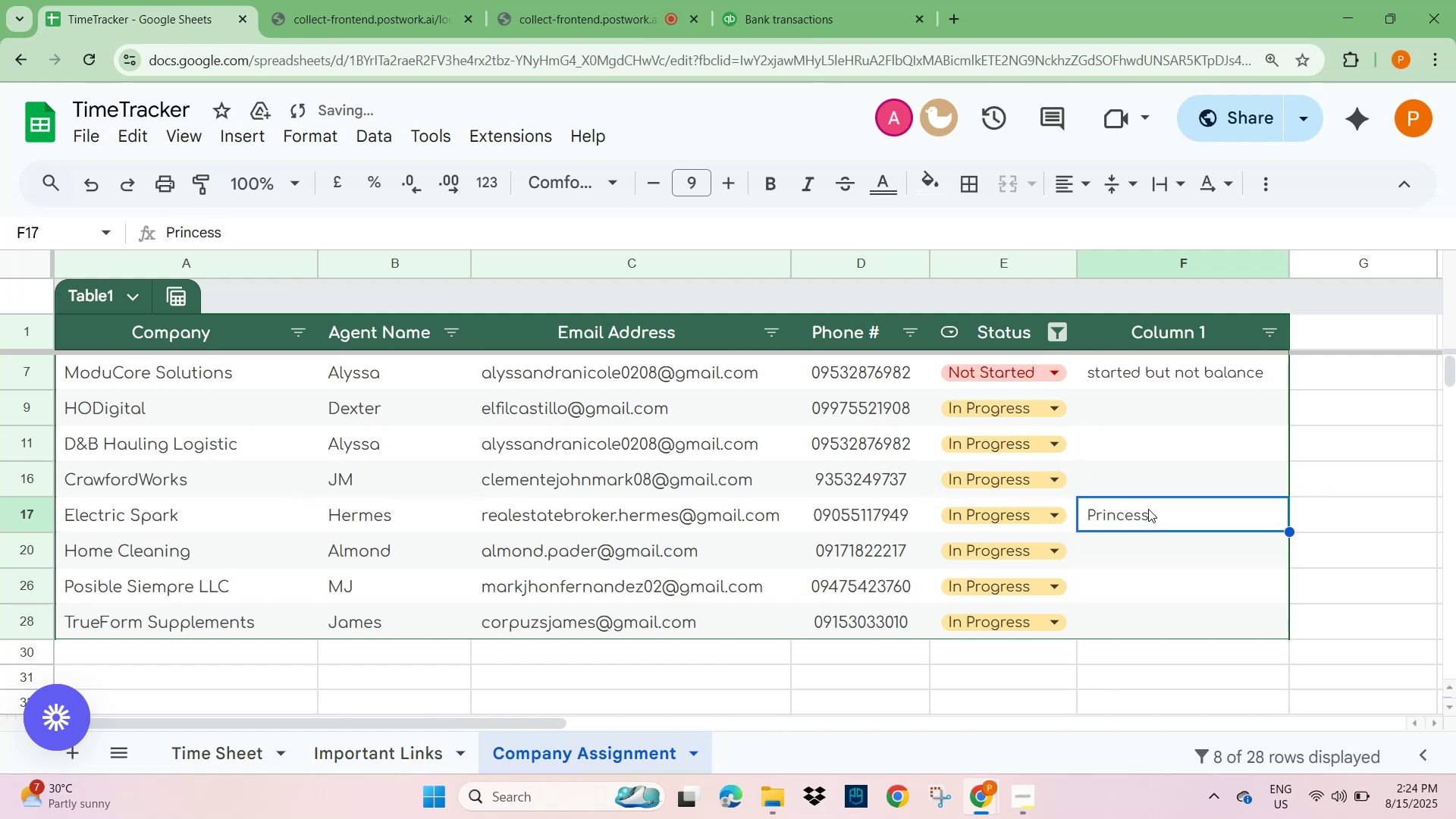 
key(ArrowLeft)
 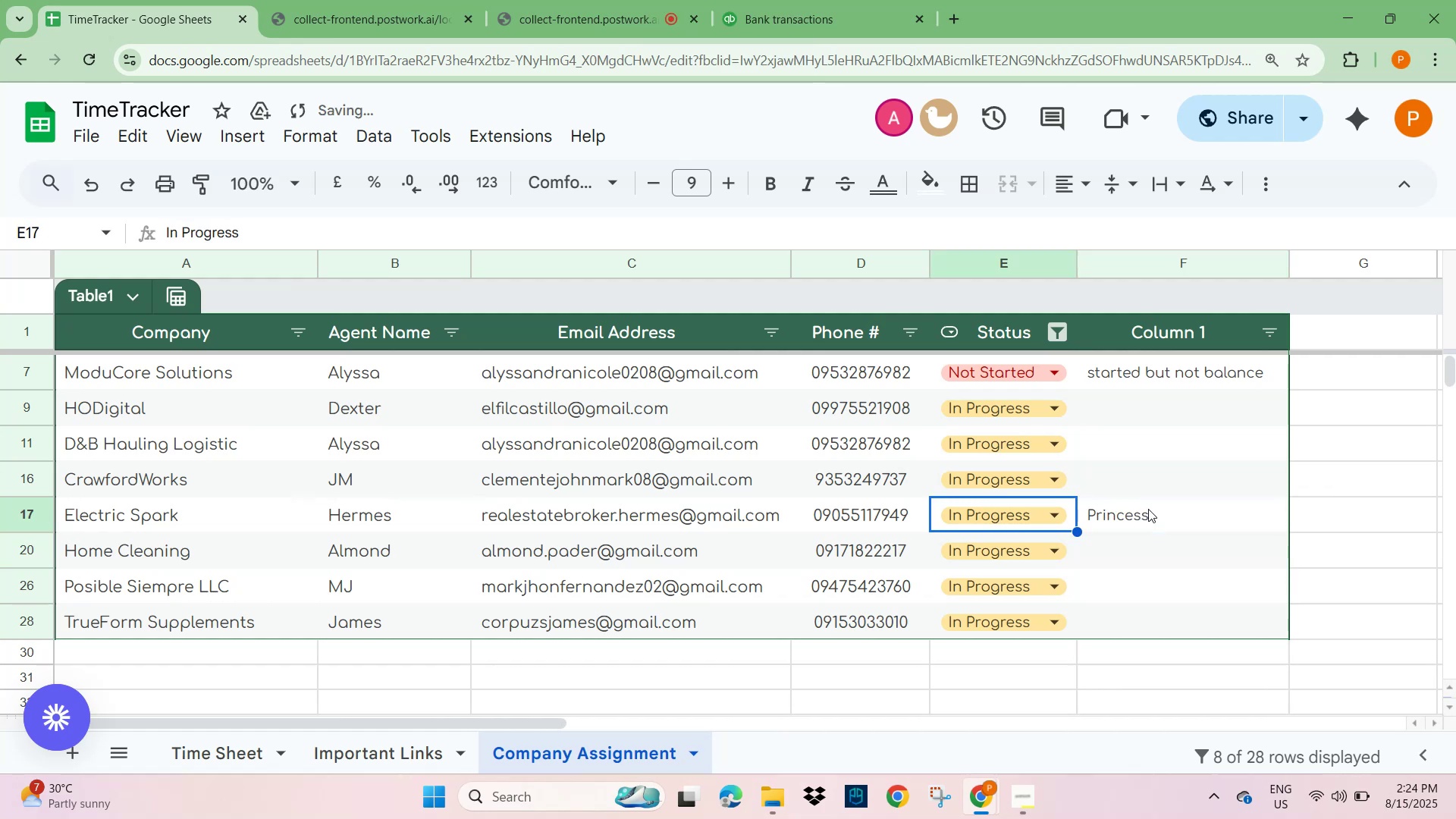 
key(ArrowLeft)
 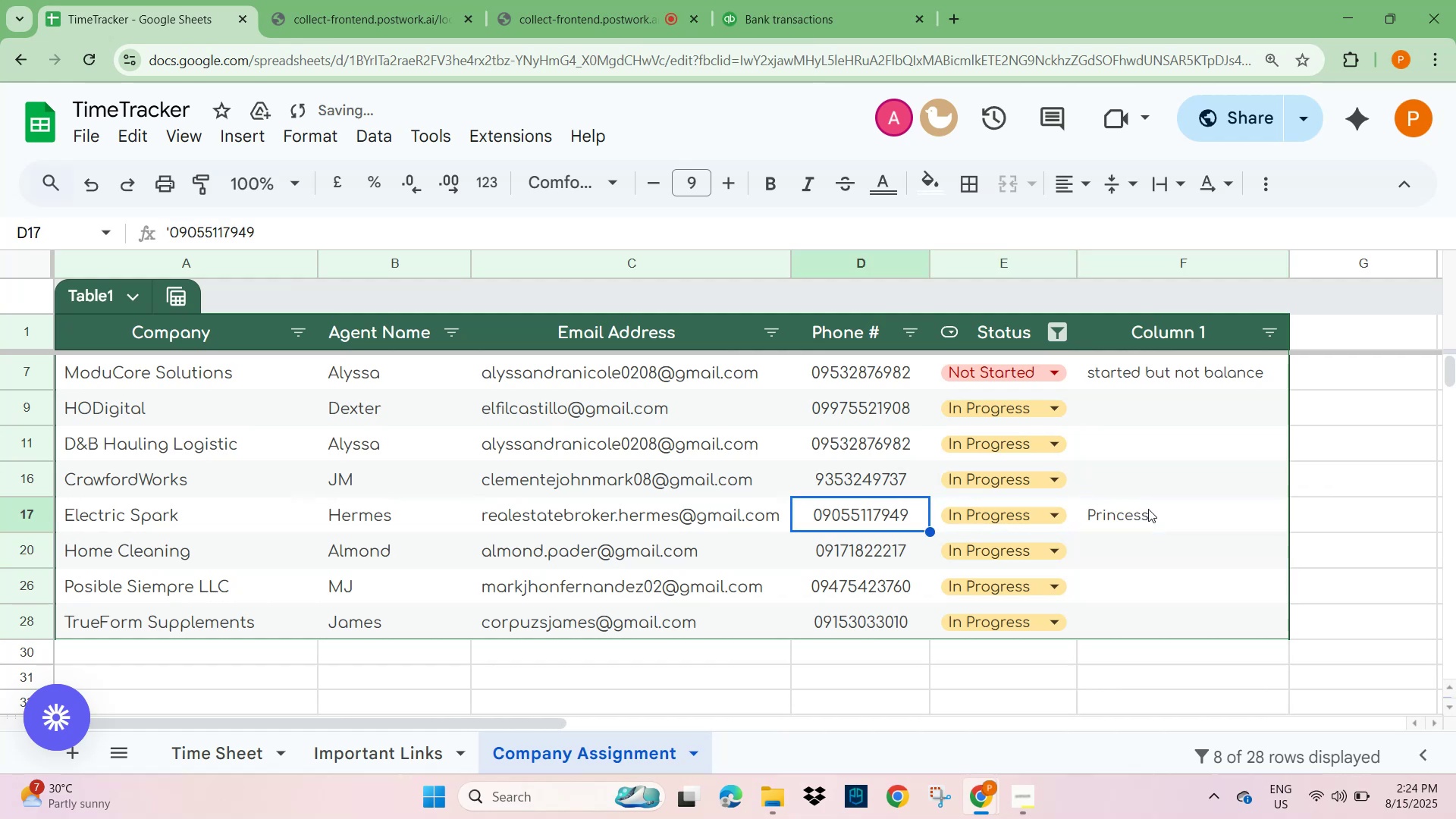 
key(ArrowLeft)
 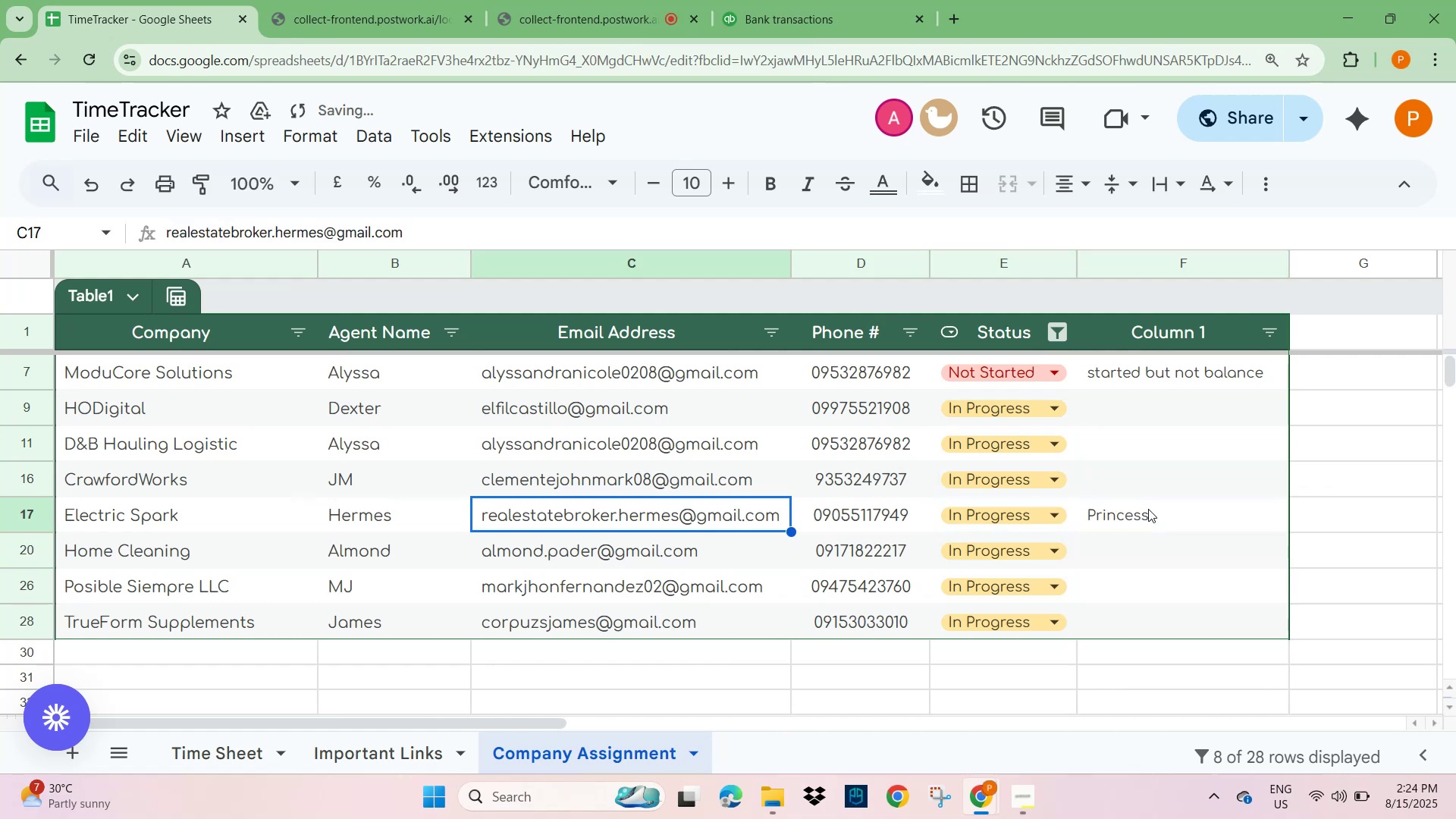 
key(ArrowLeft)
 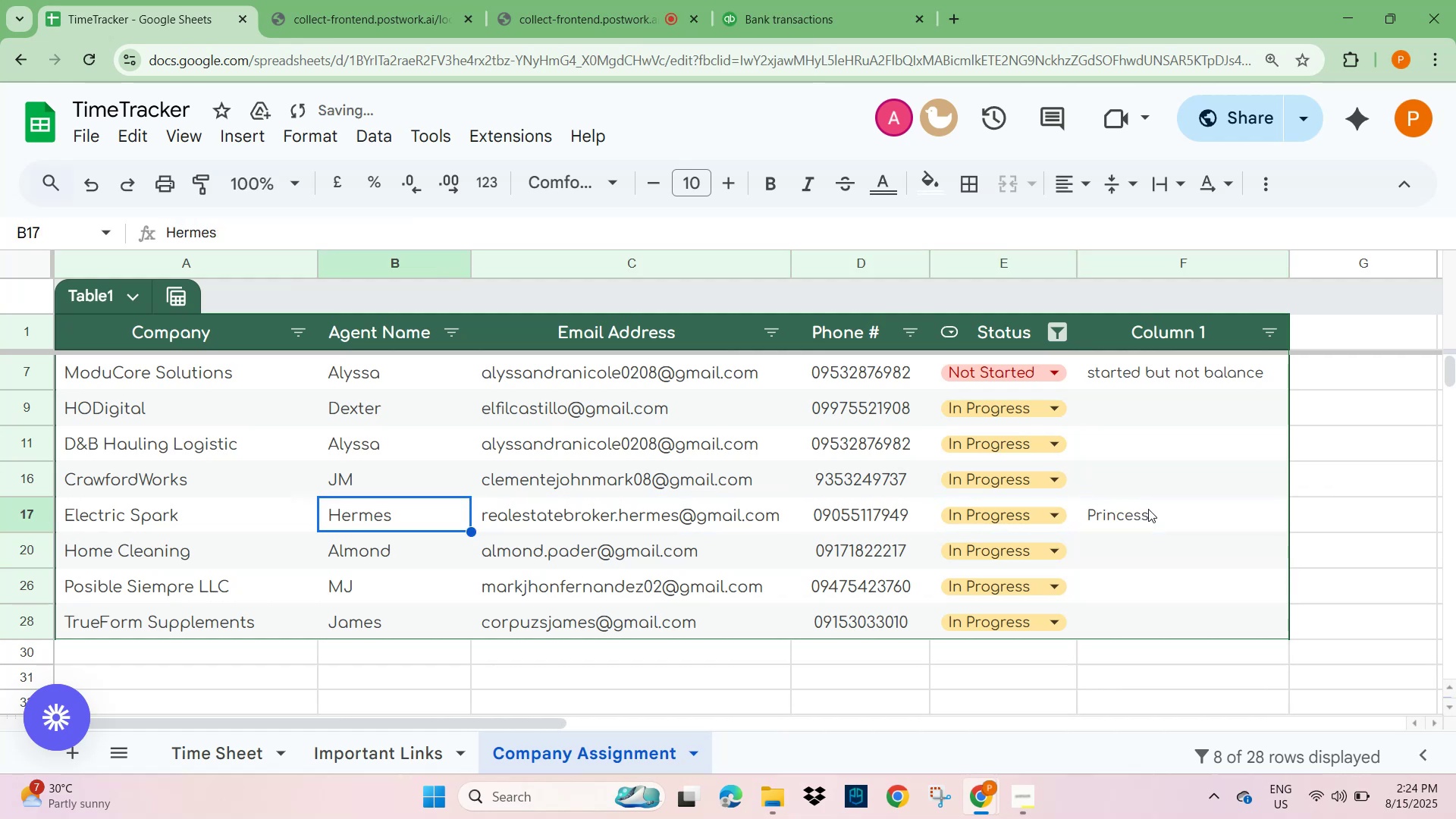 
key(ArrowLeft)
 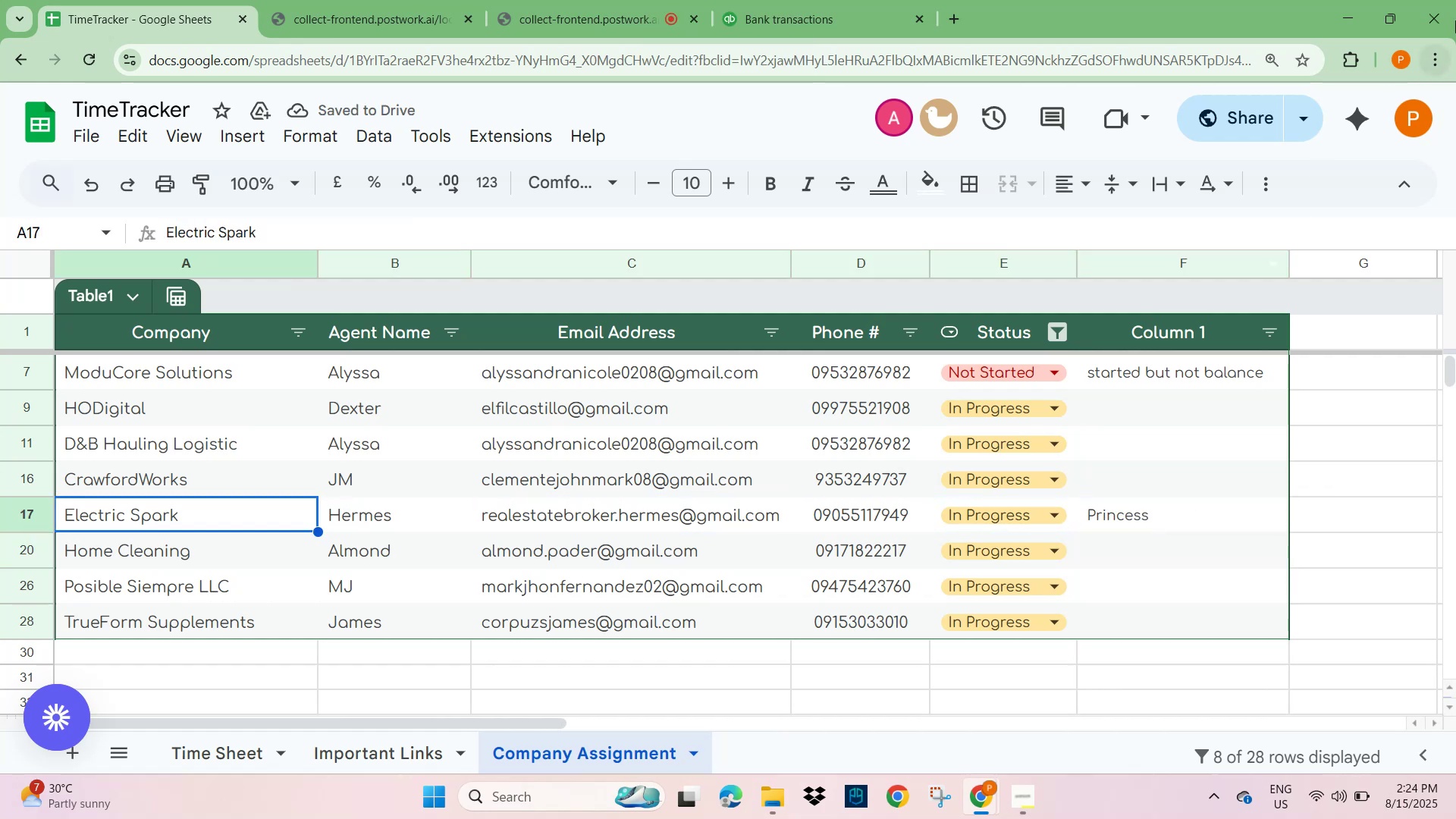 
left_click([810, 5])
 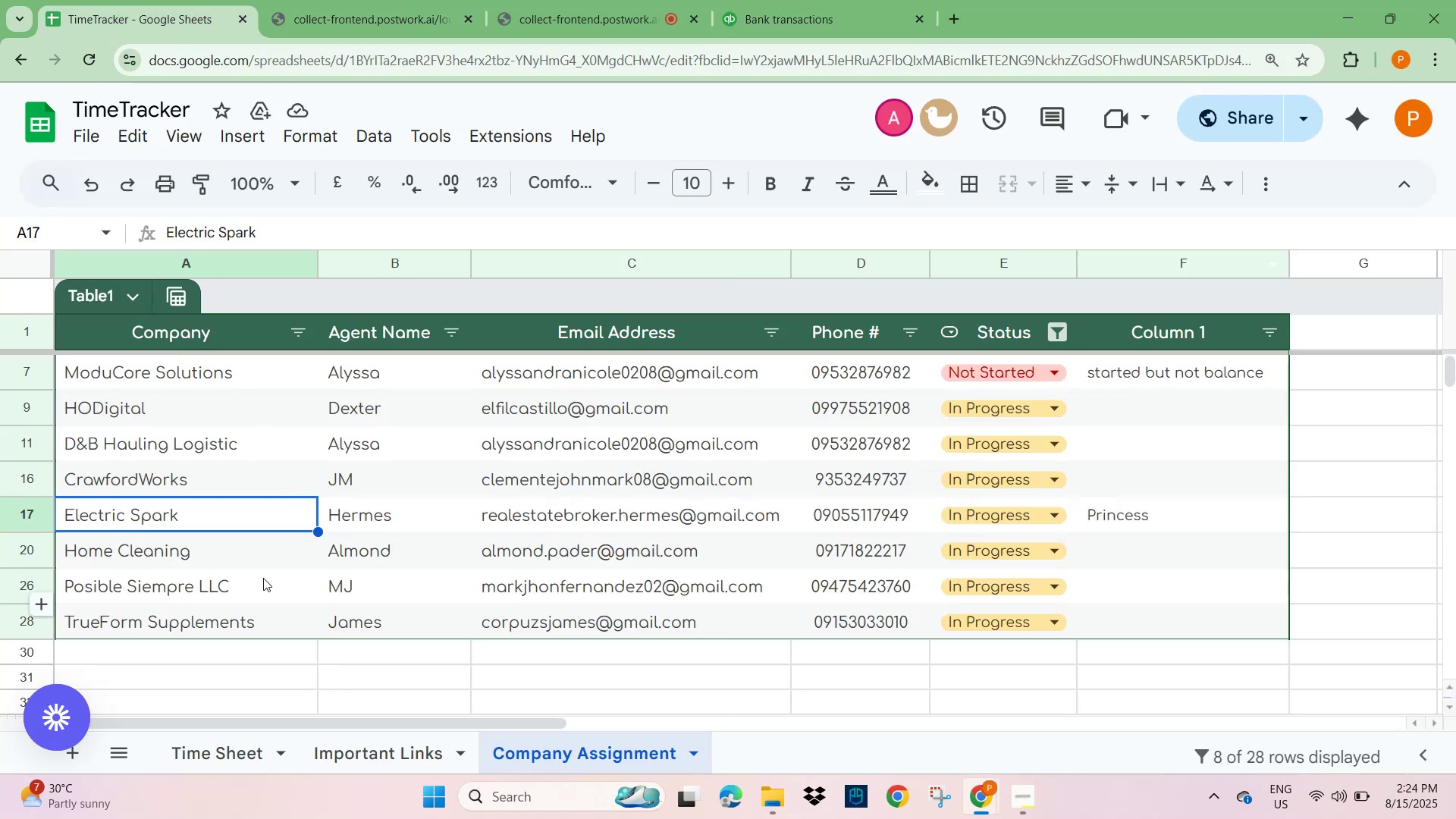 
wait(8.13)
 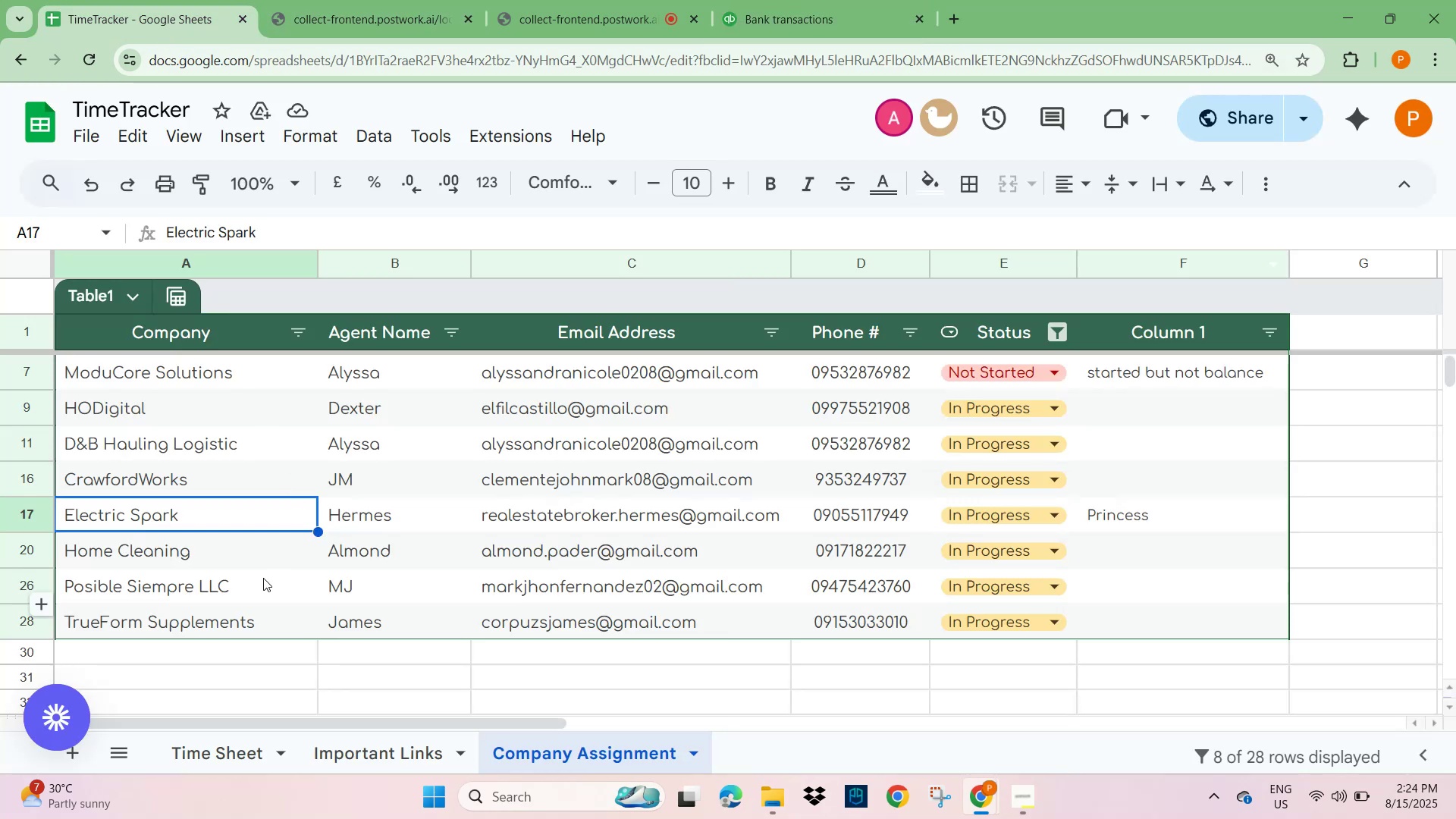 
scroll: coordinate [665, 528], scroll_direction: down, amount: 2.0
 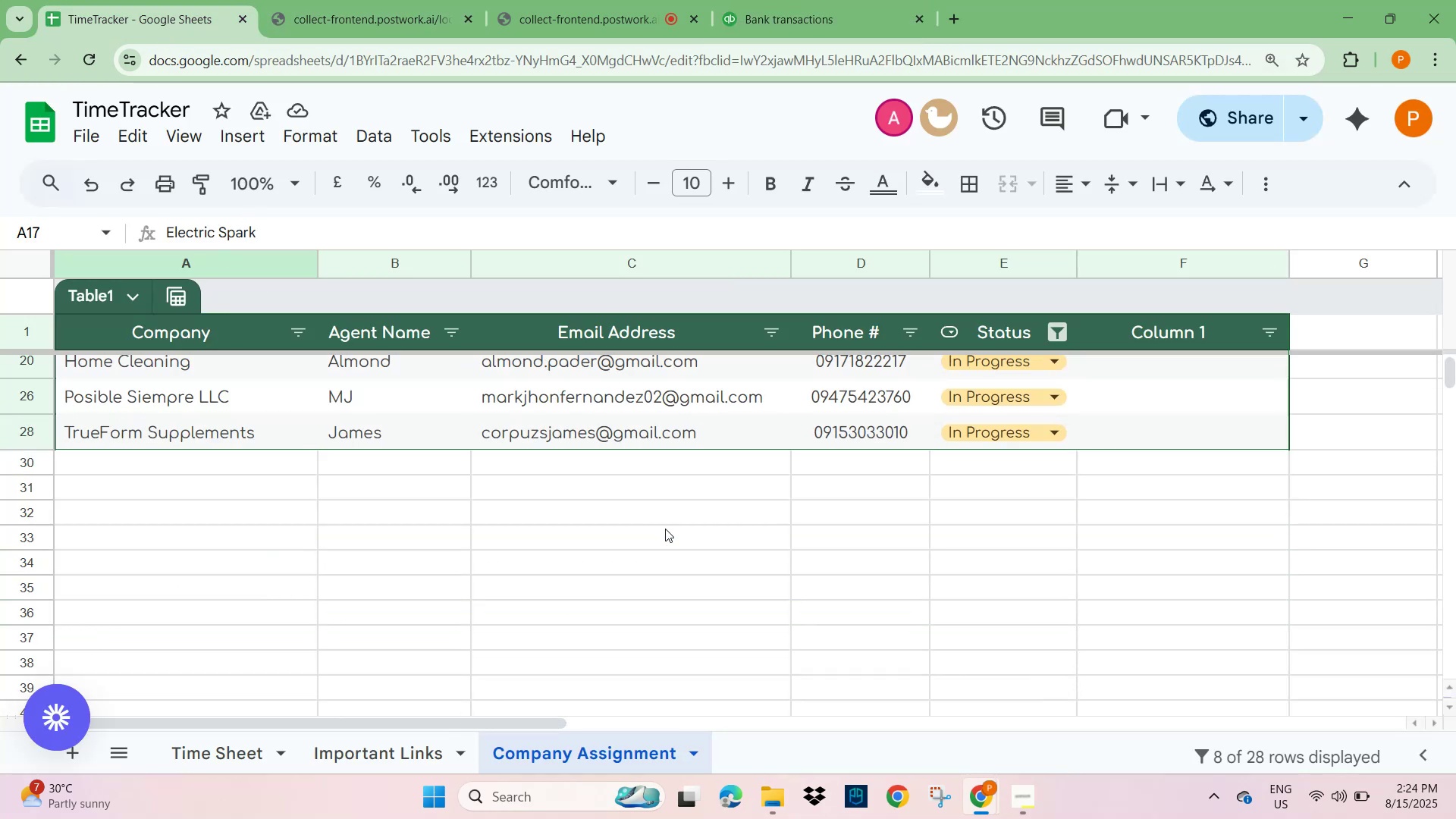 
scroll: coordinate [701, 516], scroll_direction: up, amount: 15.0
 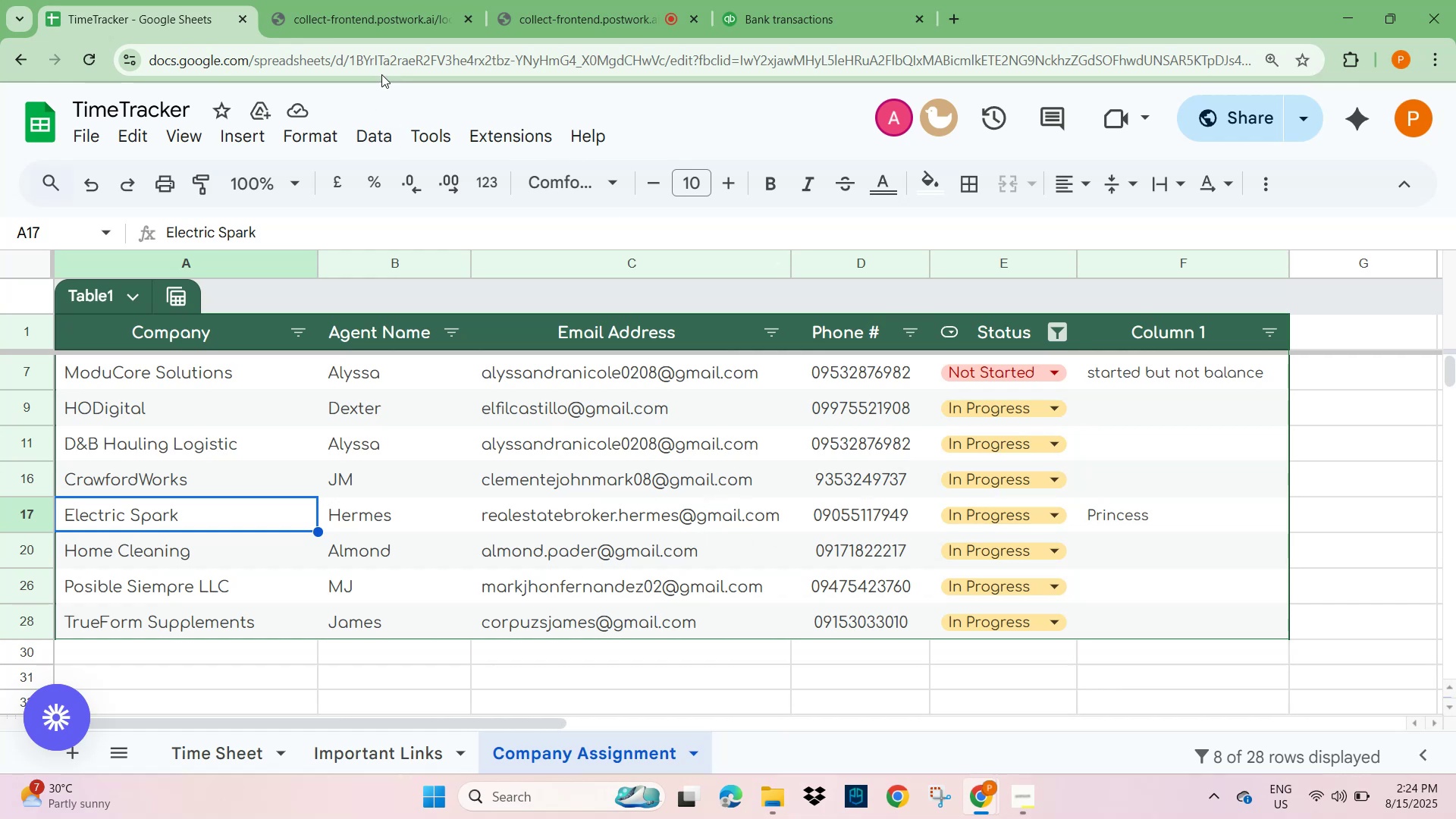 
wait(12.46)
 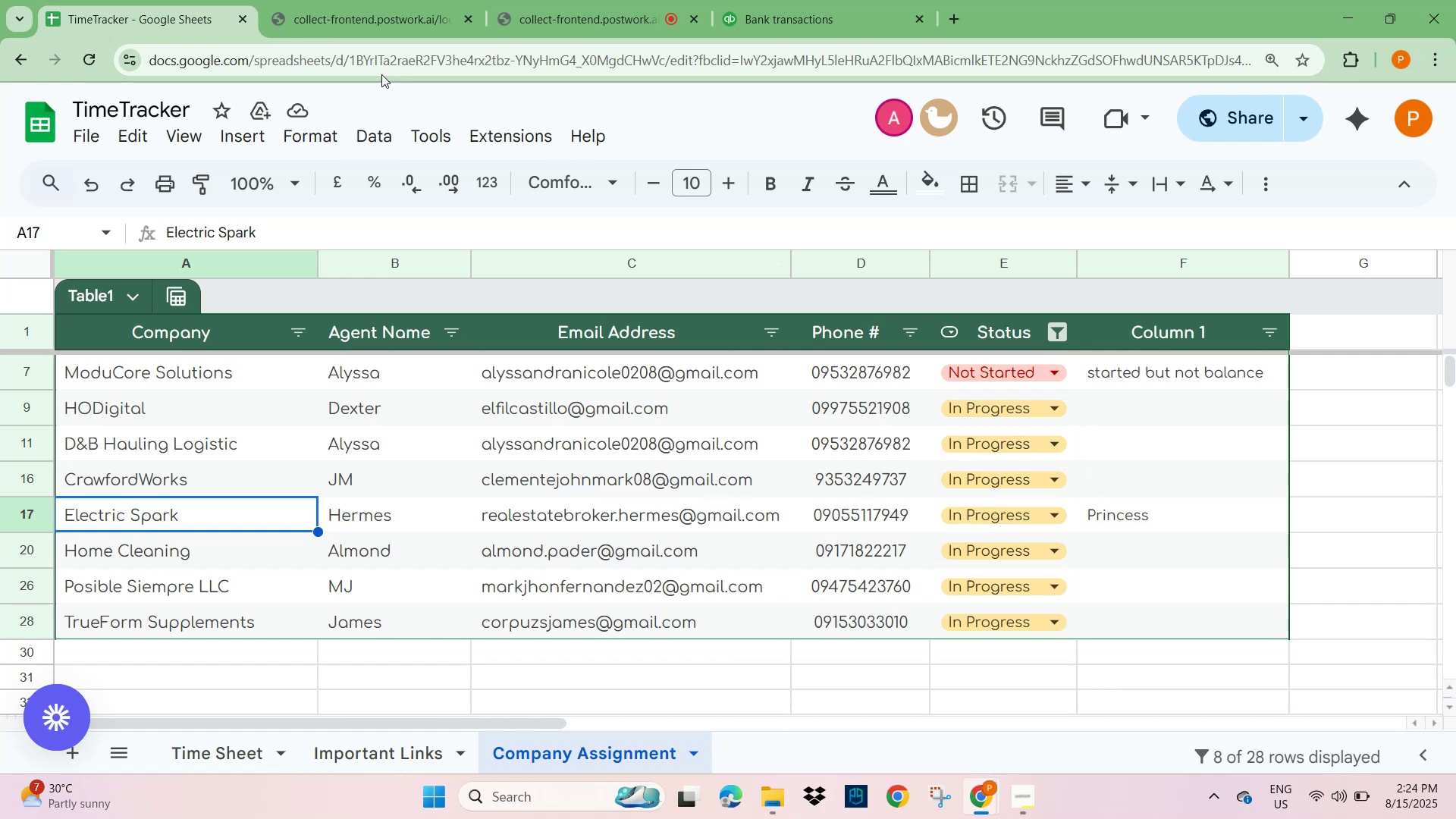 
left_click([359, 344])
 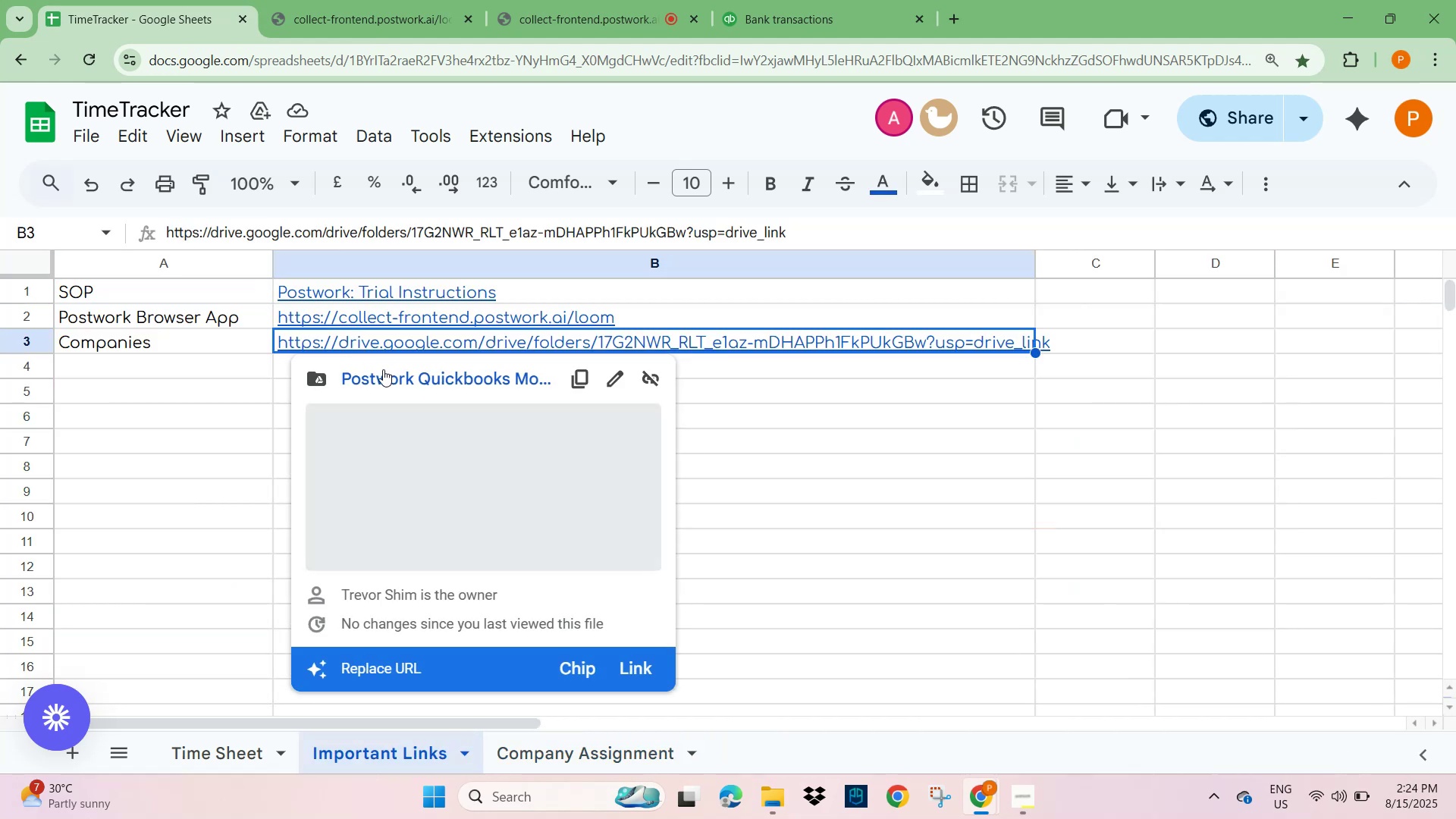 
left_click([388, 388])
 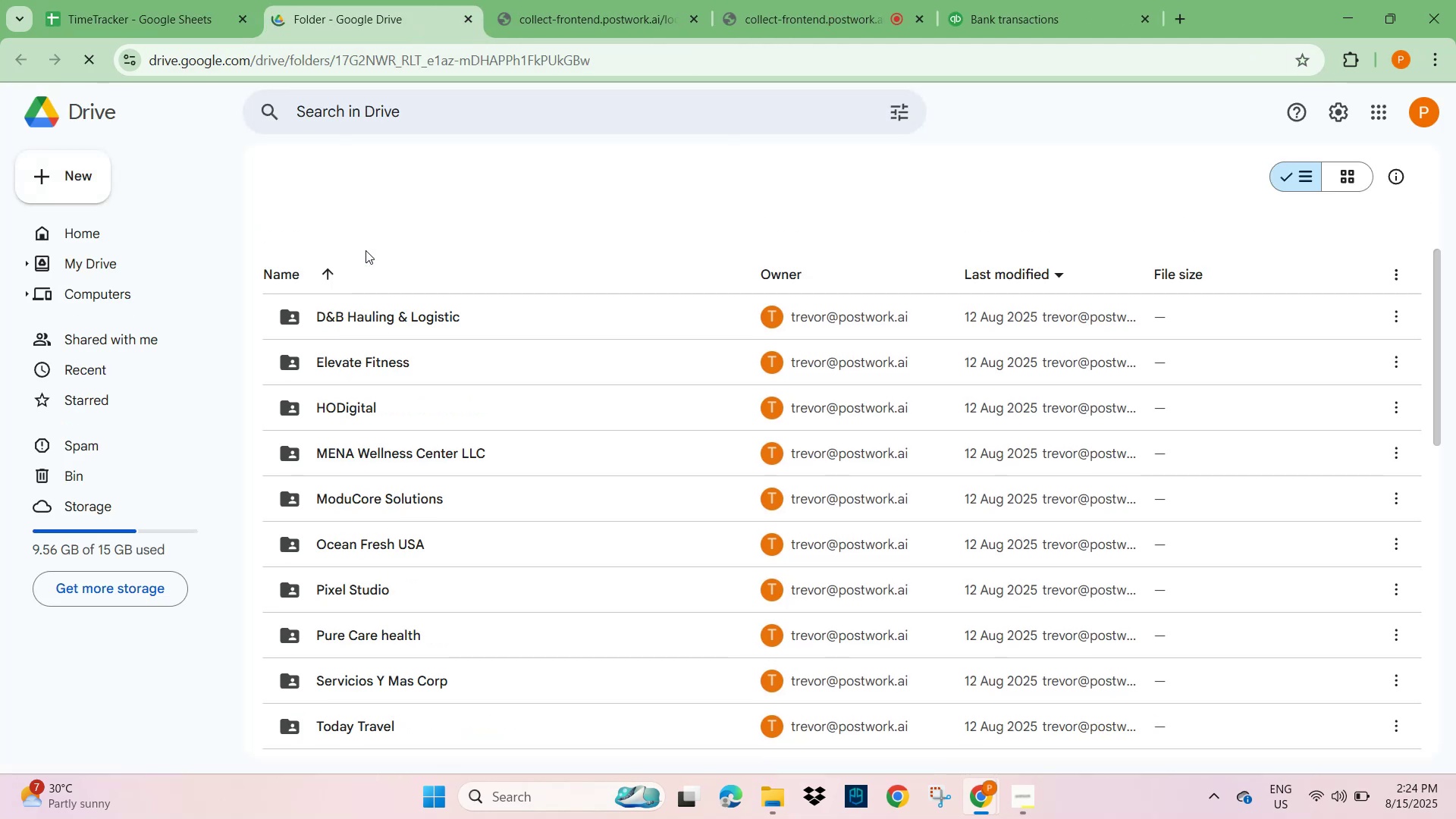 
wait(8.12)
 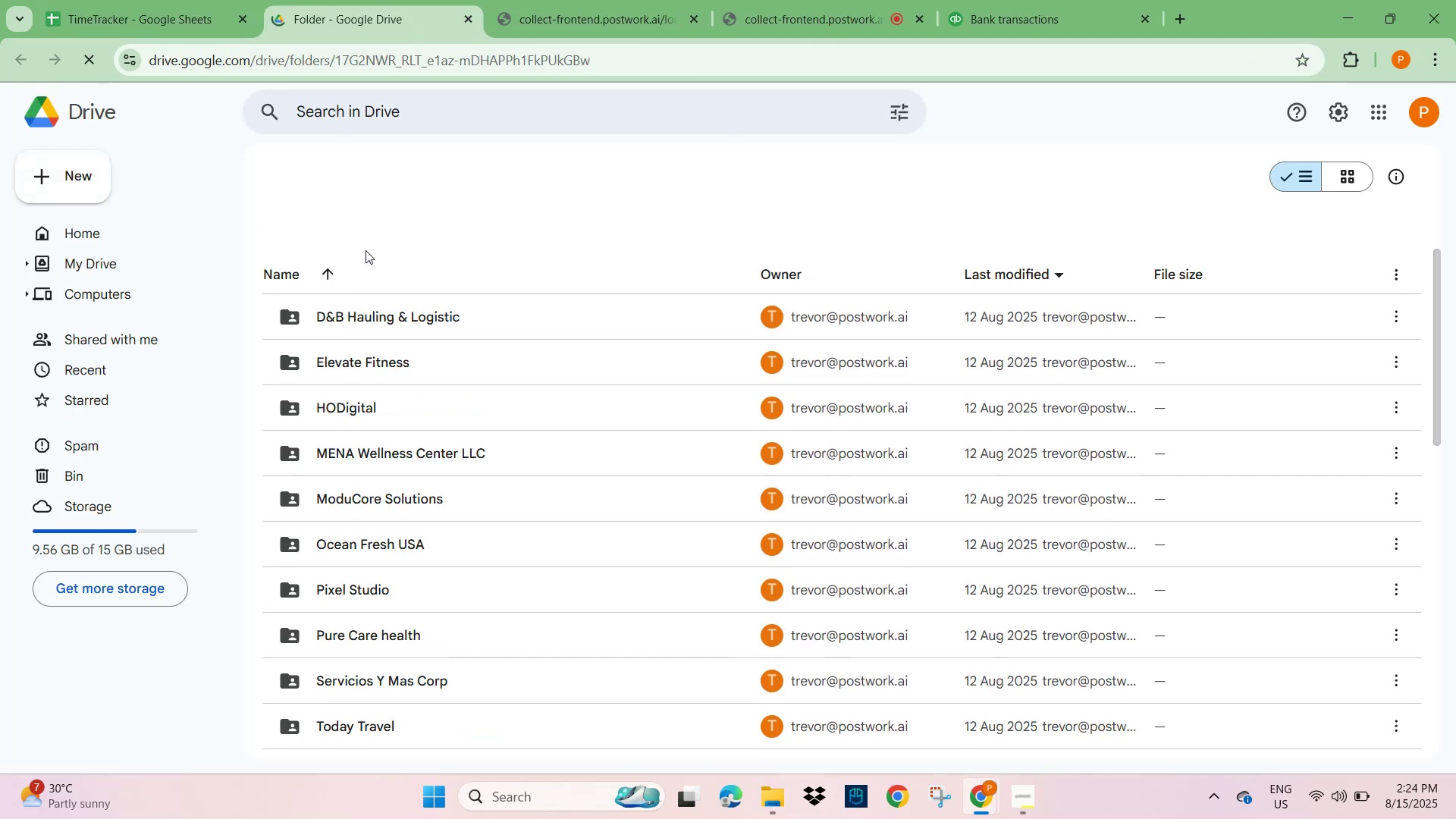 
scroll: coordinate [499, 585], scroll_direction: down, amount: 7.0
 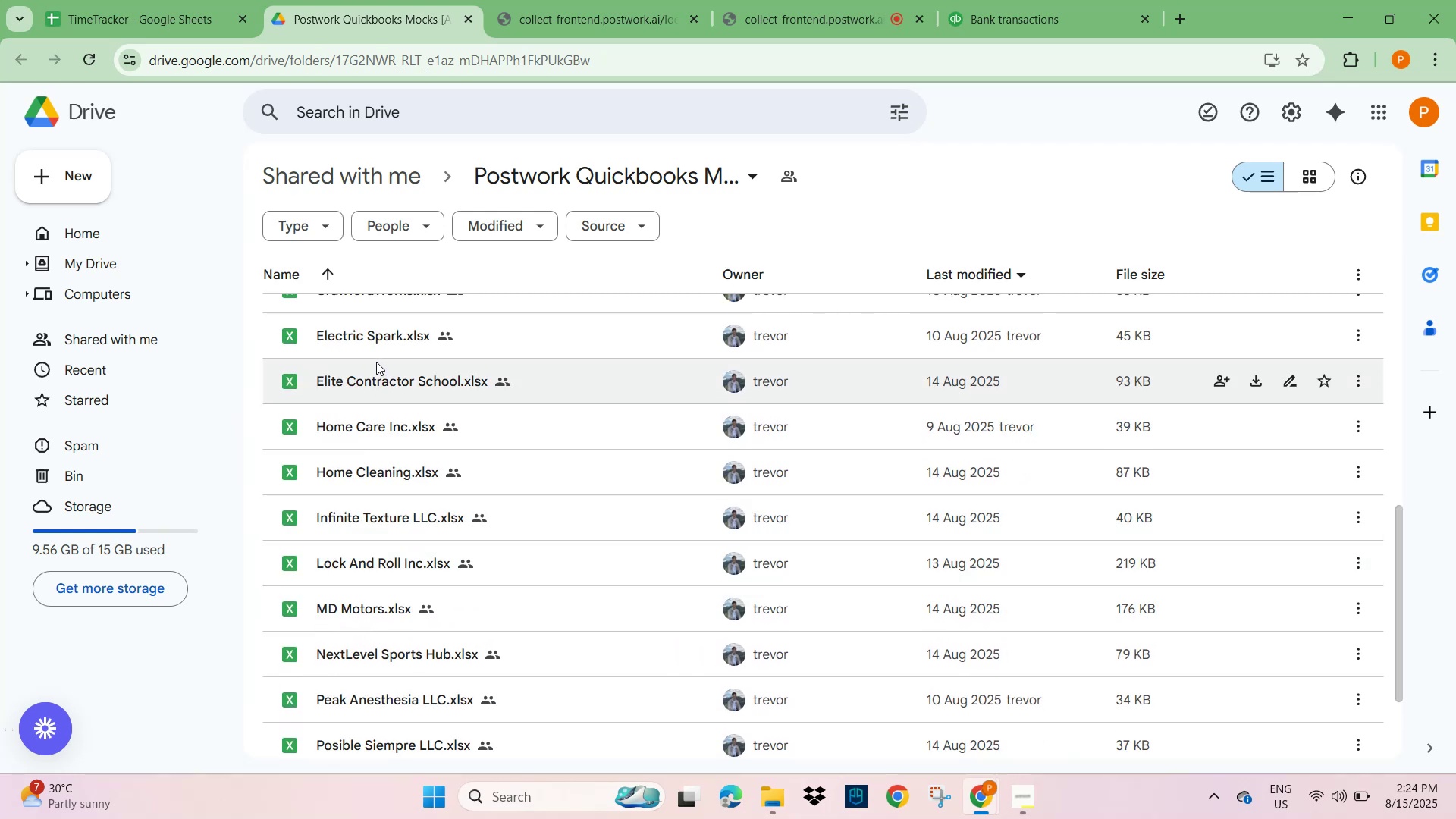 
double_click([378, 337])
 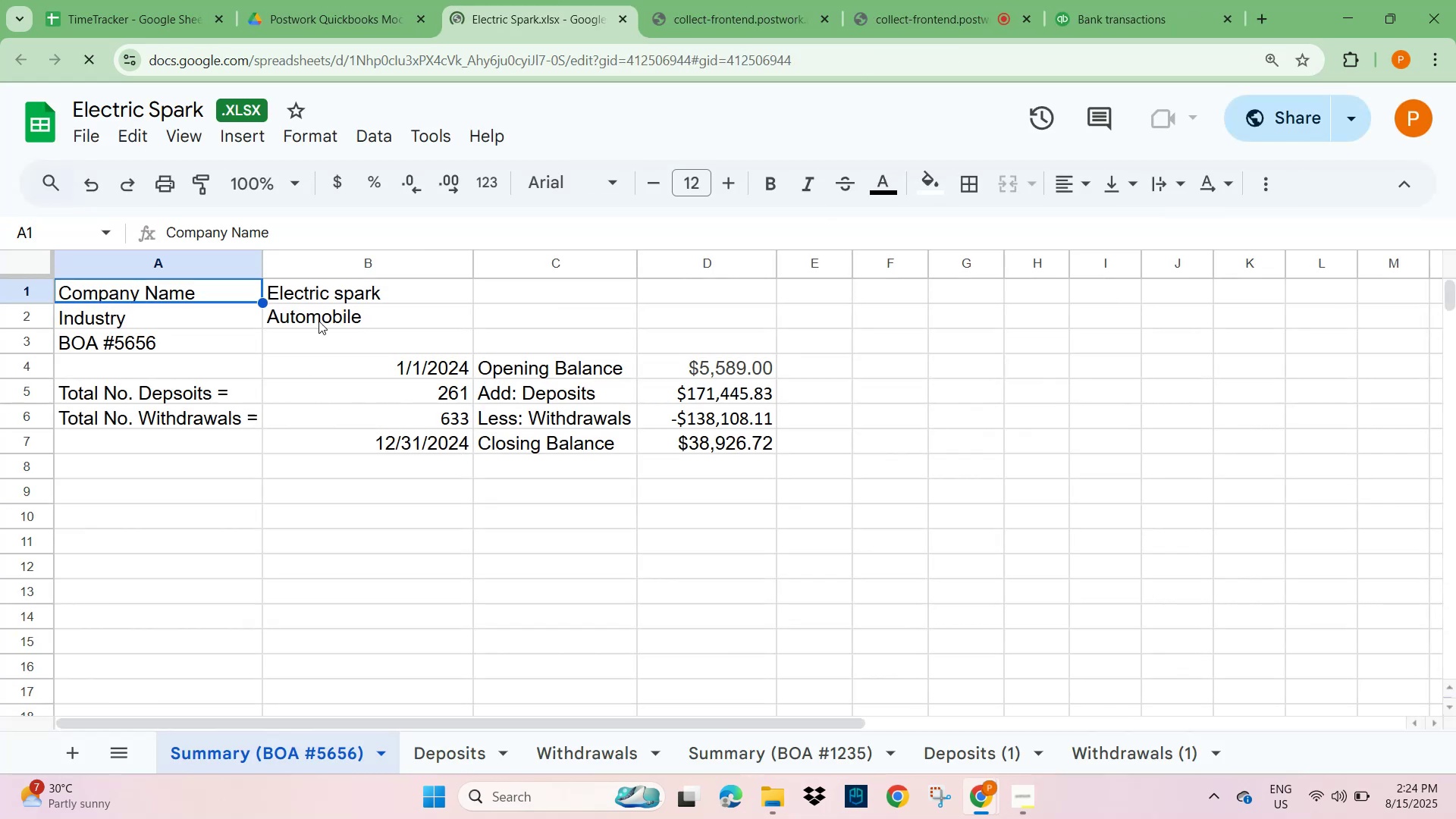 
wait(8.62)
 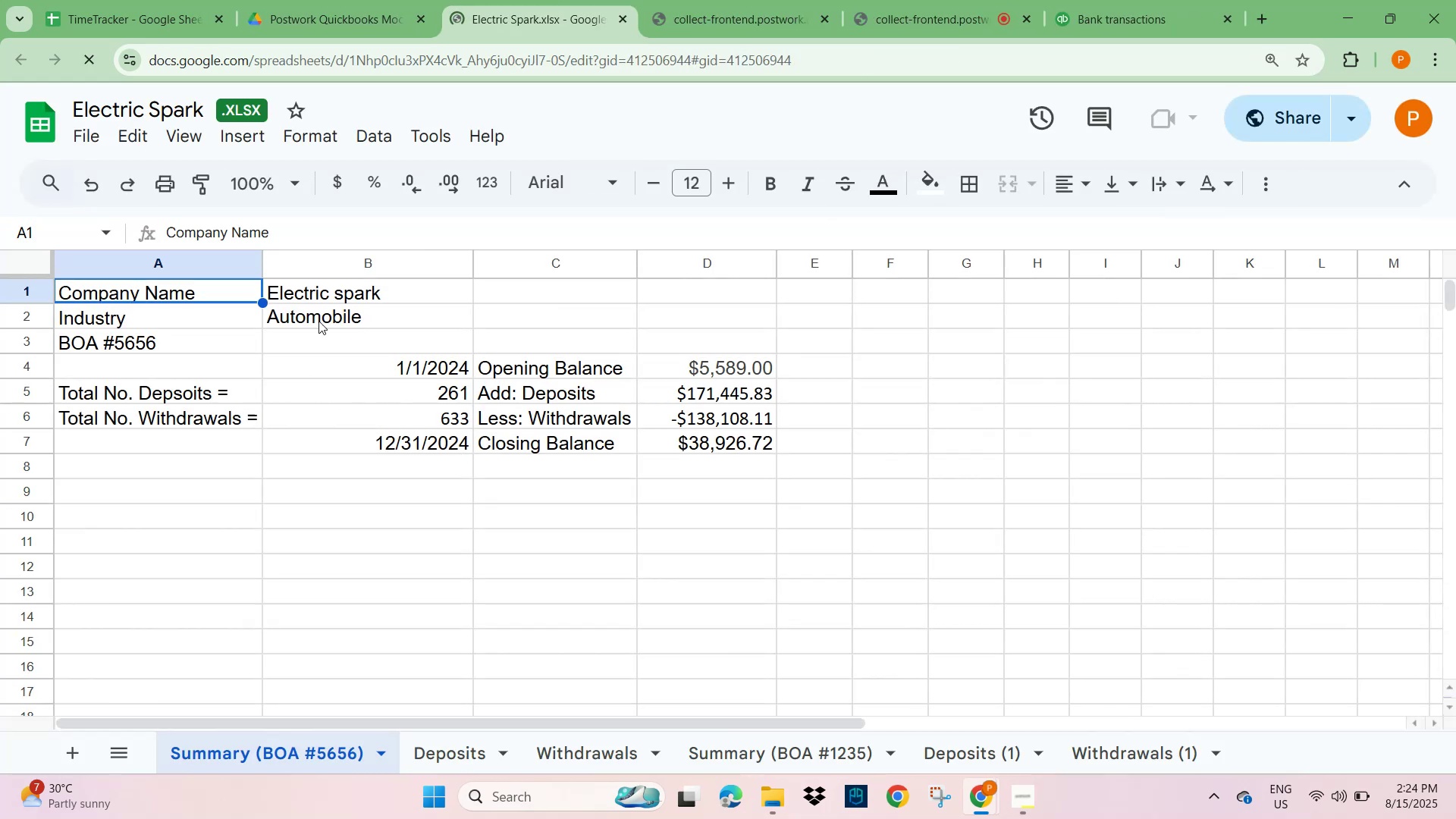 
left_click([814, 755])
 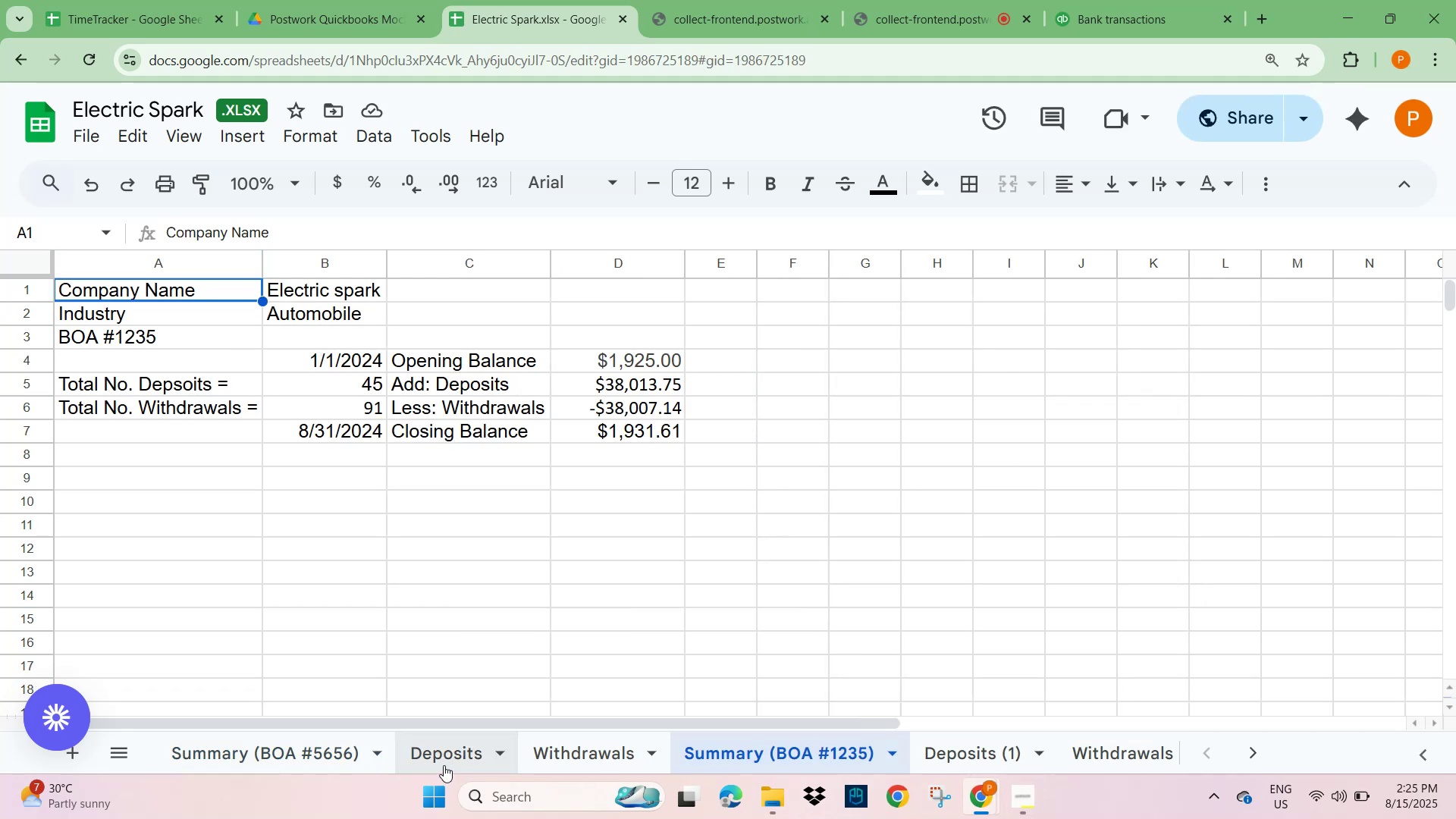 
wait(10.98)
 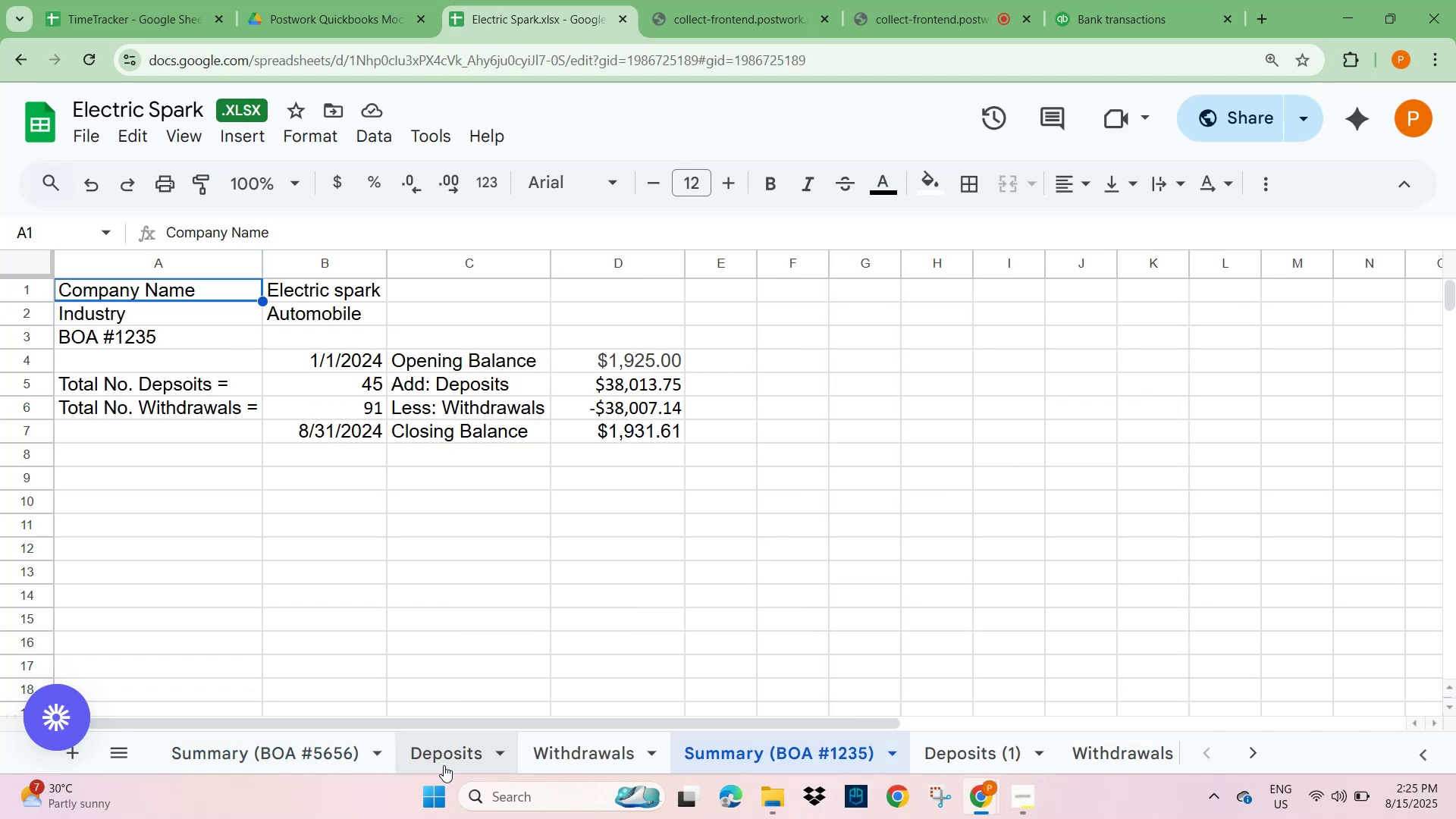 
left_click([1252, 752])
 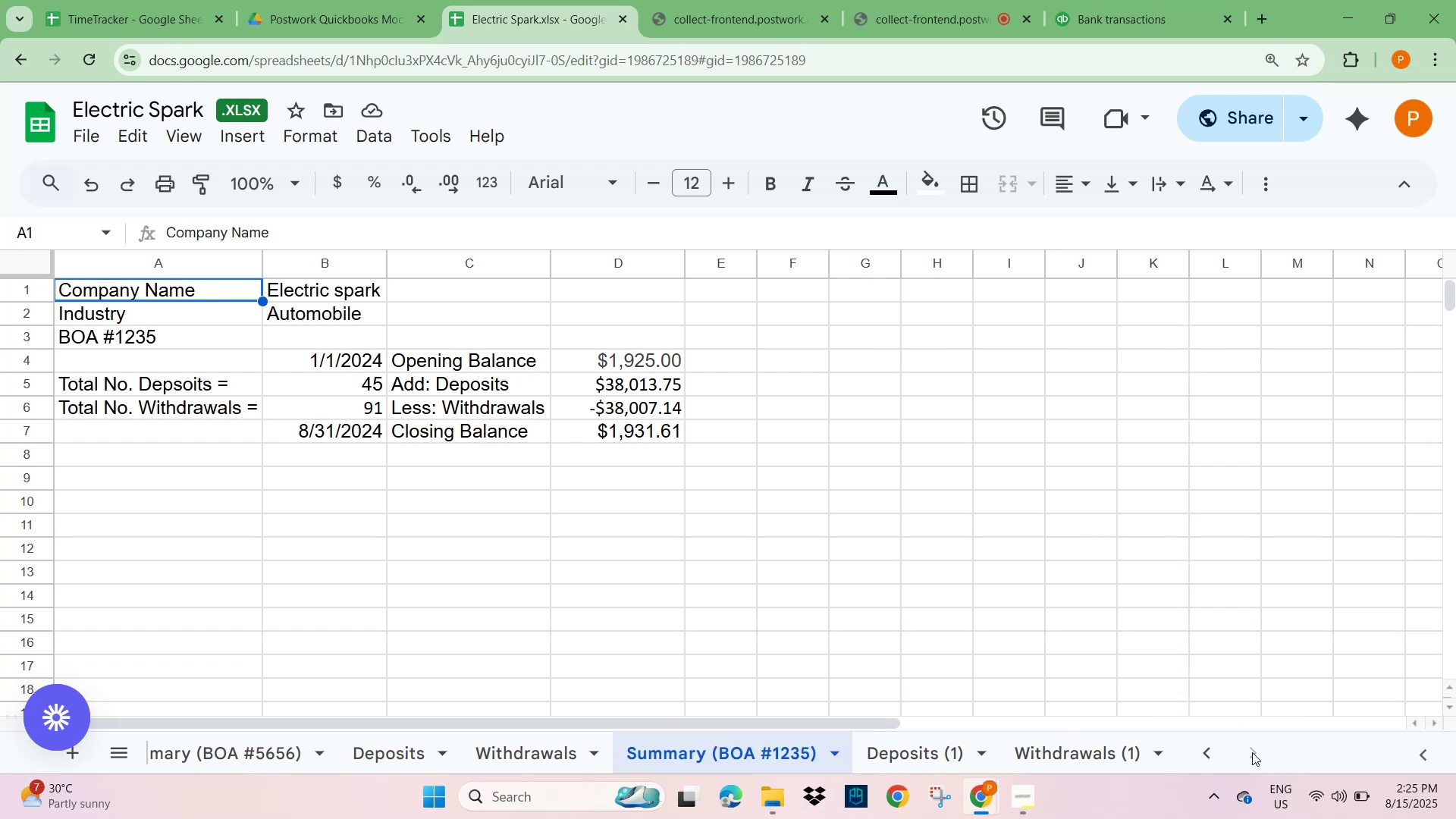 
left_click([1252, 752])
 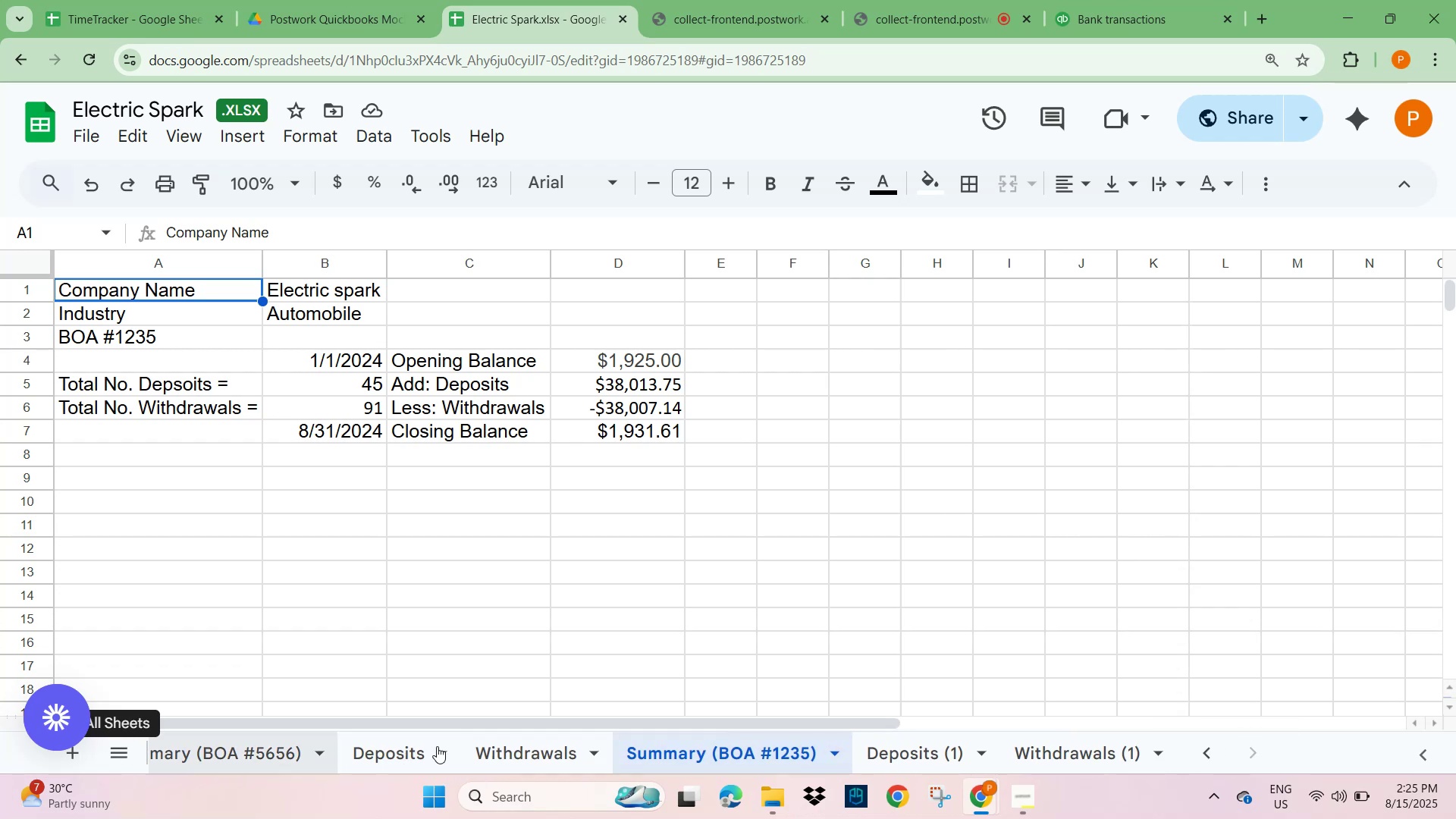 
wait(6.05)
 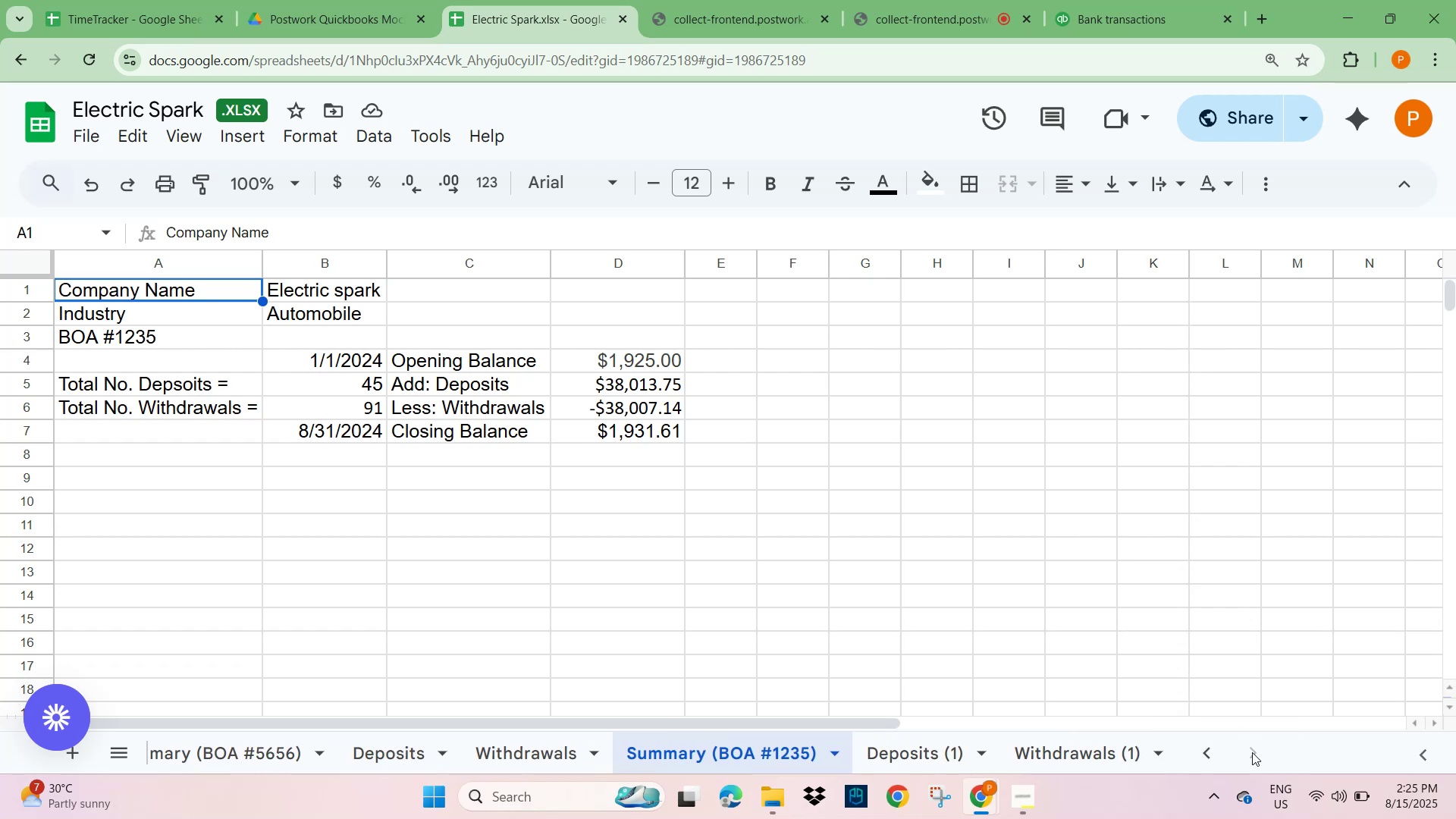 
left_click([1200, 749])
 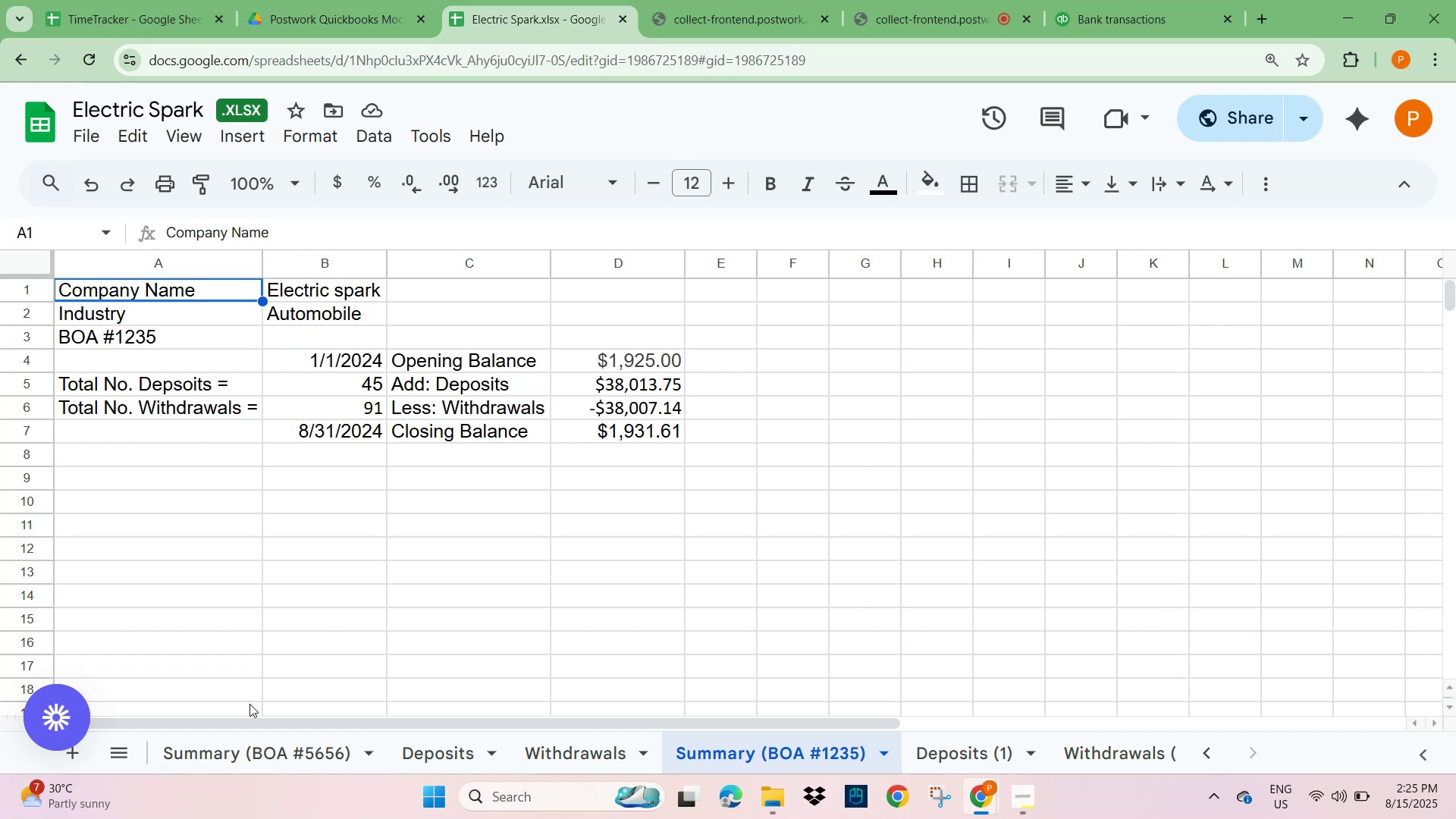 
wait(32.65)
 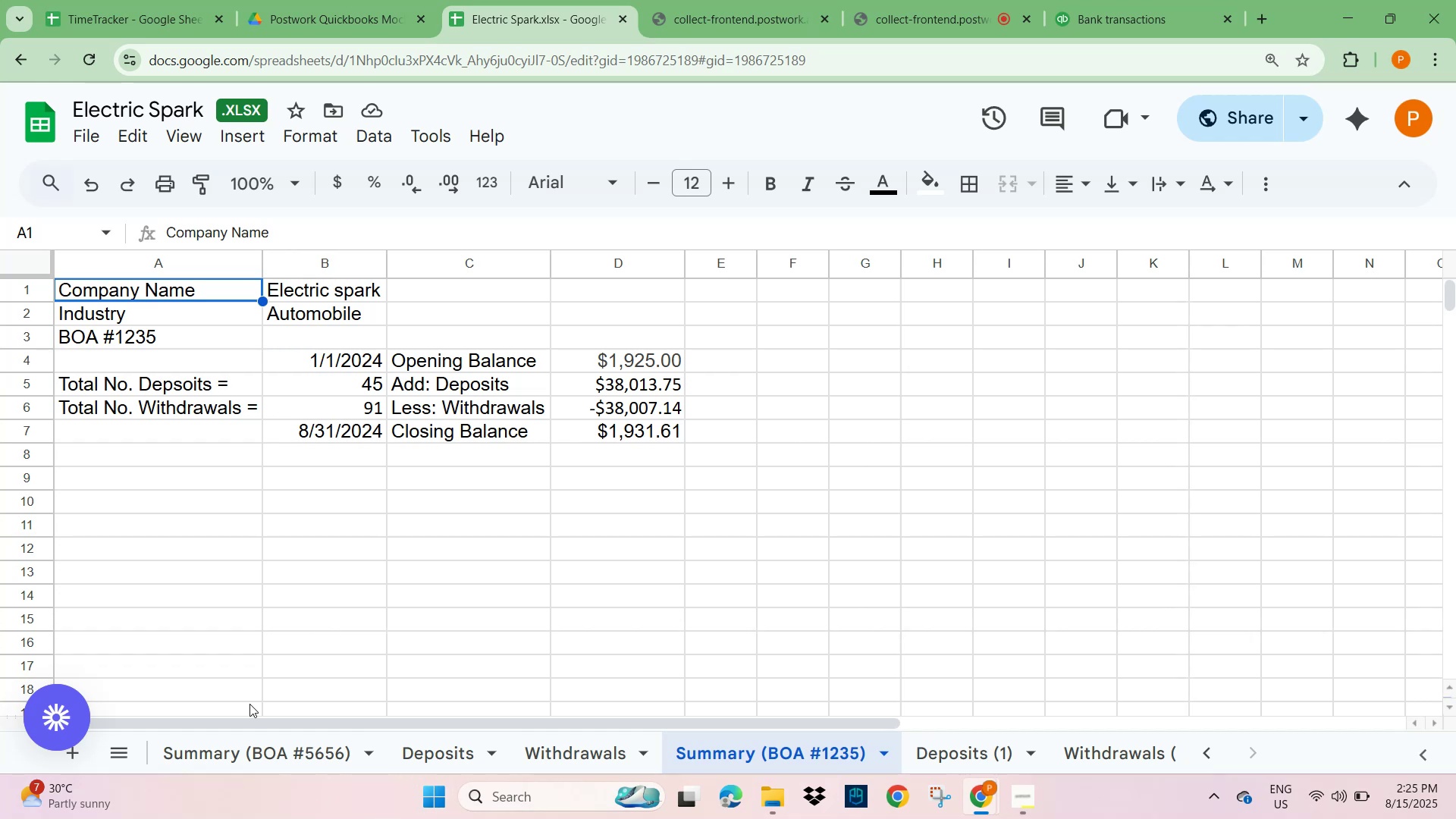 
left_click([249, 752])
 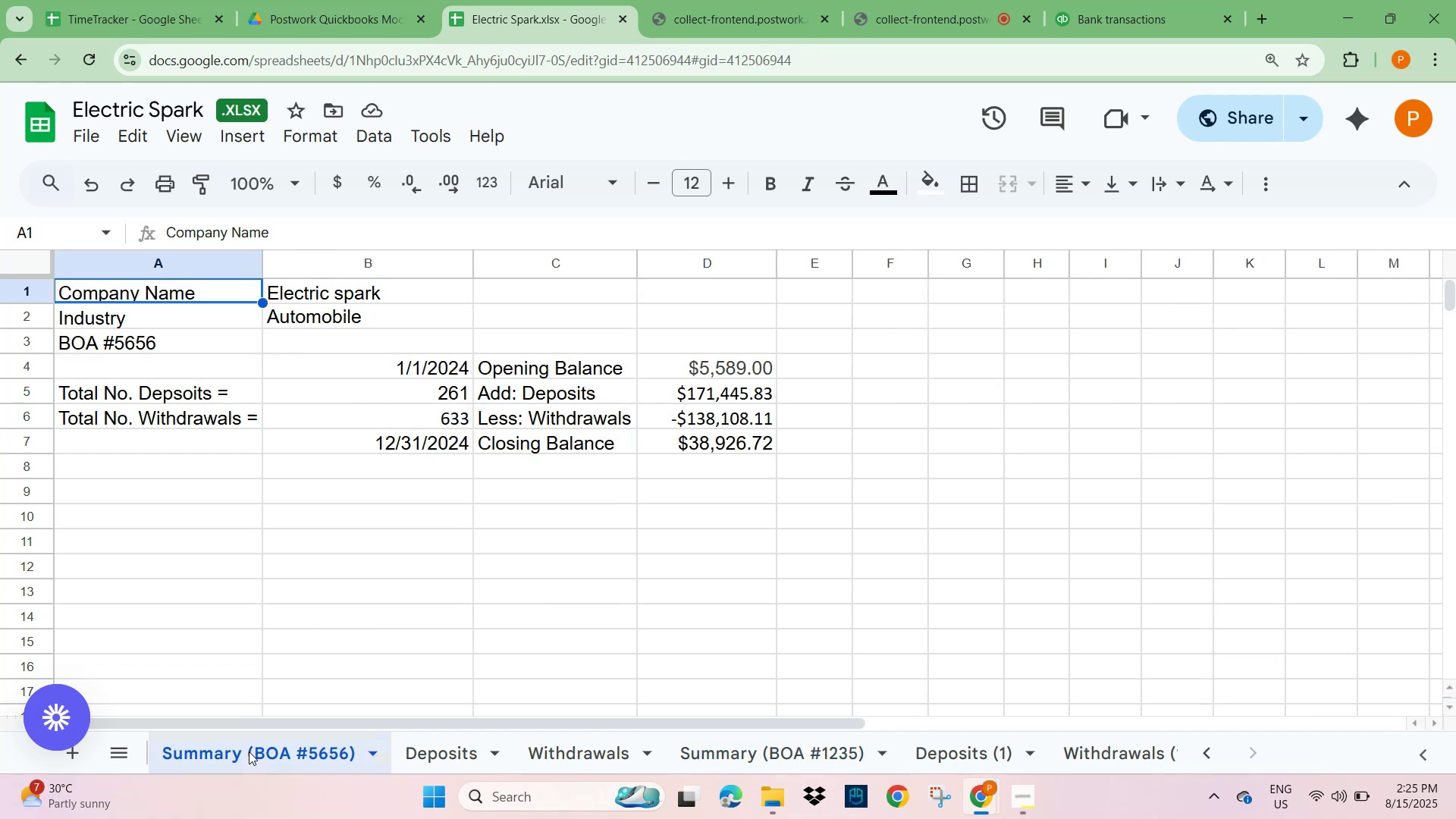 
wait(8.85)
 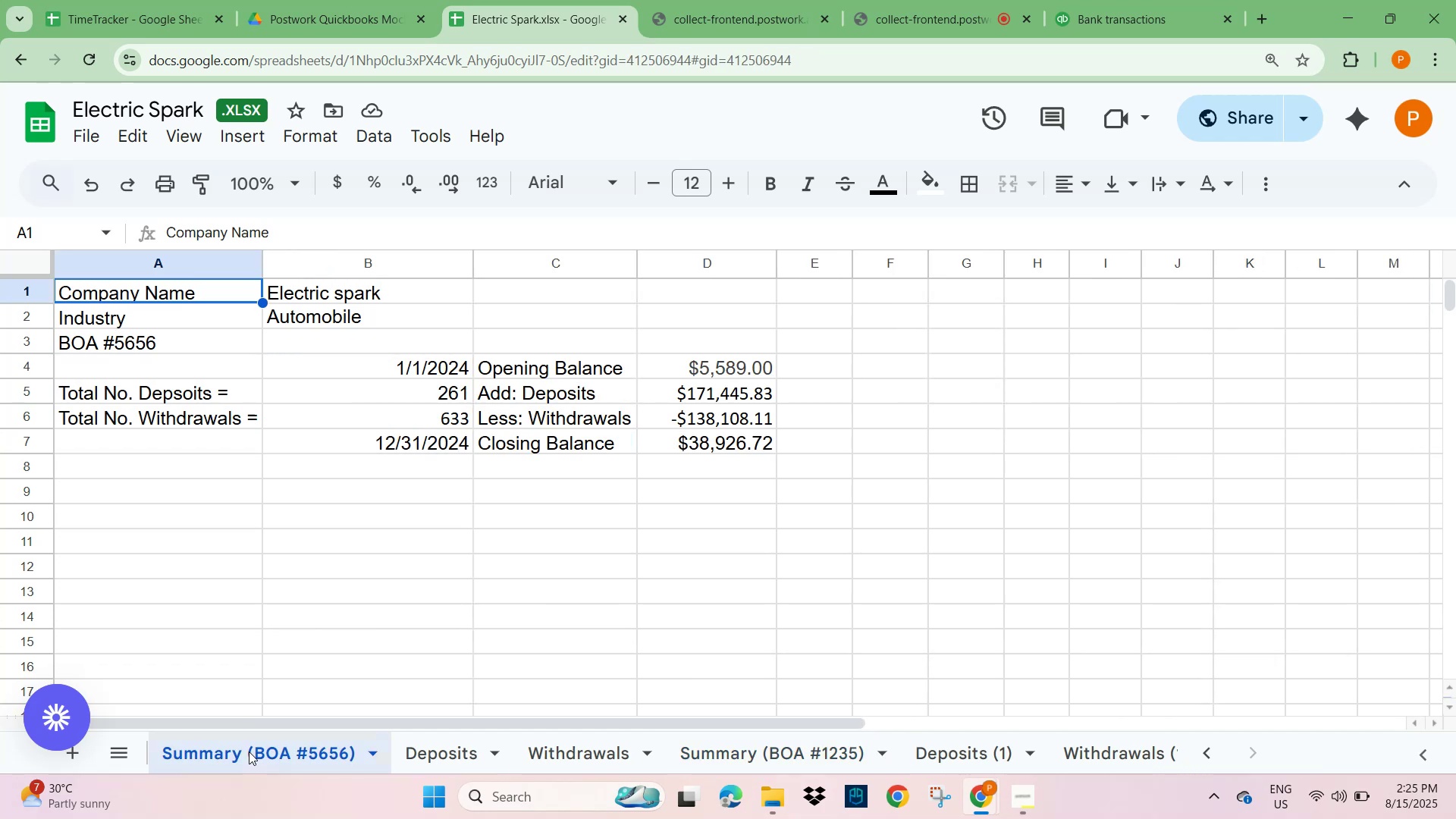 
left_click([93, 345])
 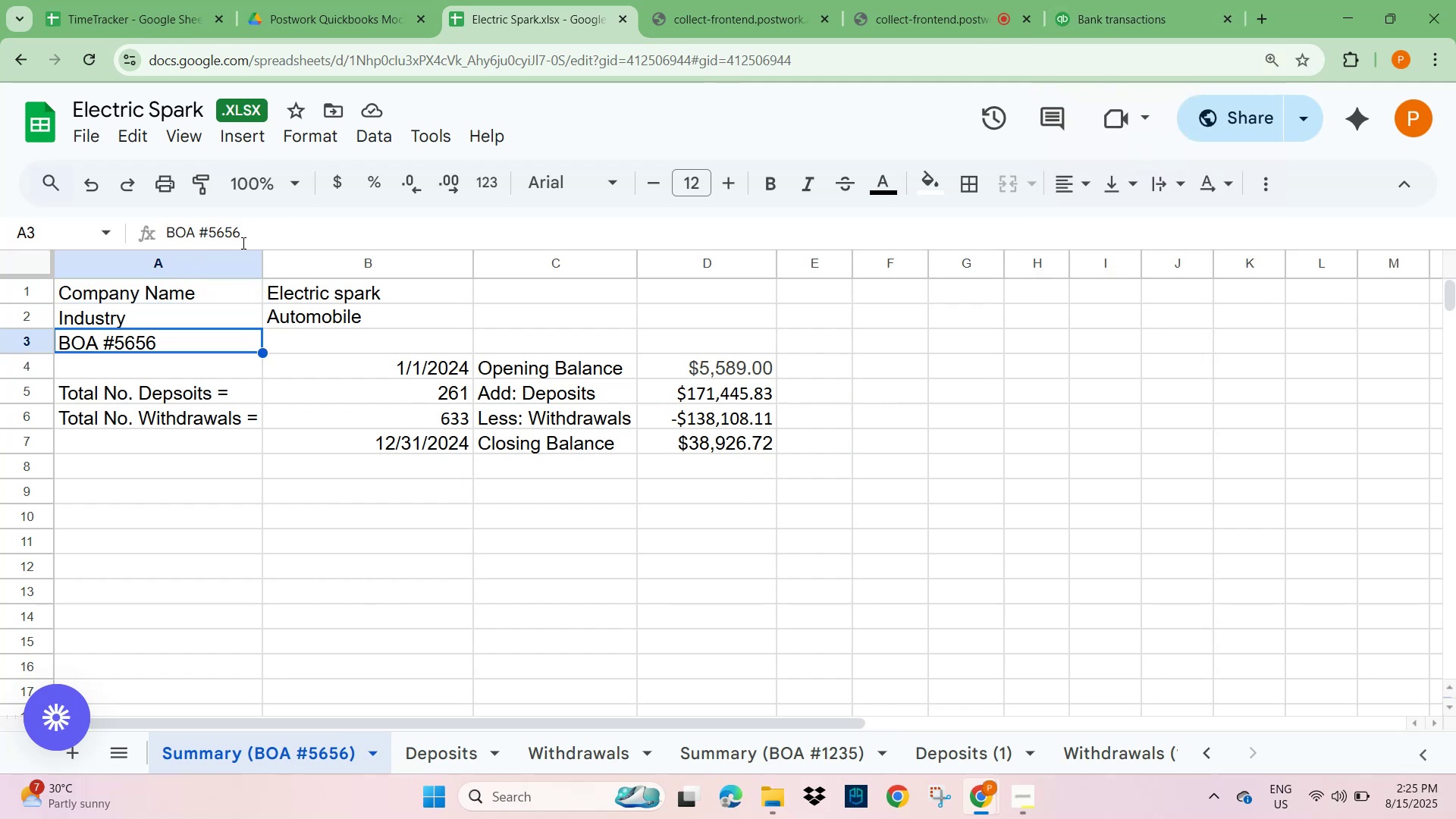 
left_click_drag(start_coordinate=[249, 231], to_coordinate=[108, 240])
 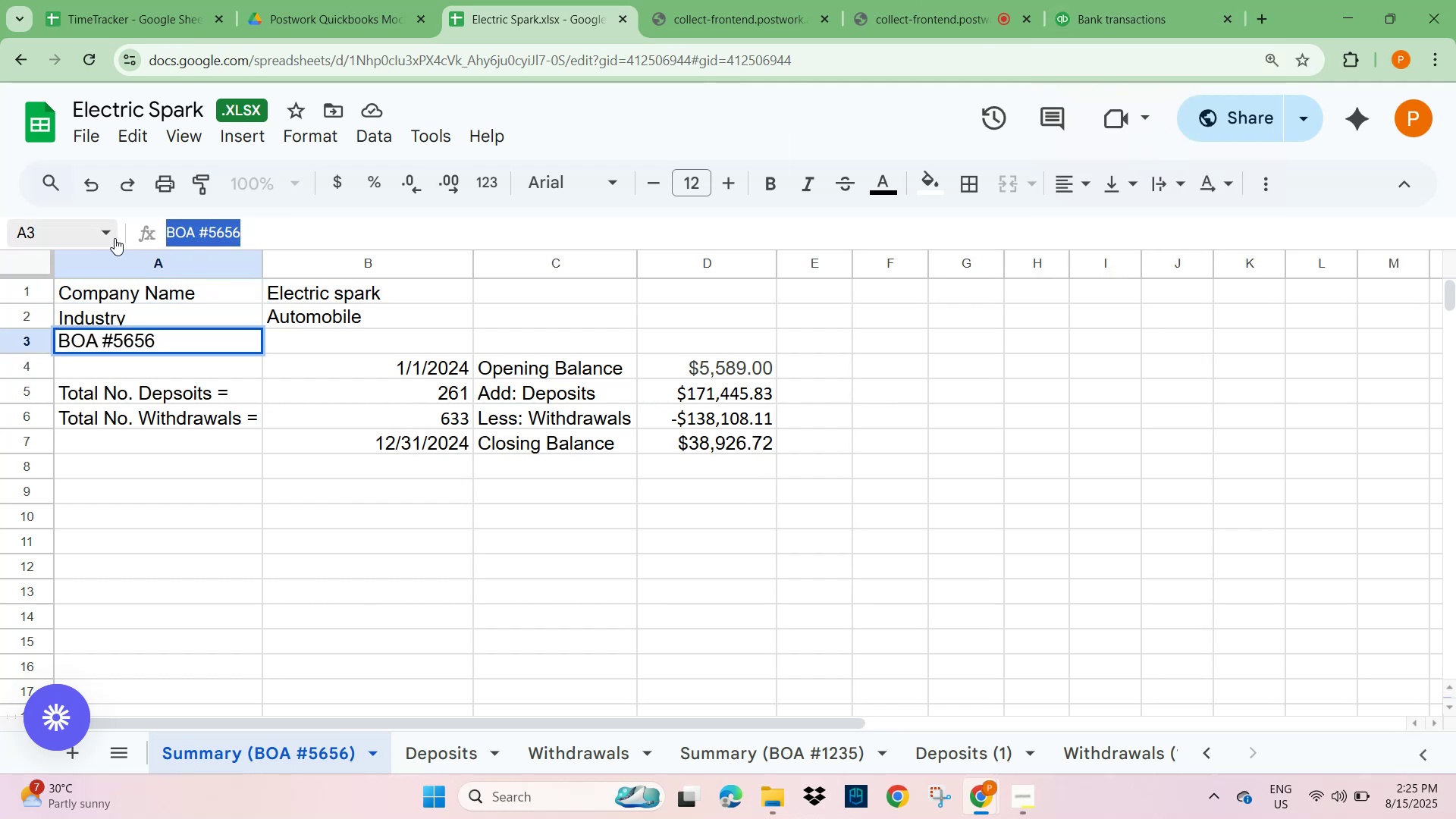 
key(Control+C)
 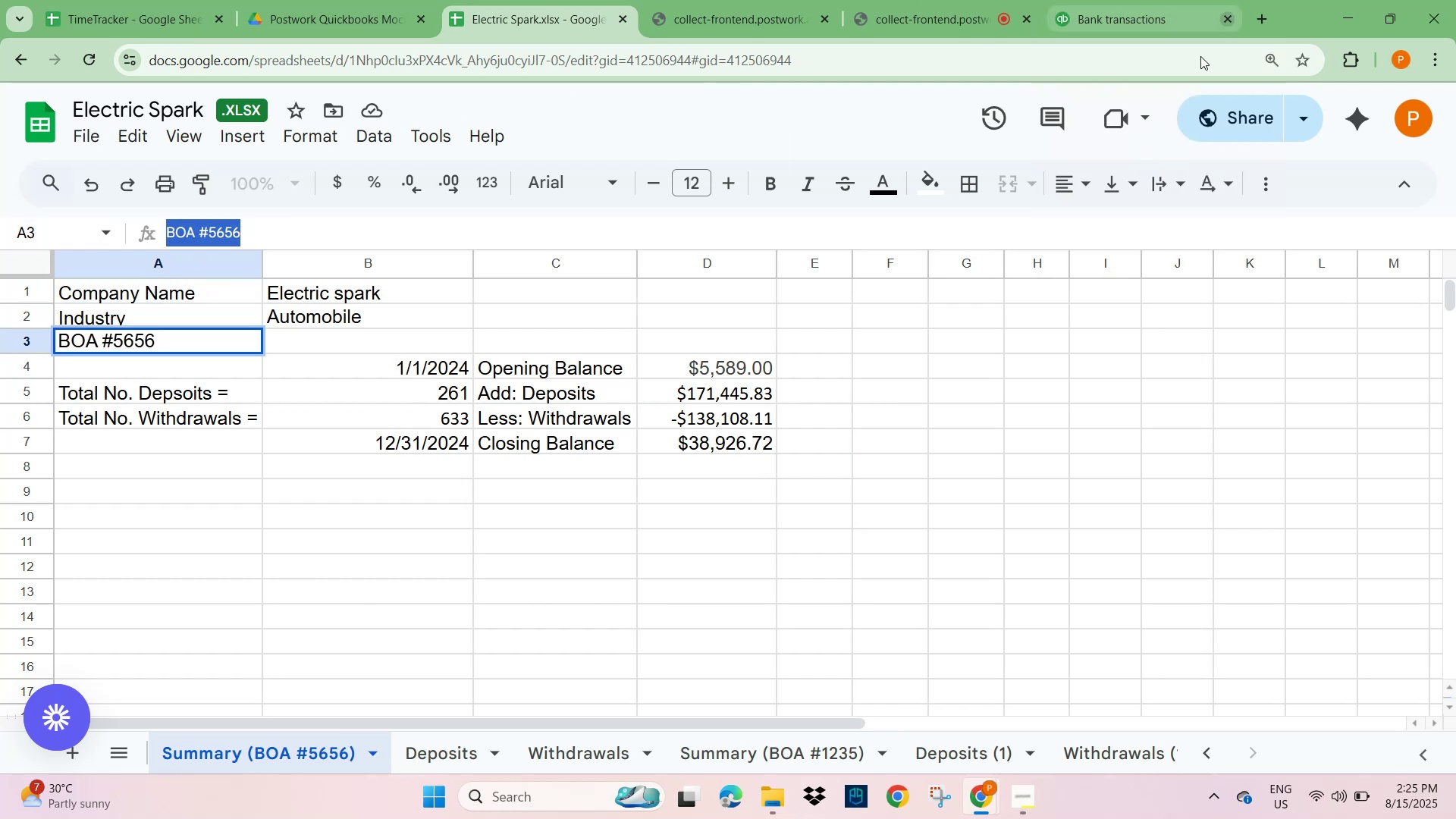 
mouse_move([1107, 29])
 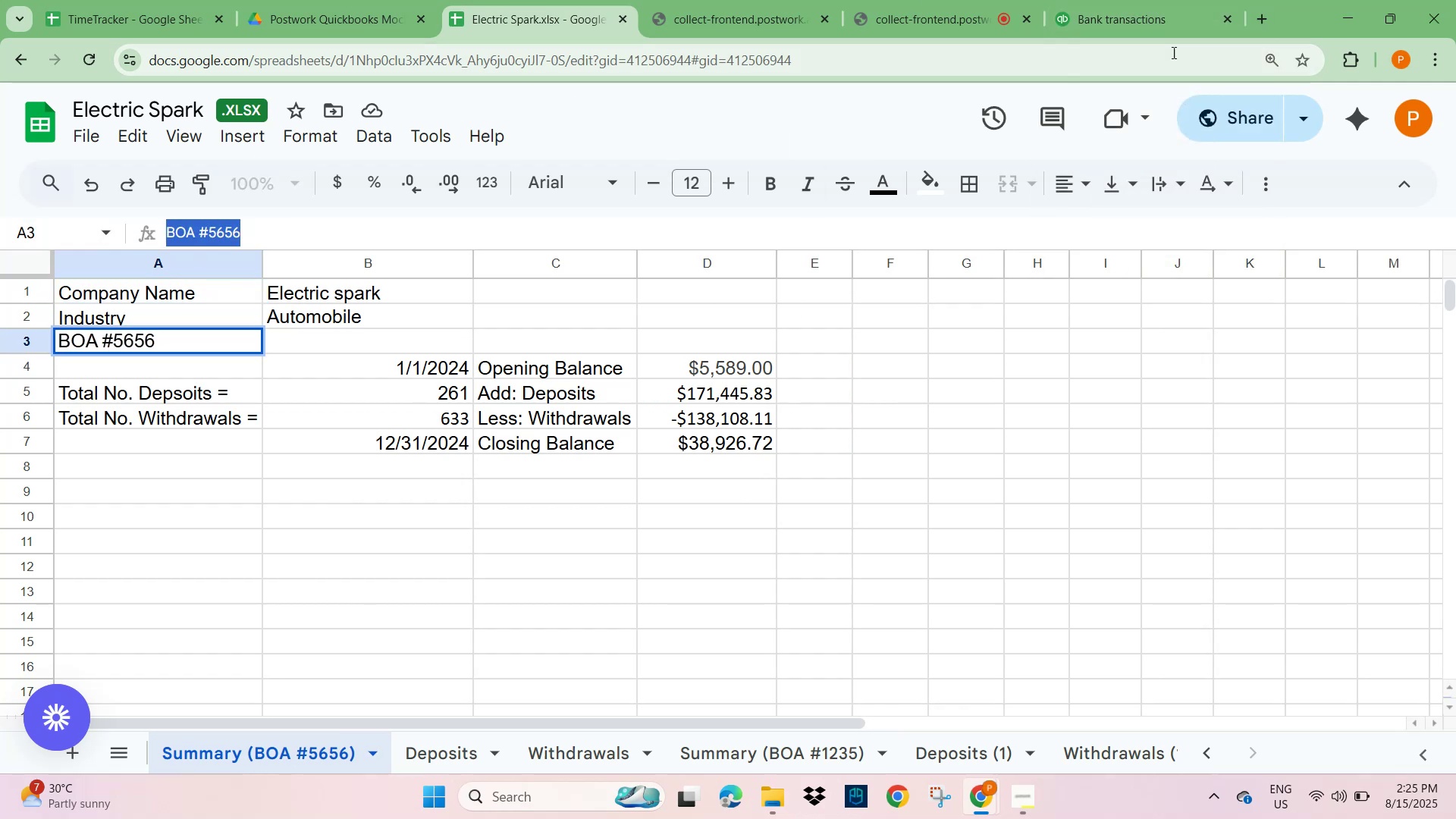 
left_click([1138, 29])
 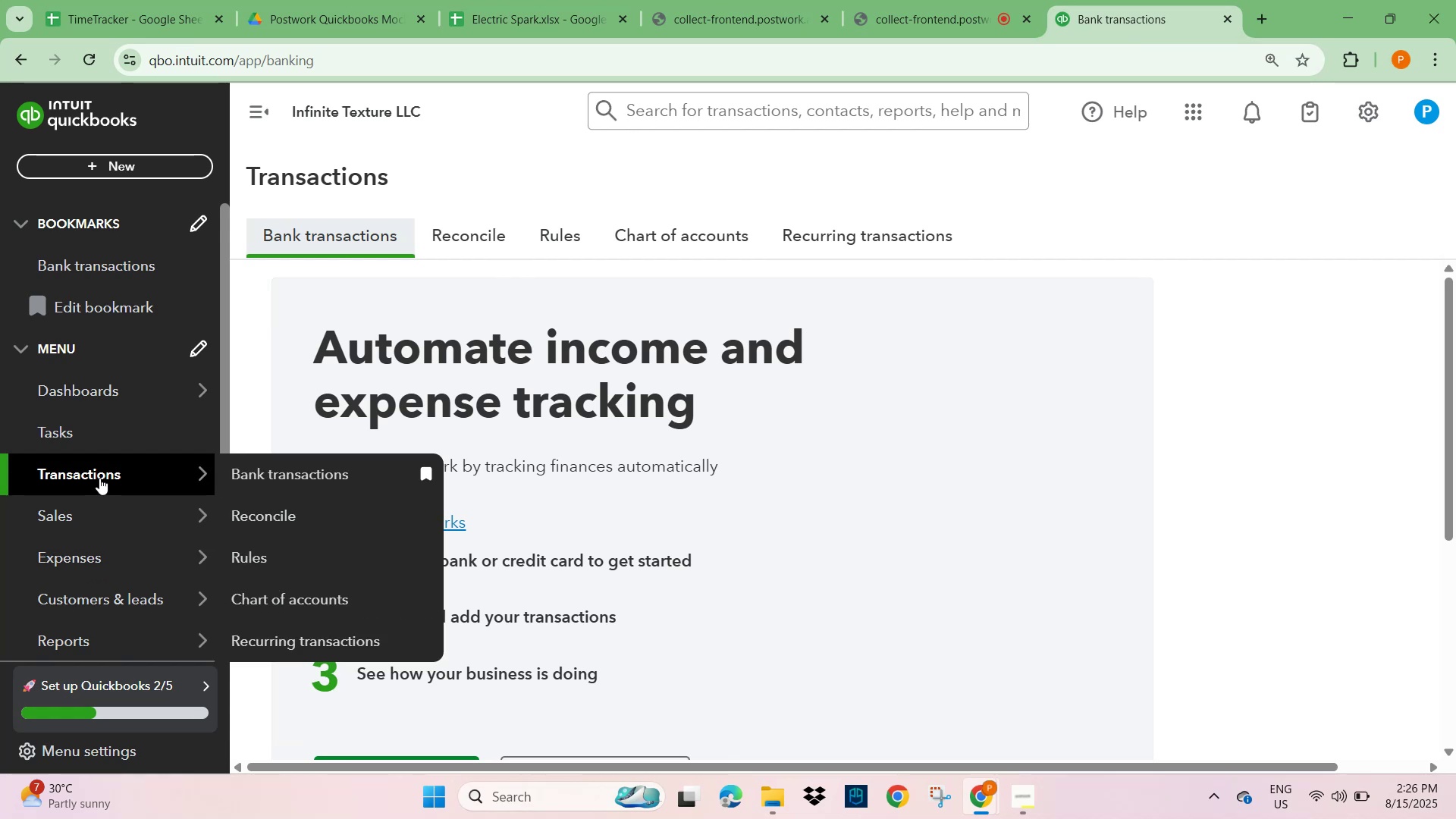 
scroll: coordinate [115, 560], scroll_direction: down, amount: 2.0
 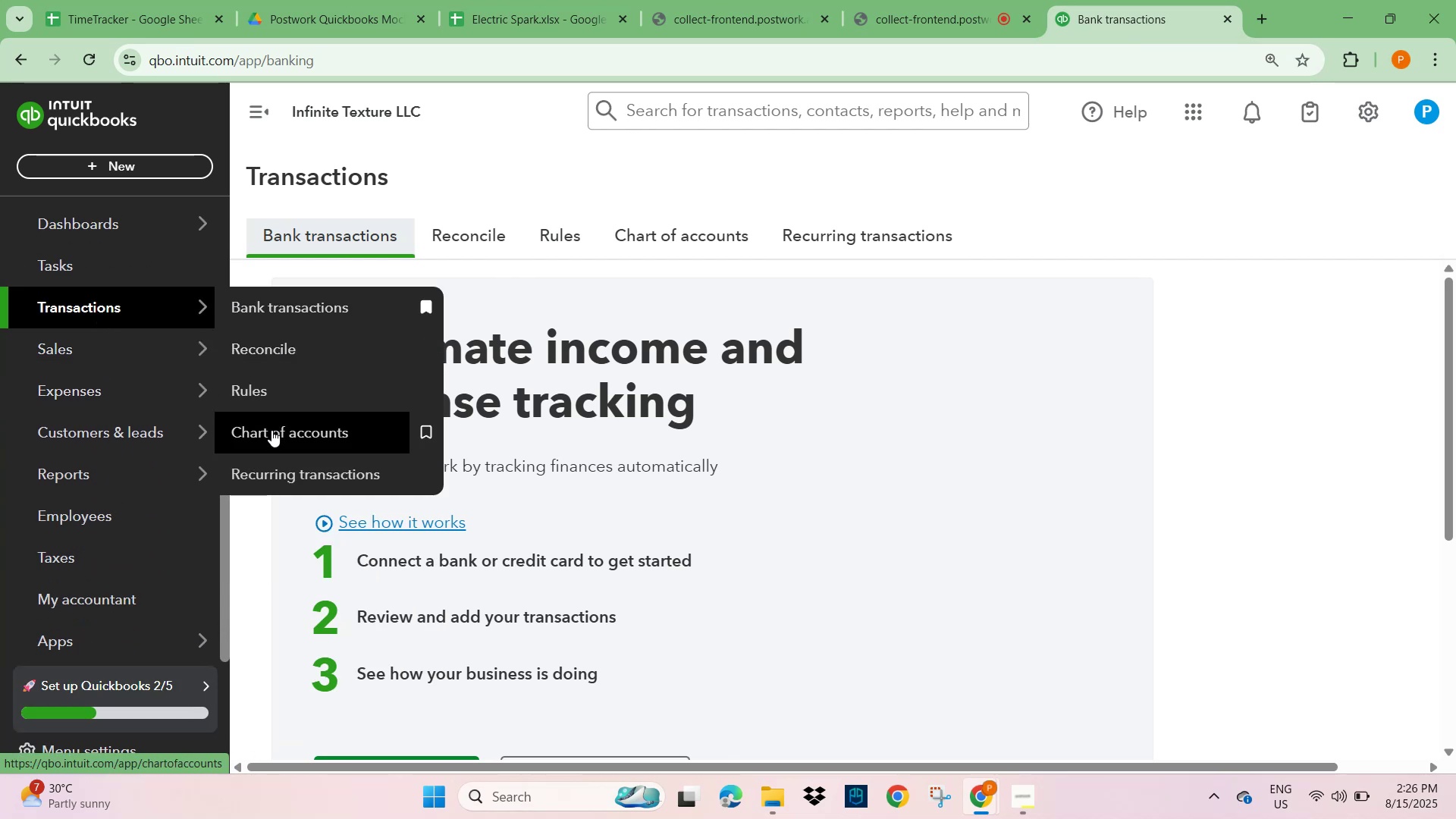 
left_click([293, 426])
 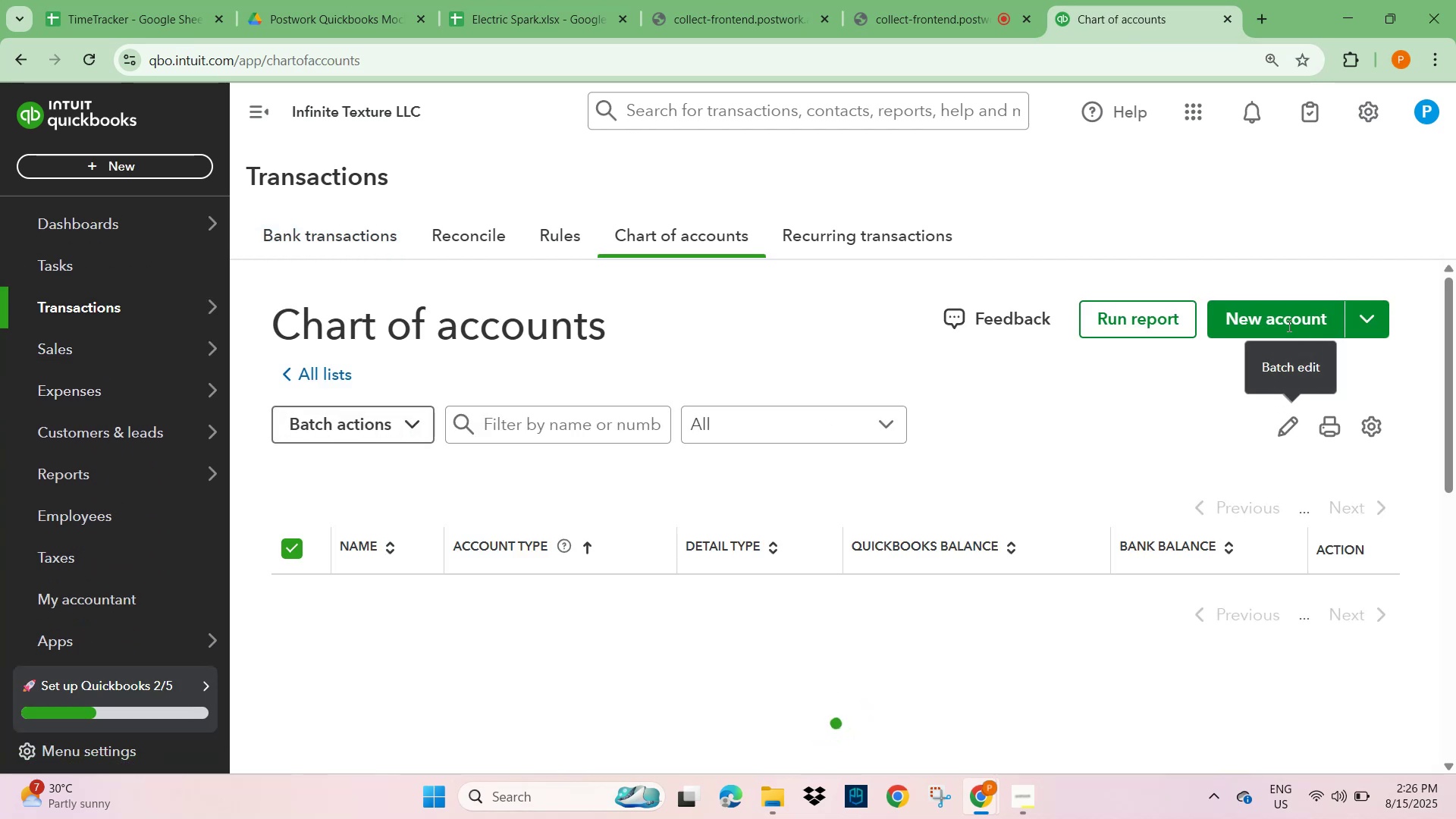 
left_click([1276, 318])
 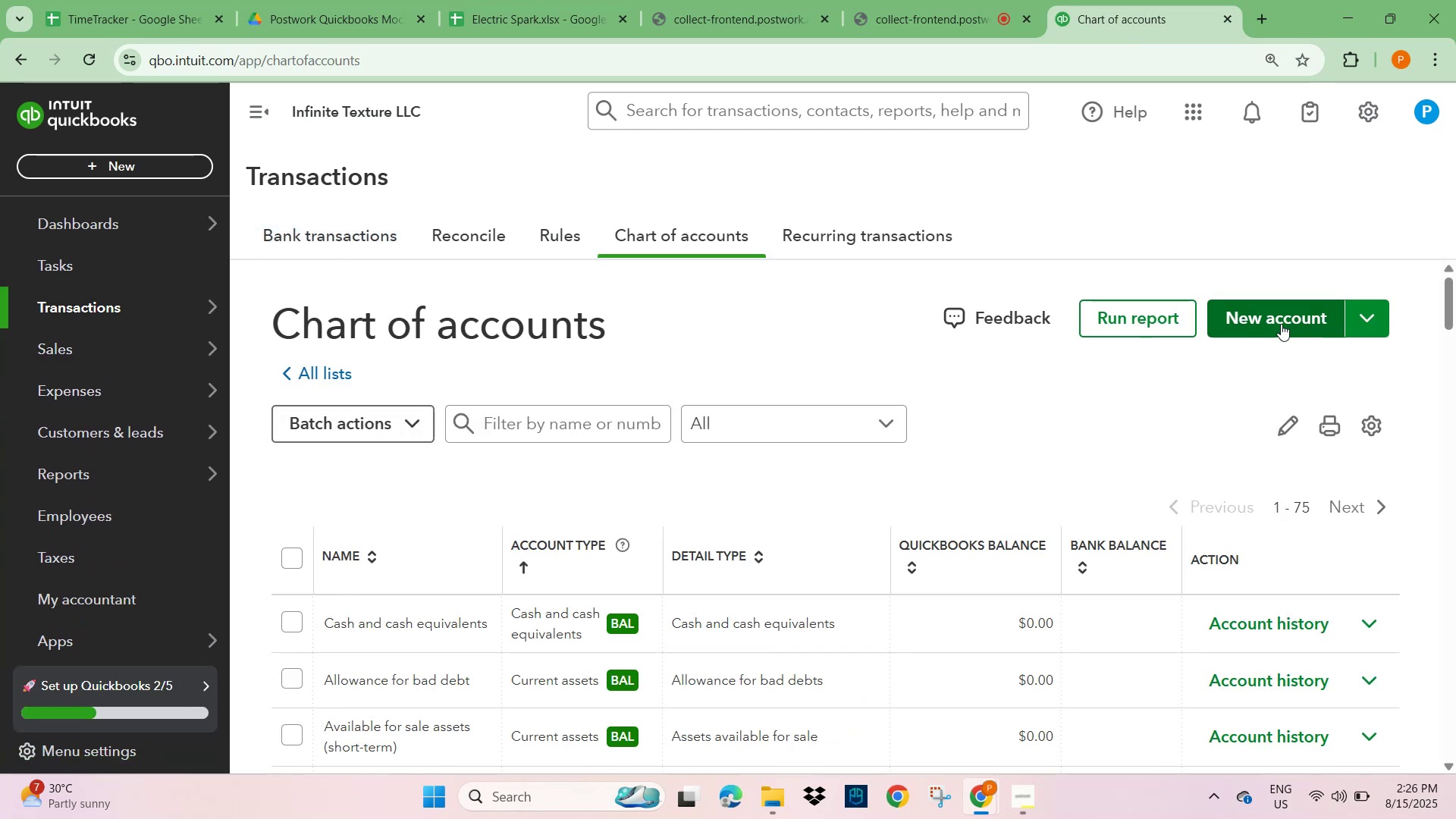 
left_click([1292, 322])
 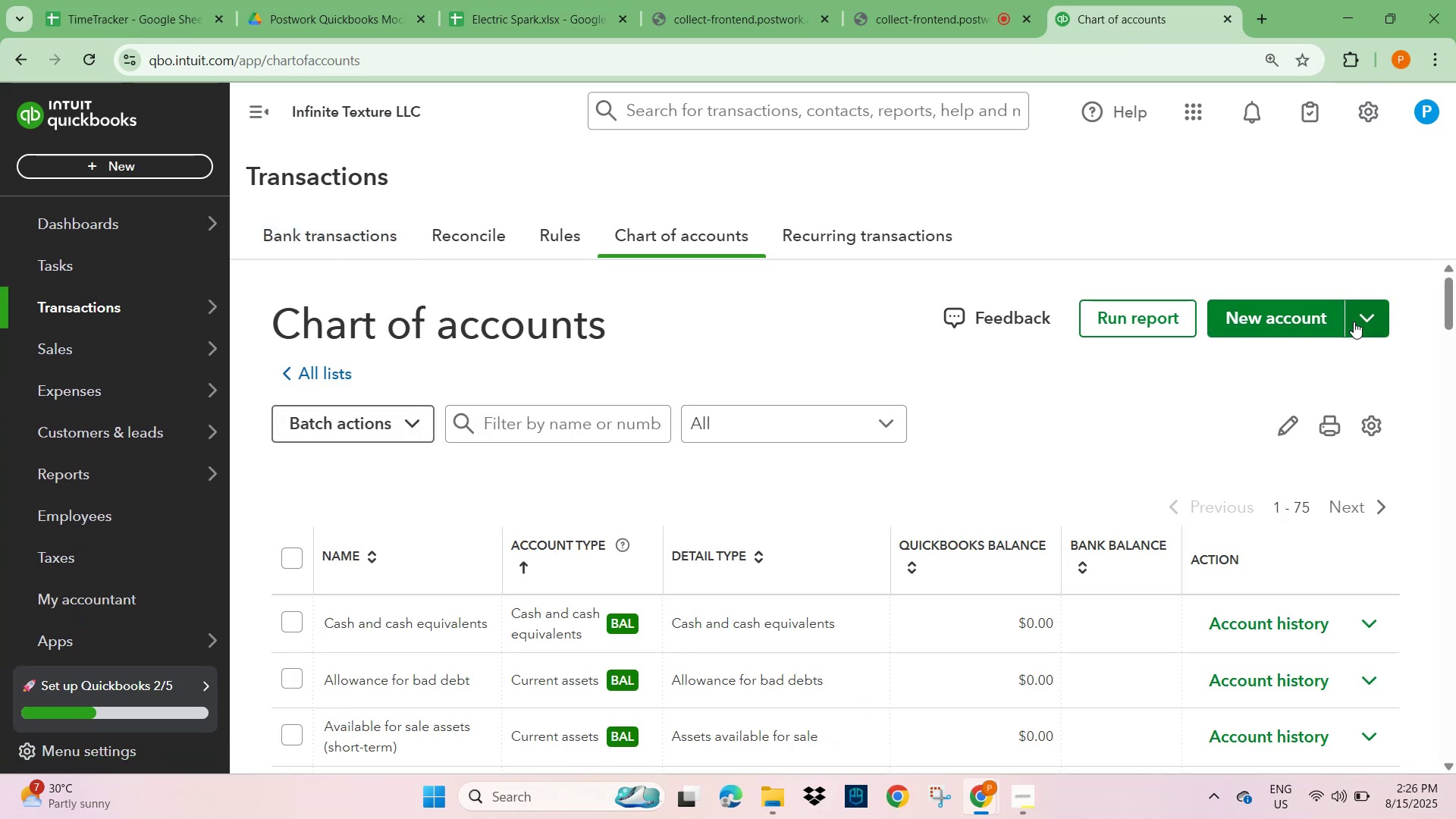 
left_click([1370, 318])
 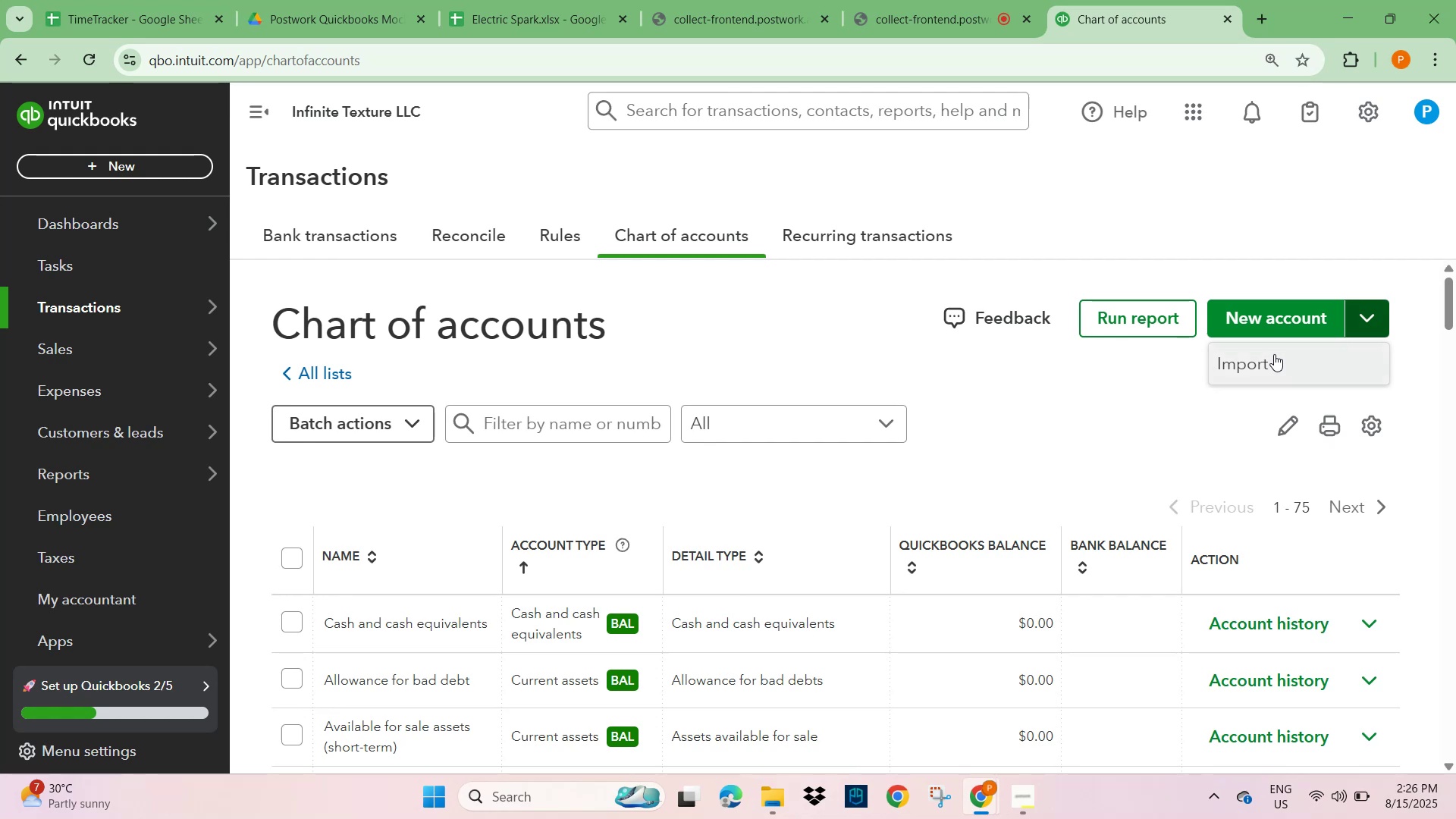 
left_click([1269, 315])
 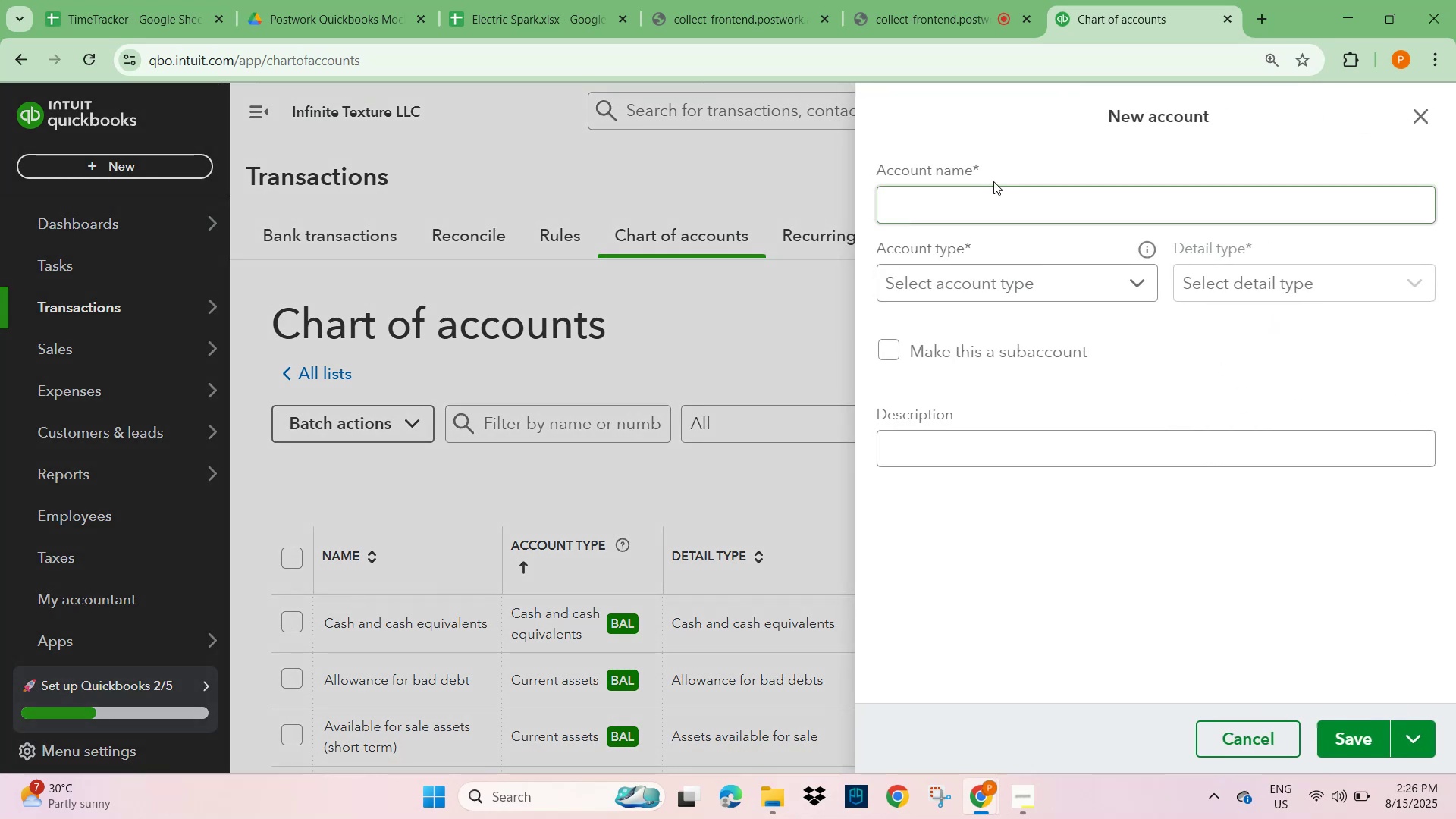 
key(Control+V)
 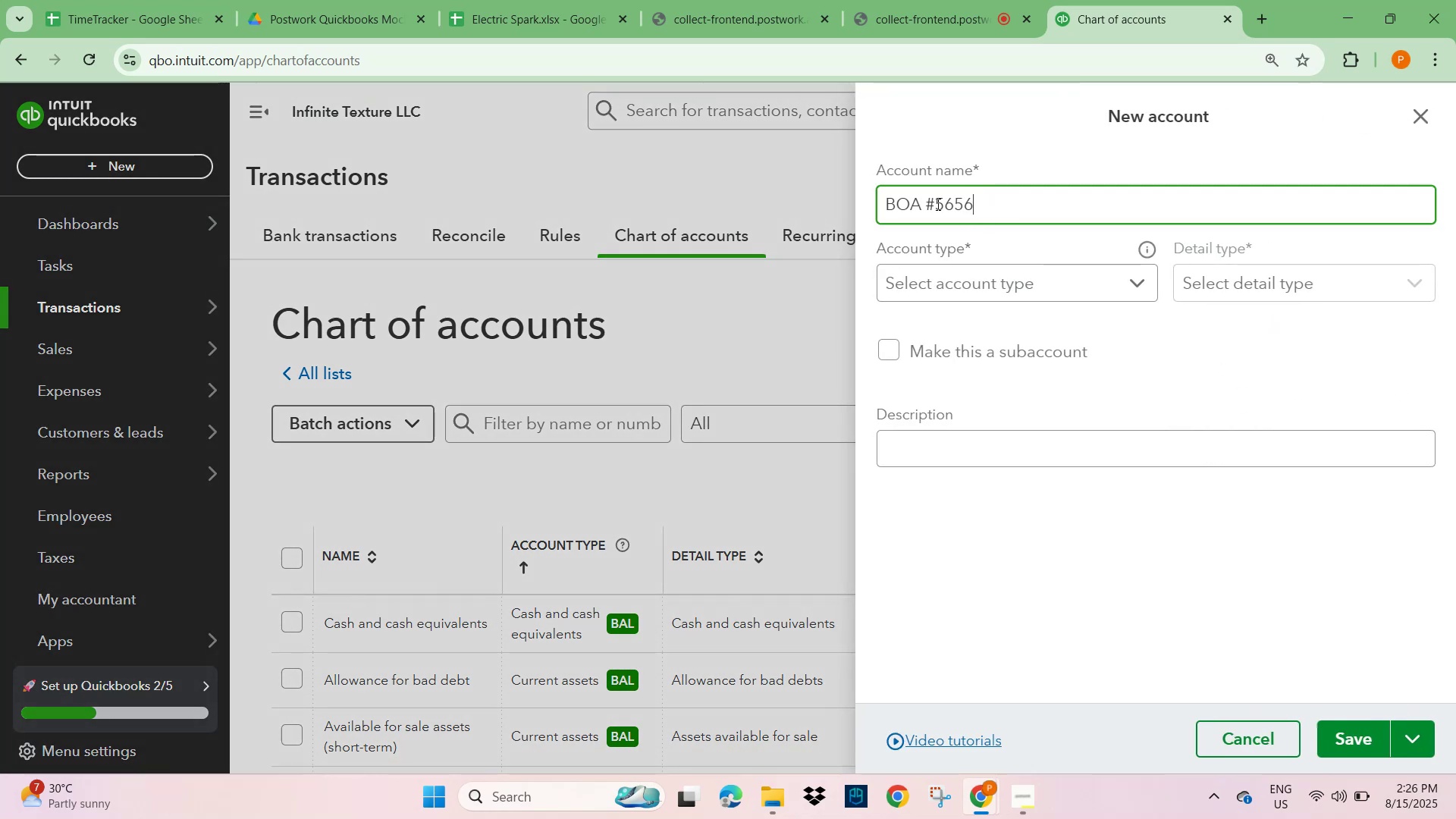 
left_click([935, 204])
 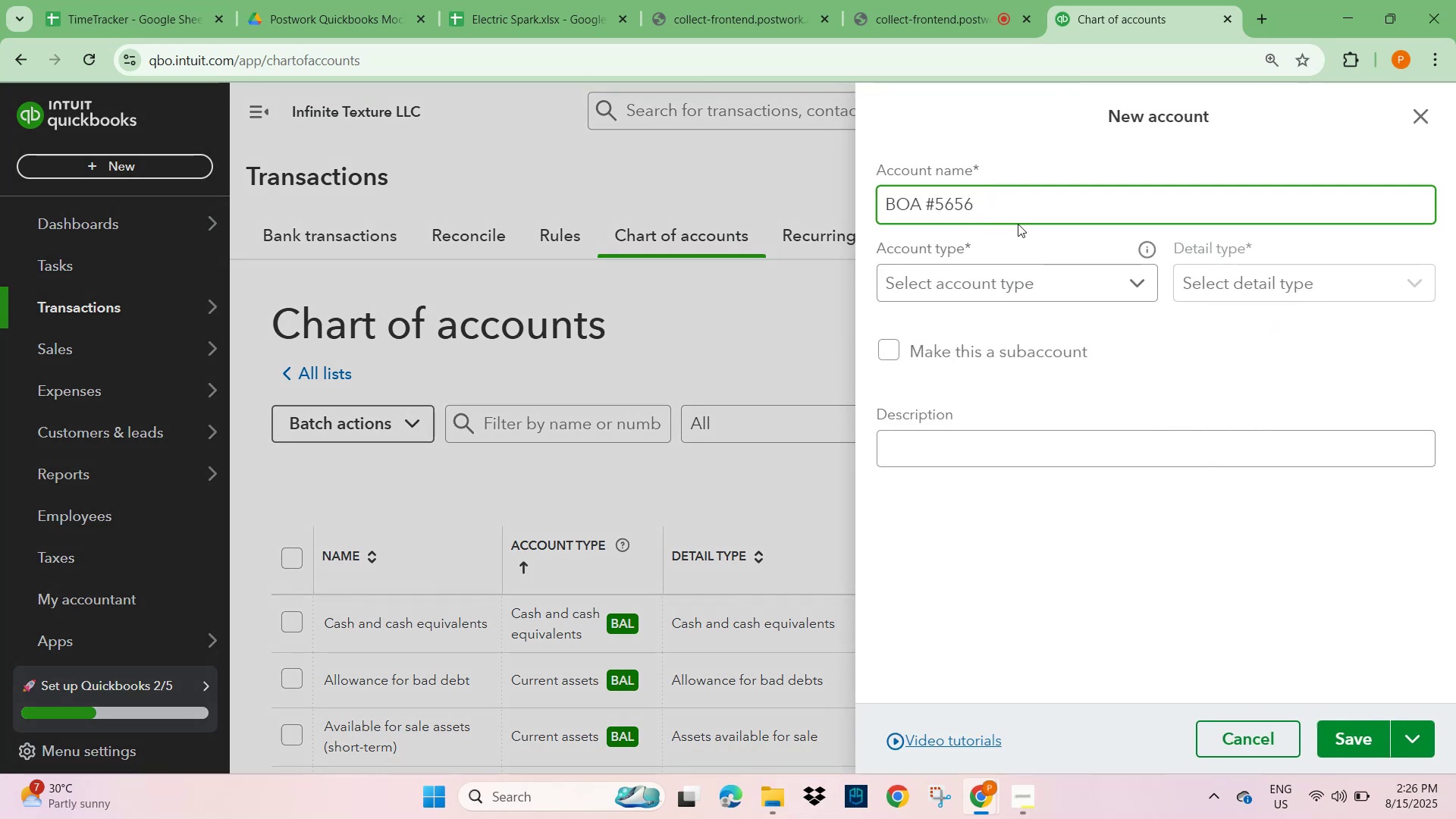 
key(Backspace)
 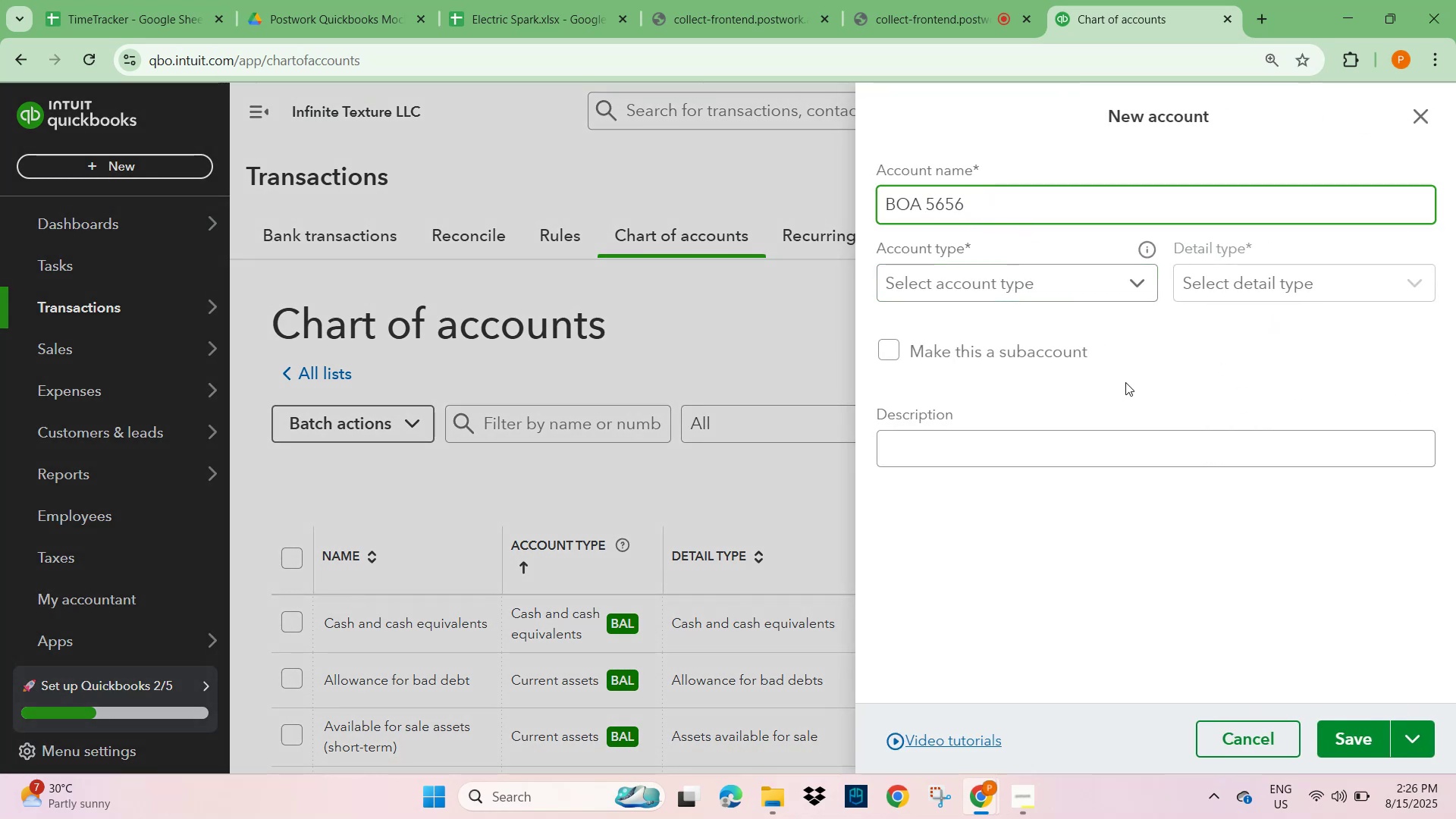 
left_click([1074, 287])
 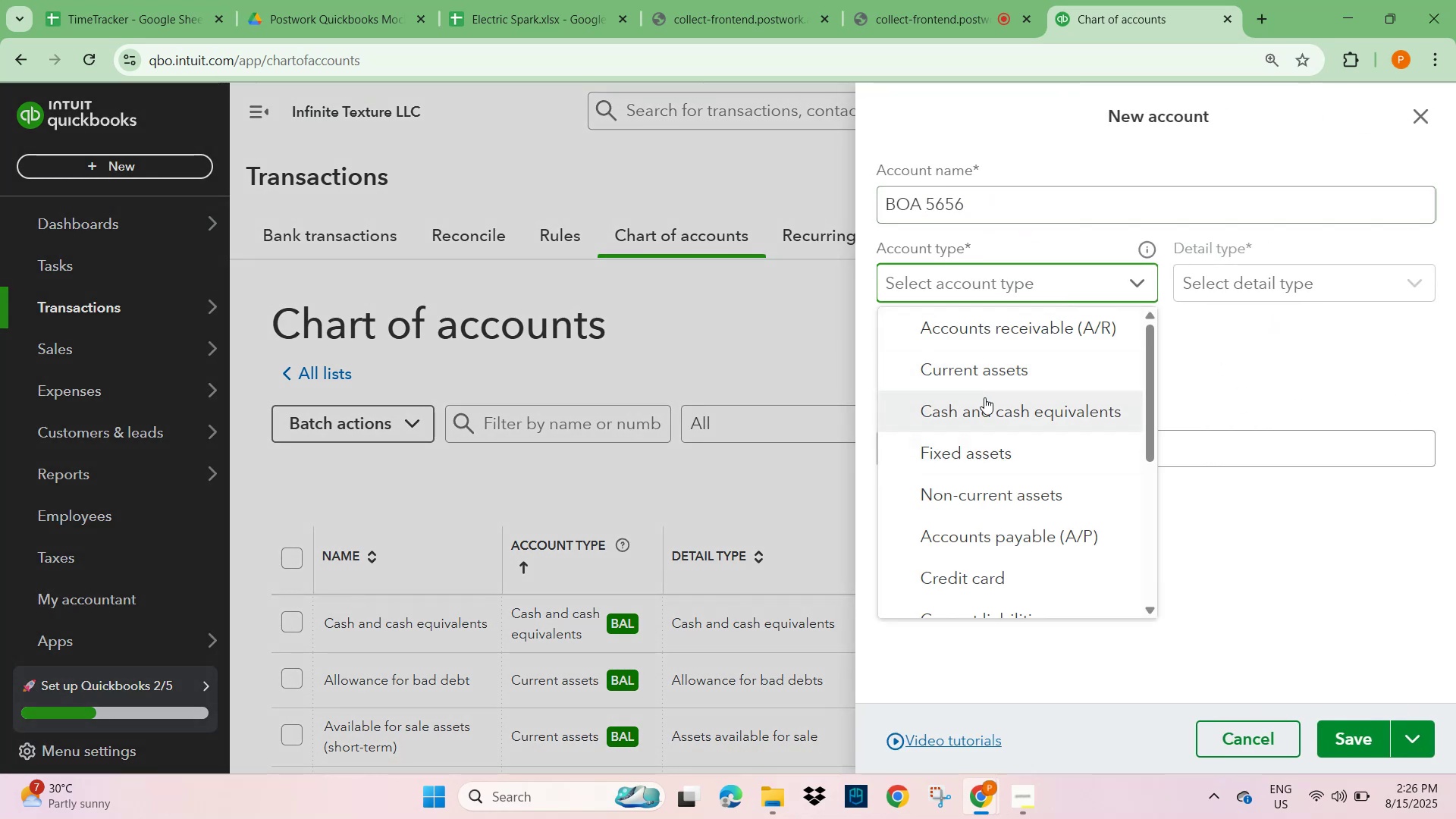 
left_click([992, 416])
 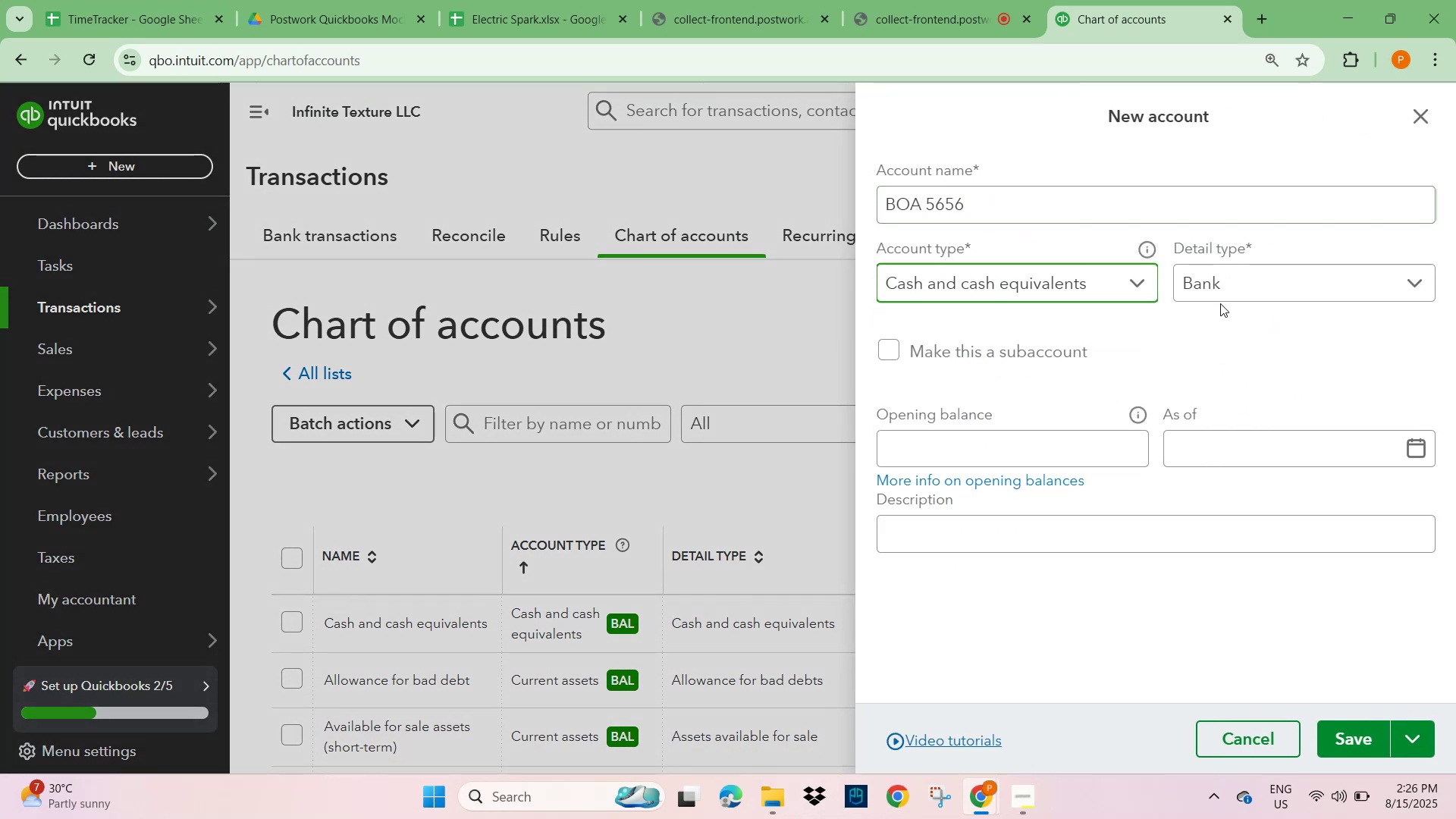 
left_click([1269, 281])
 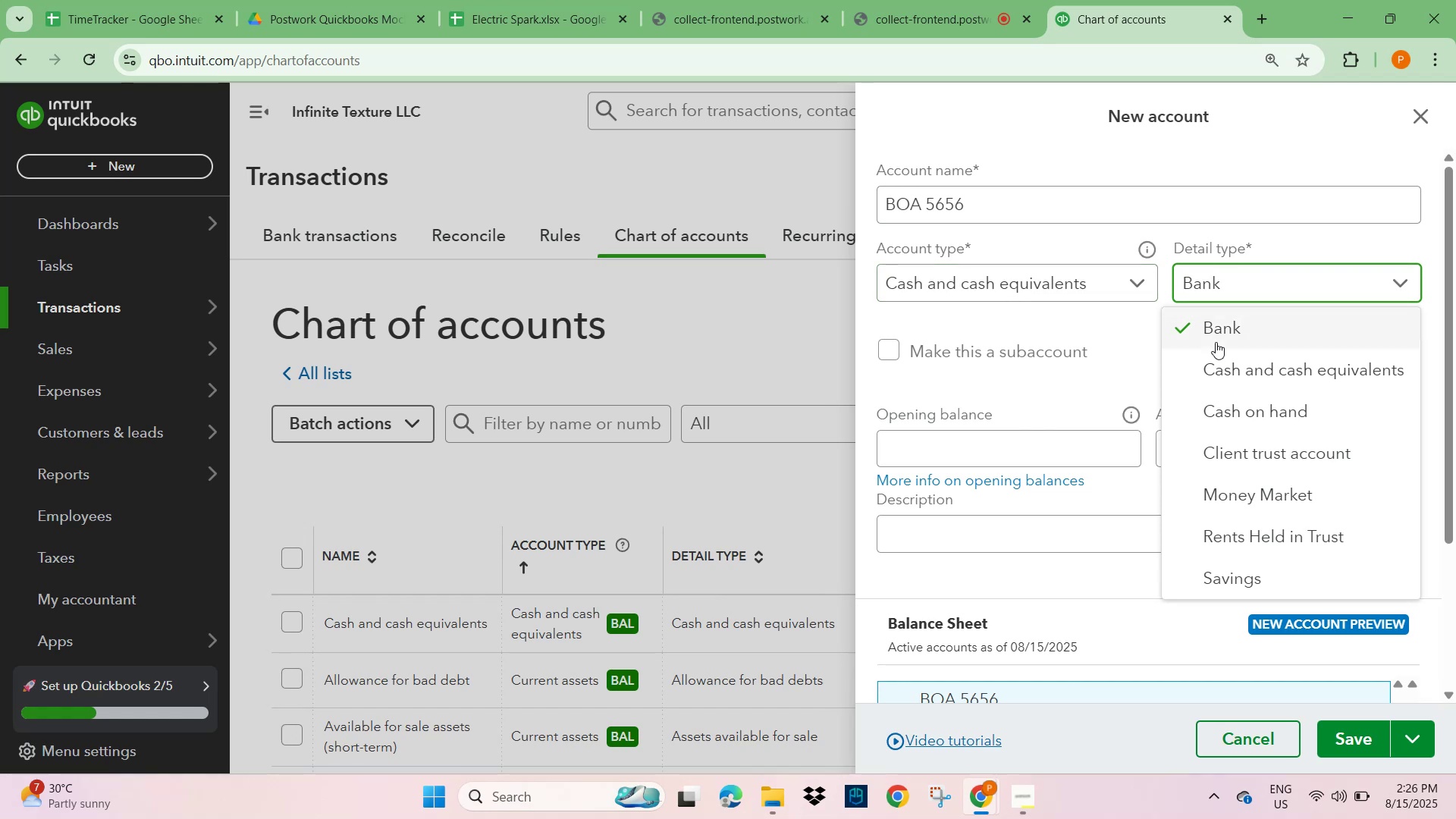 
left_click([1220, 334])
 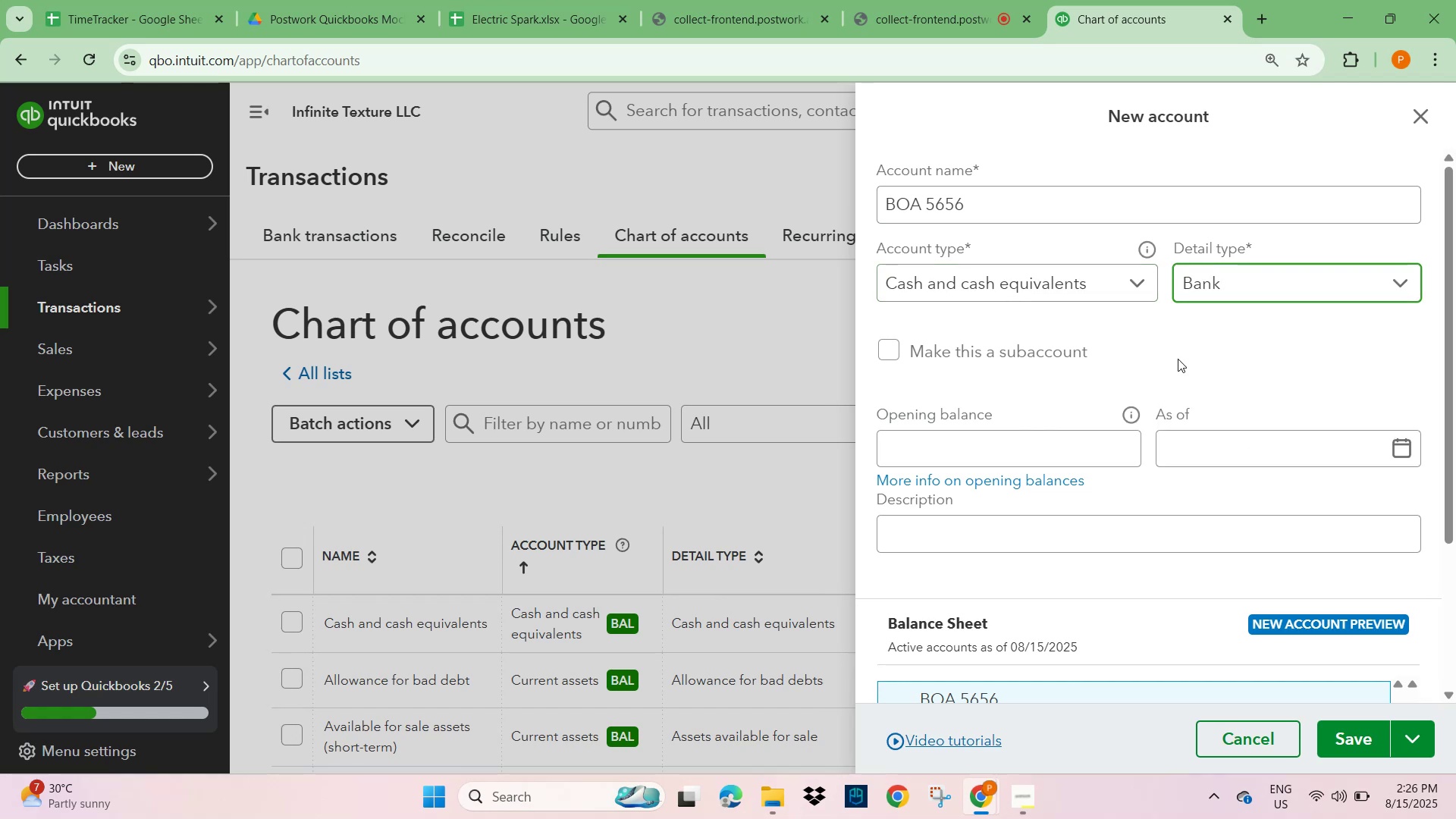 
left_click([1243, 350])
 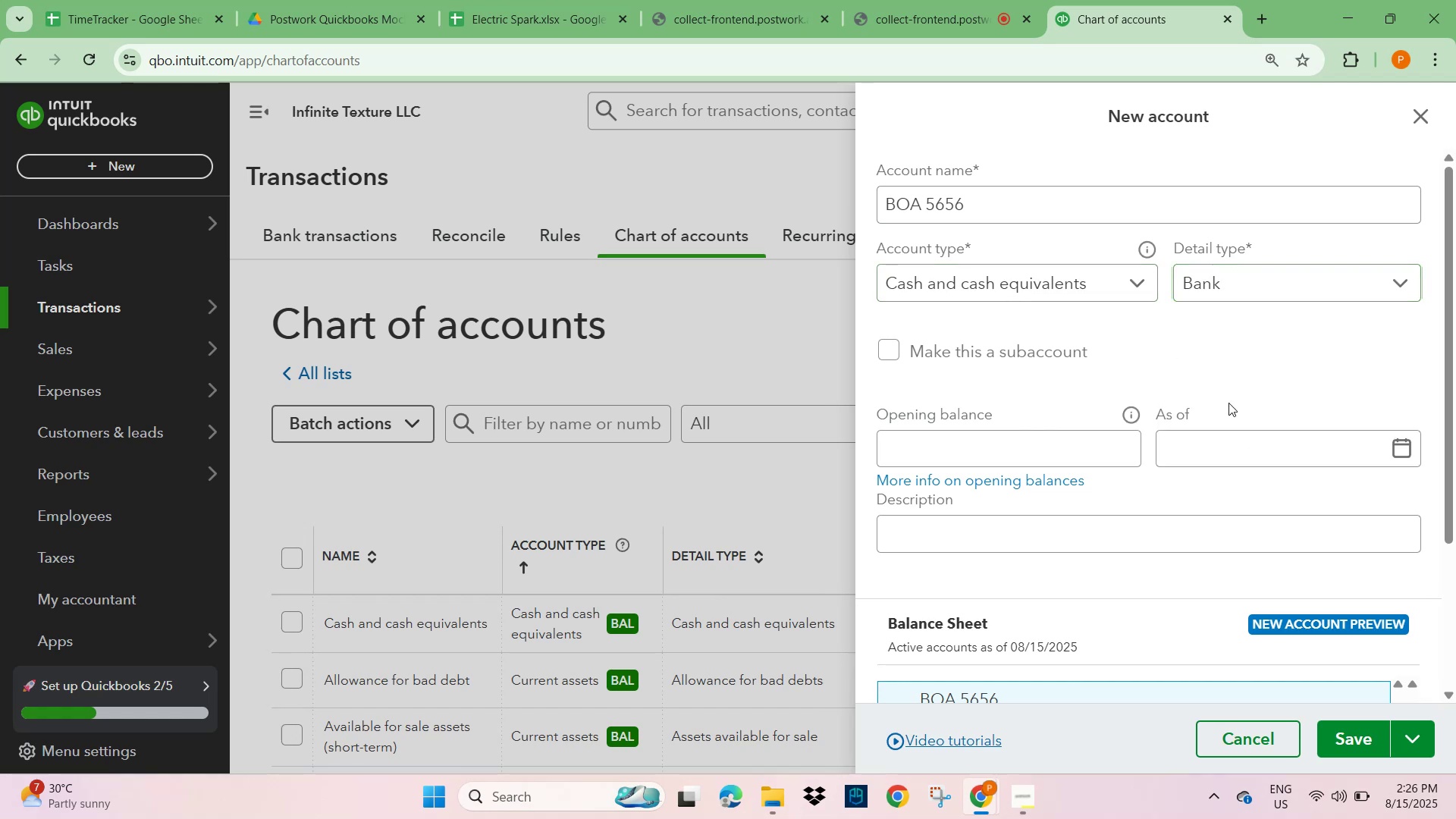 
scroll: coordinate [1207, 462], scroll_direction: down, amount: 2.0
 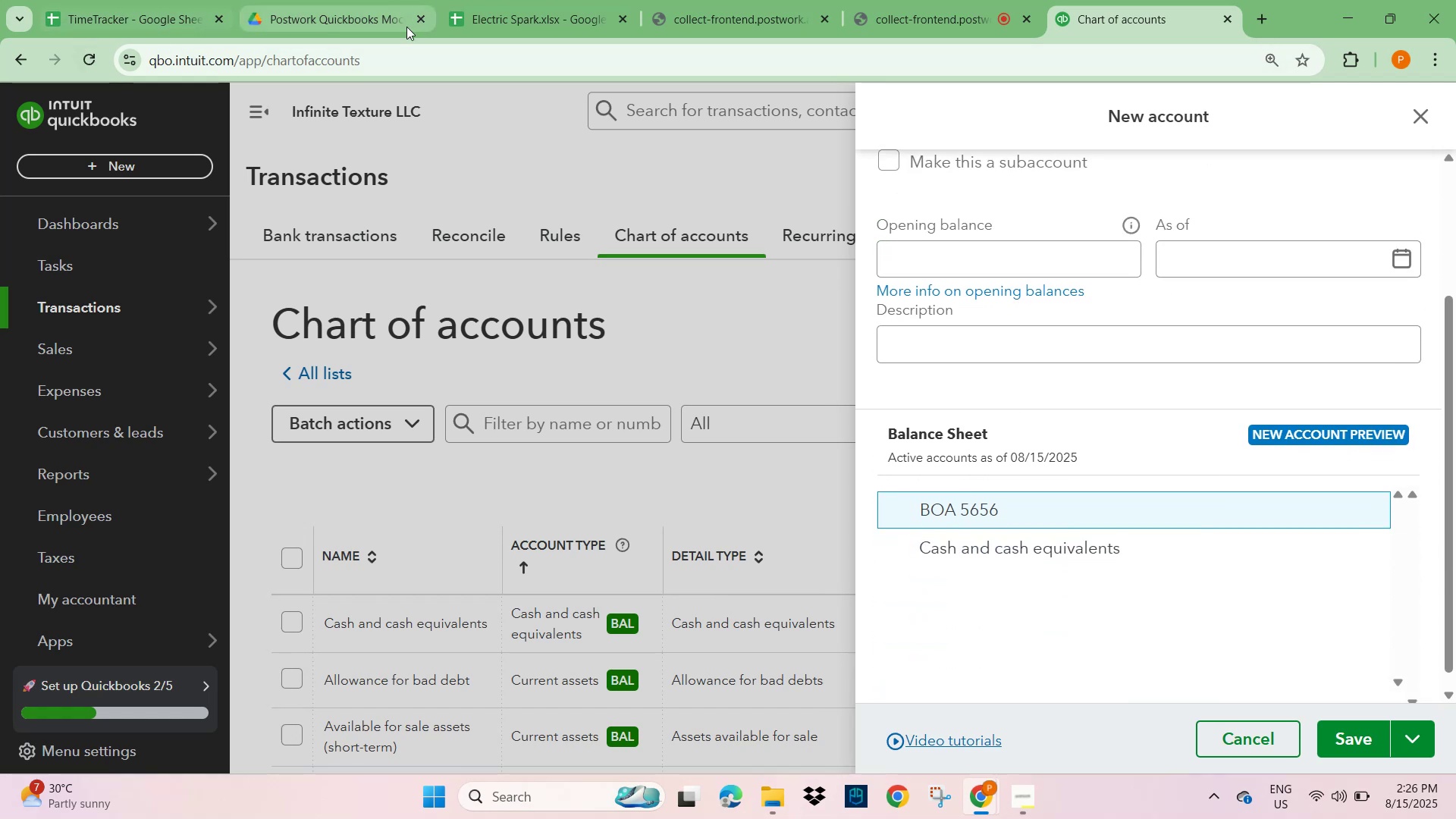 
left_click([557, 20])
 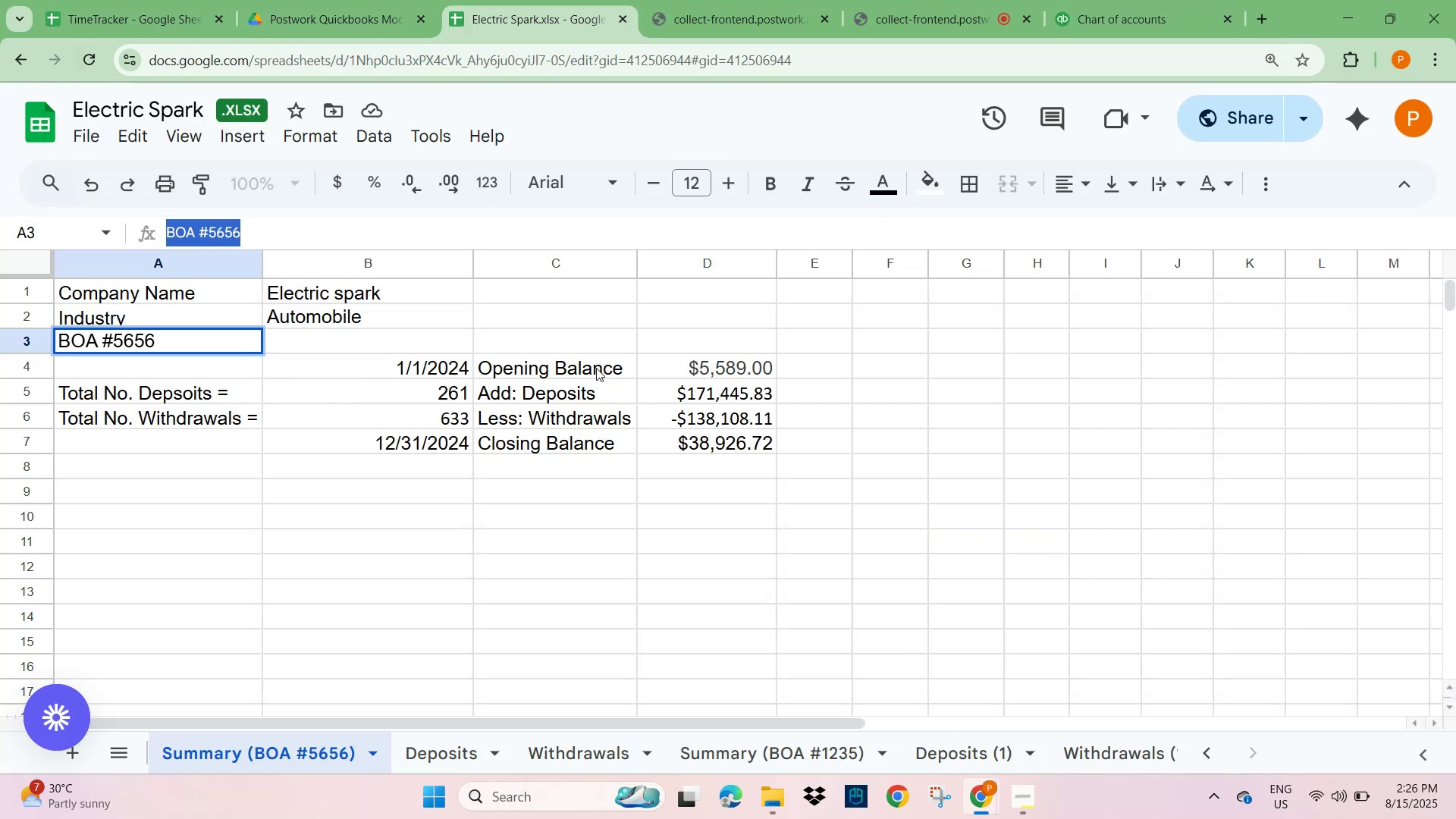 
left_click([710, 369])
 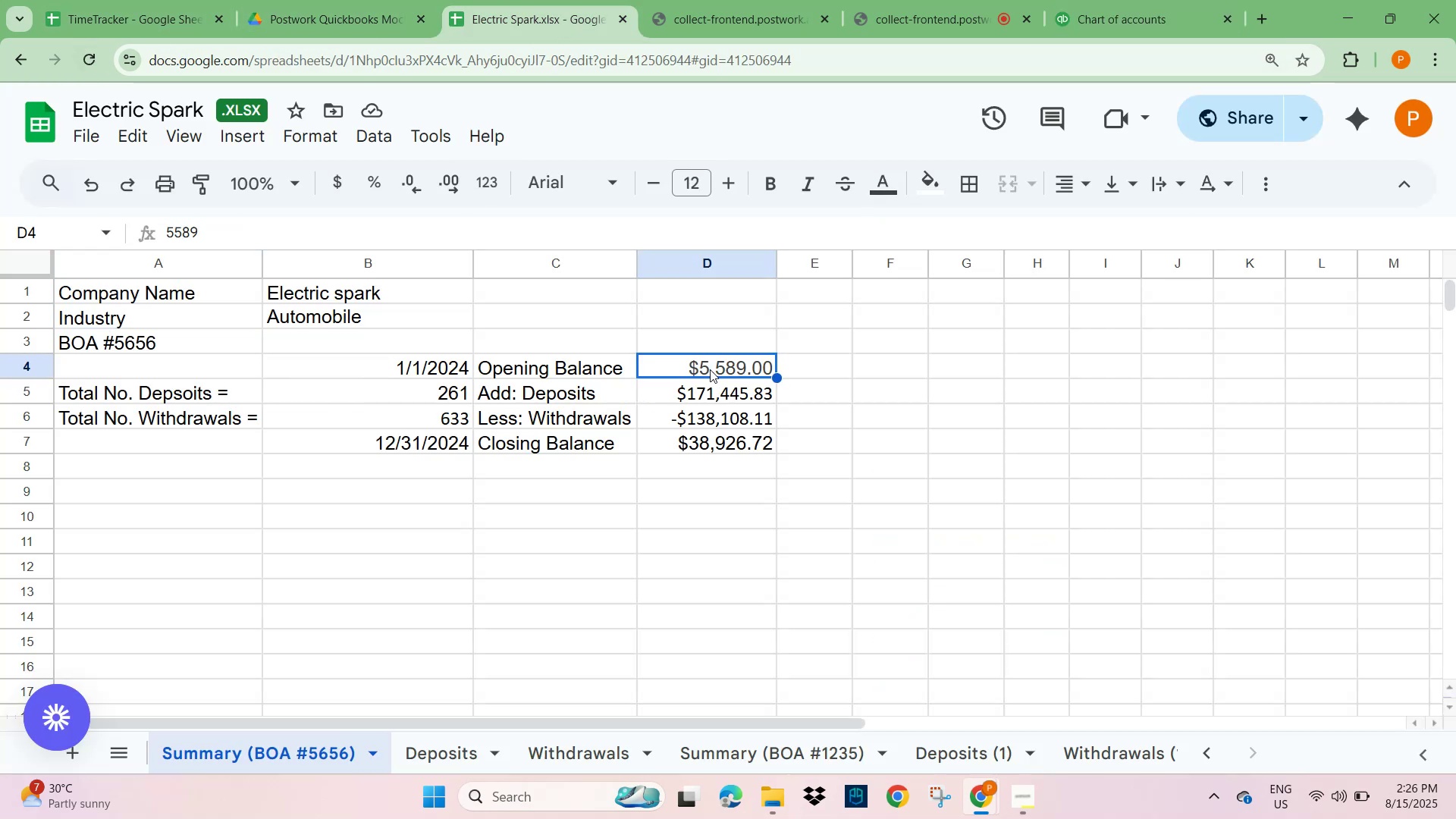 
key(Control+C)
 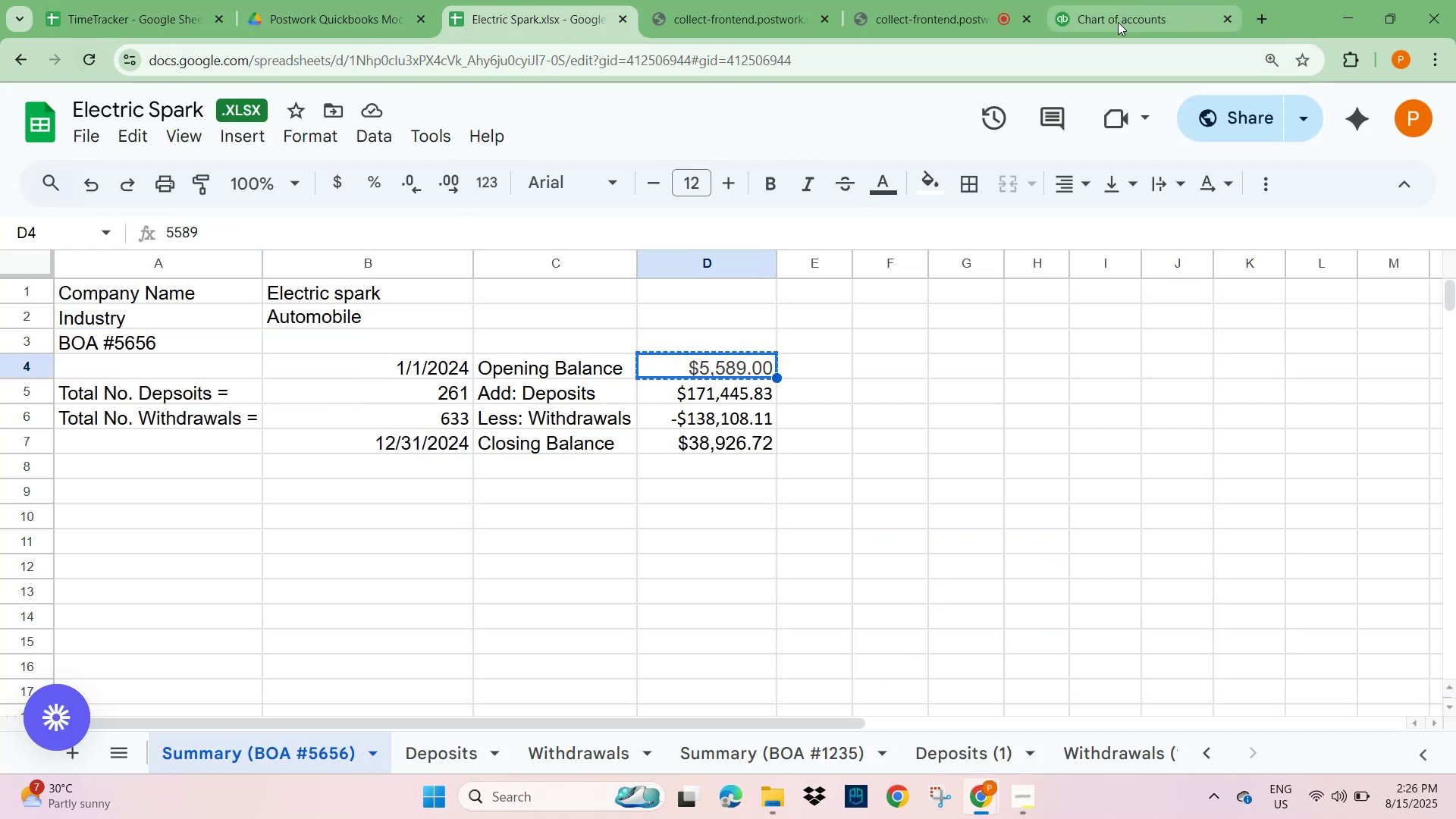 
left_click([1118, 22])
 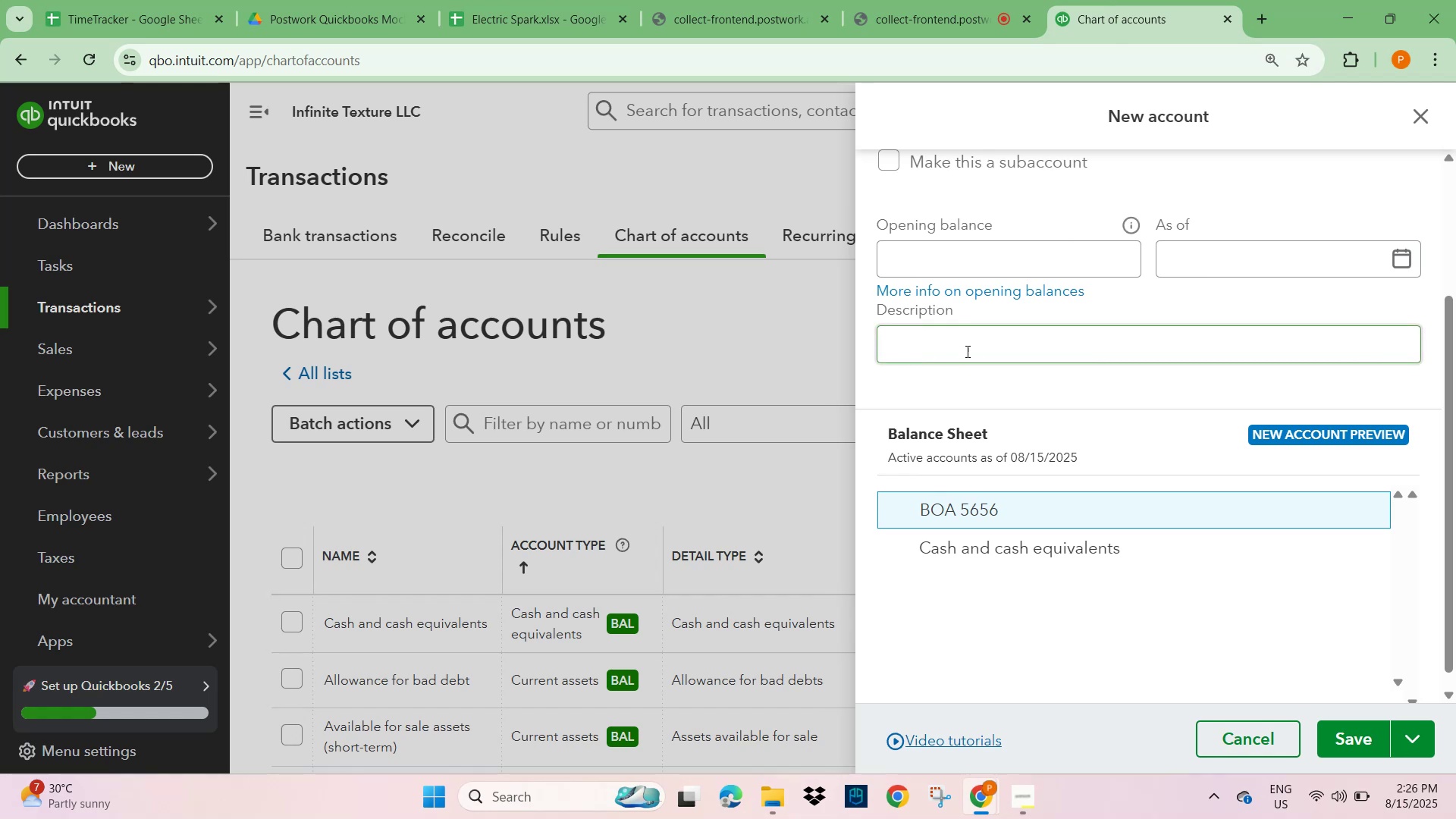 
left_click([945, 256])
 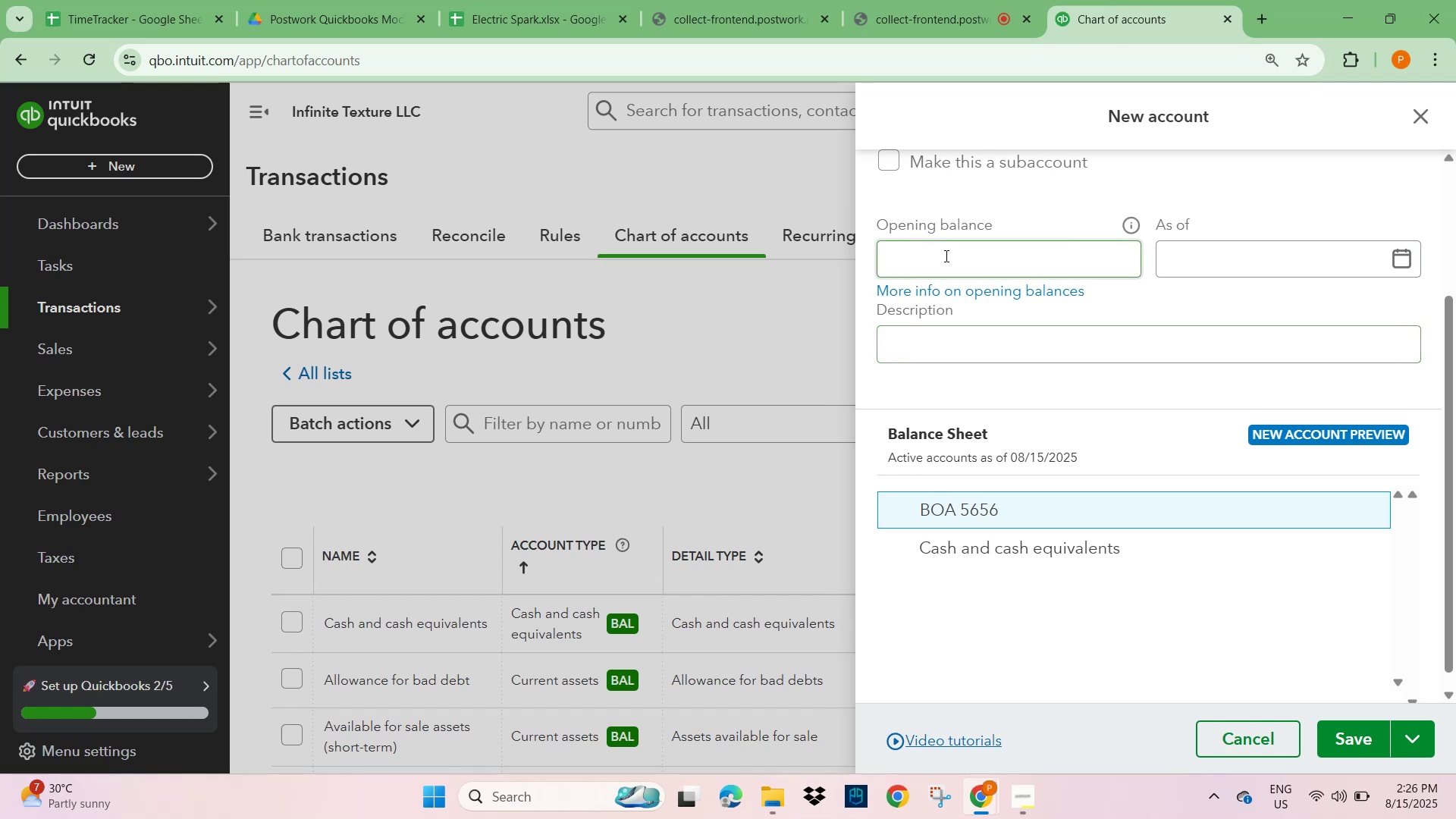 
key(Control+V)
 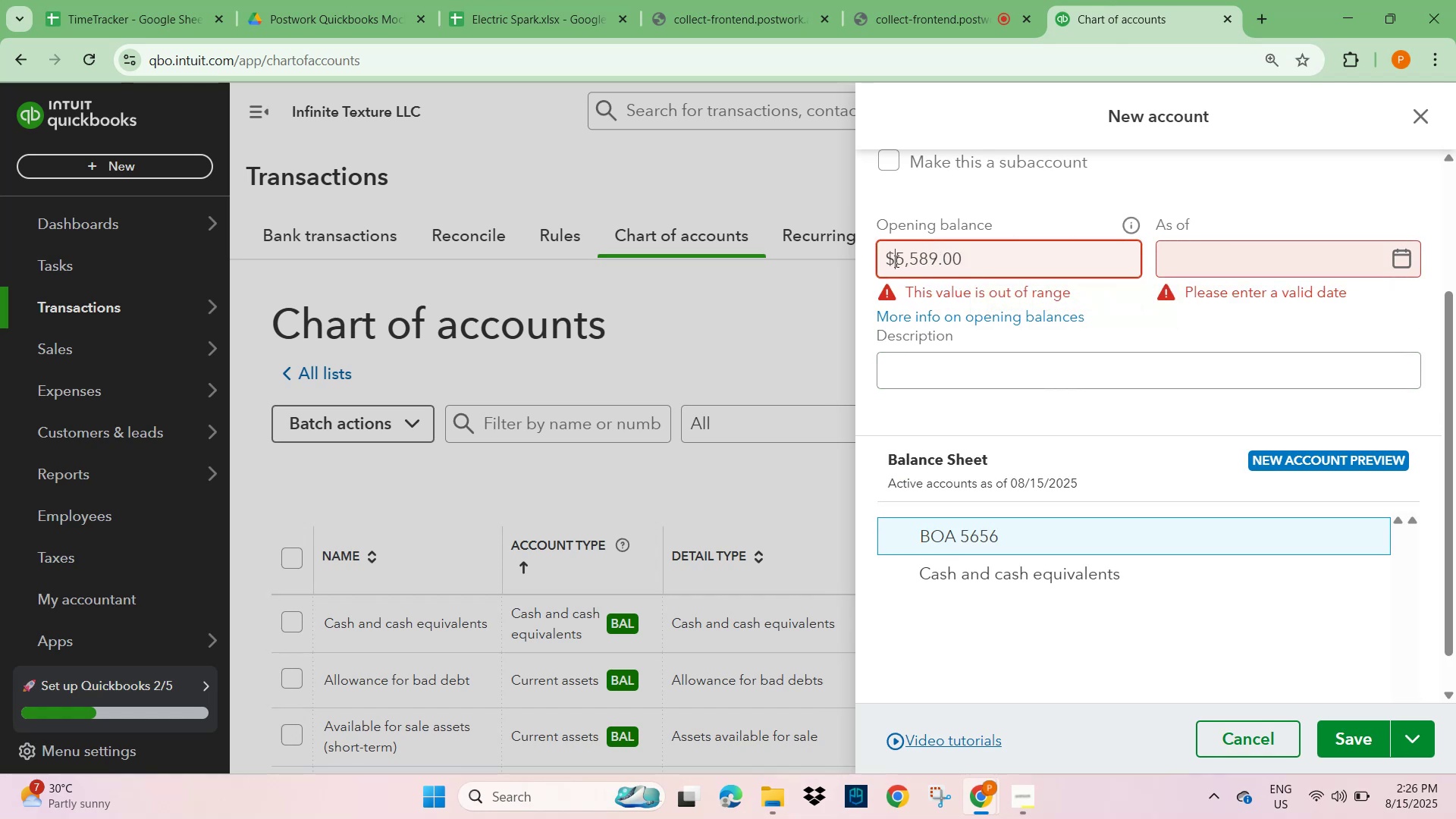 
key(Backspace)
 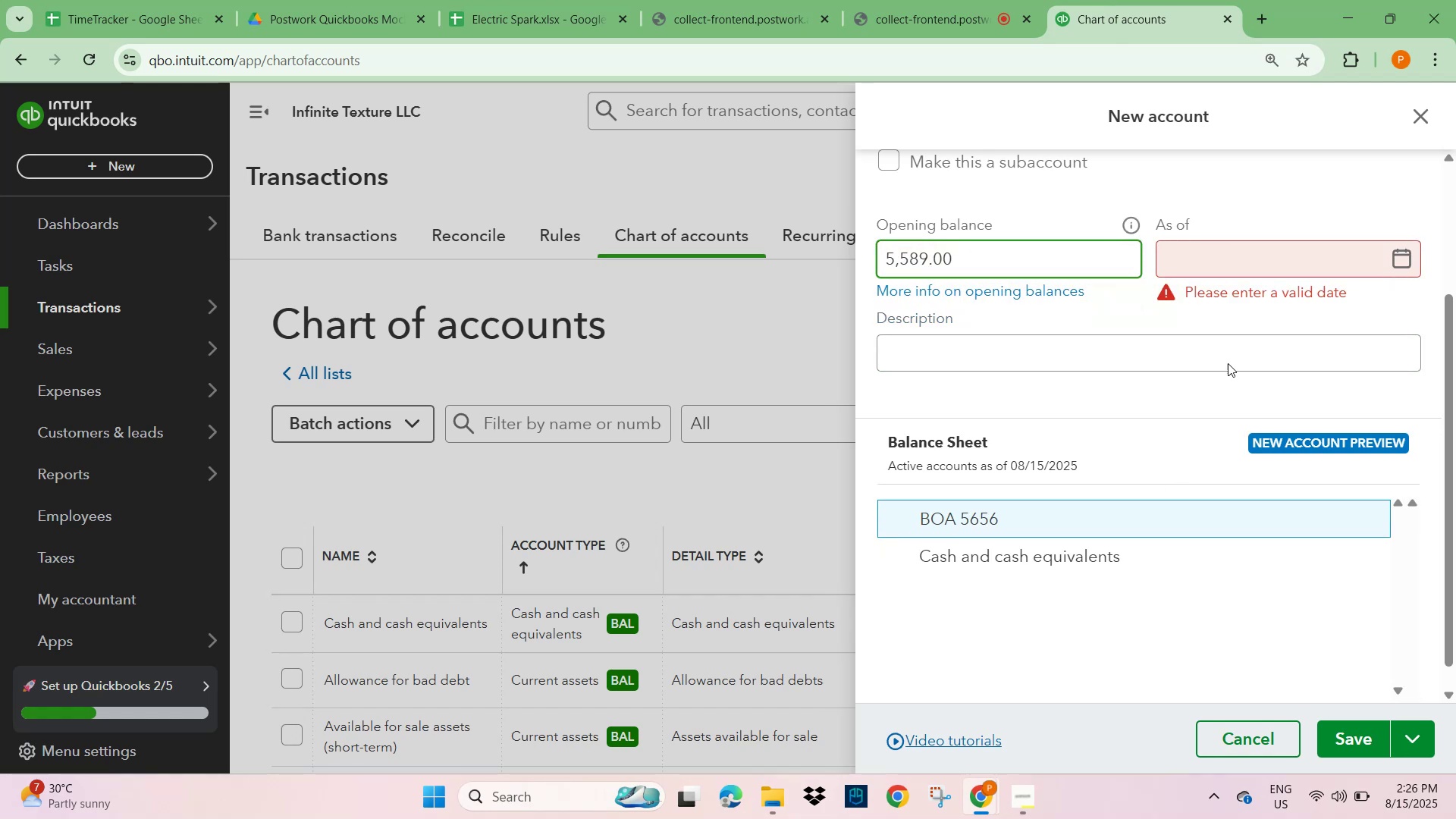 
left_click([1261, 215])
 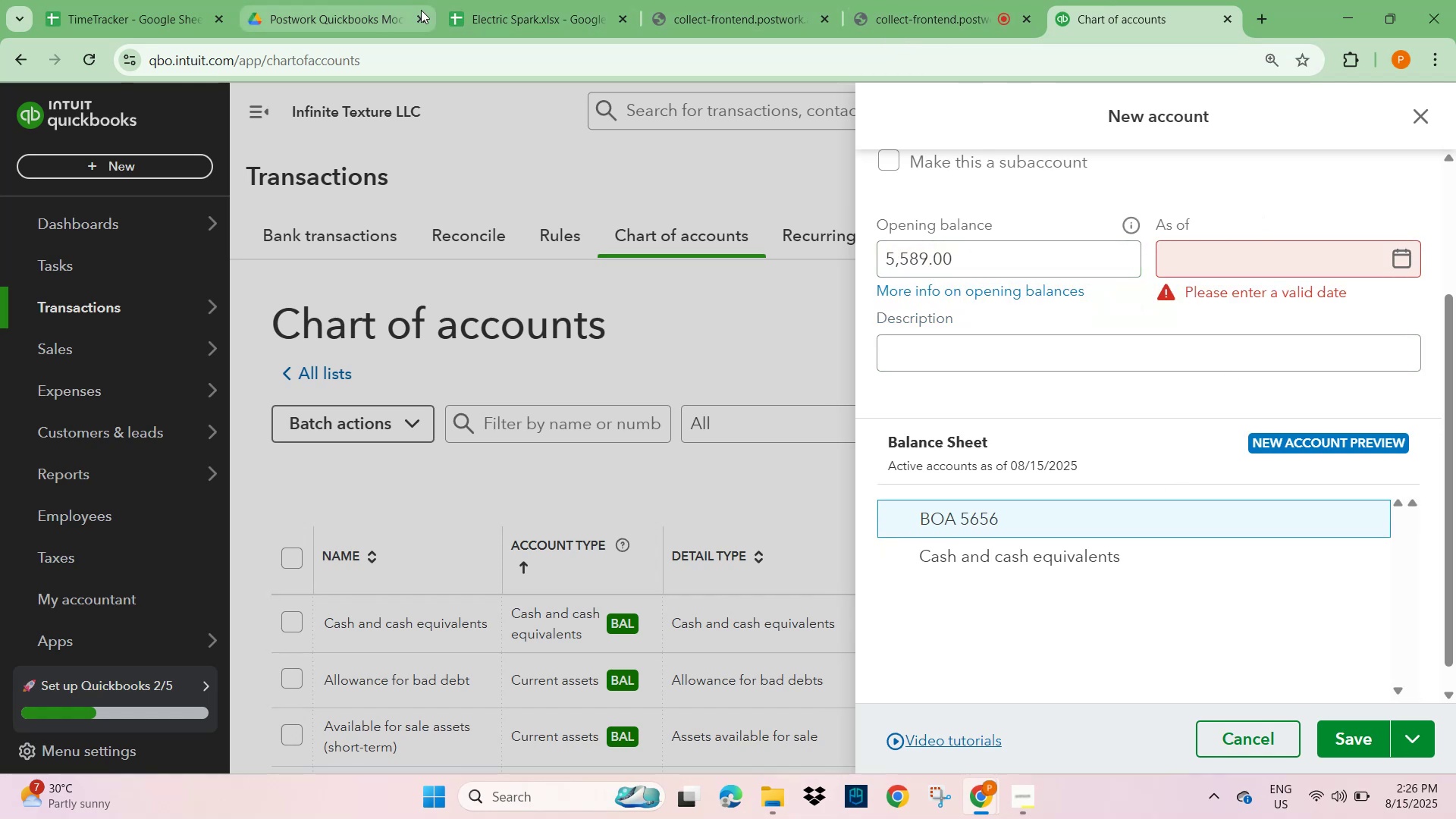 
left_click([552, 11])
 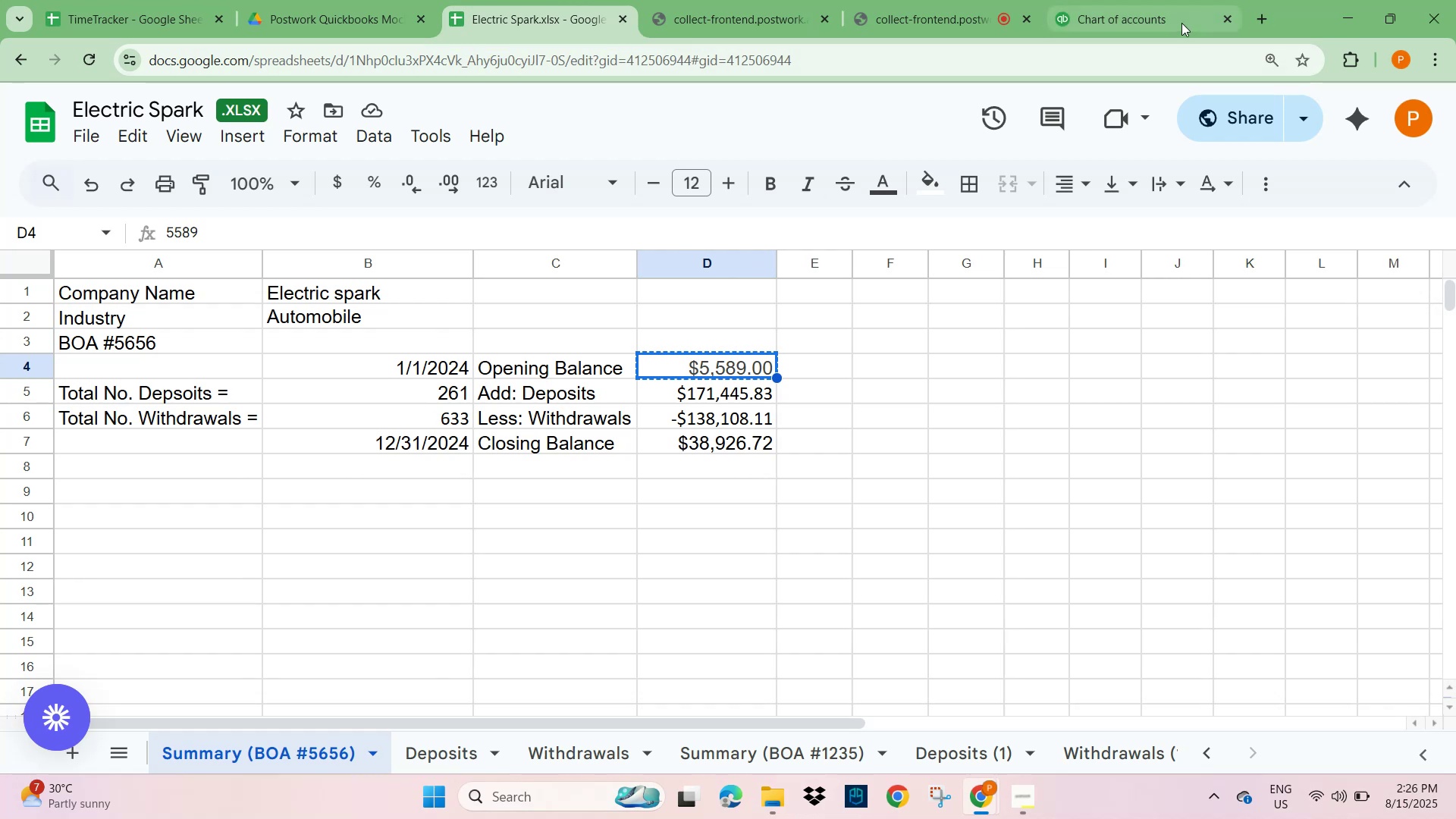 
left_click([1244, 249])
 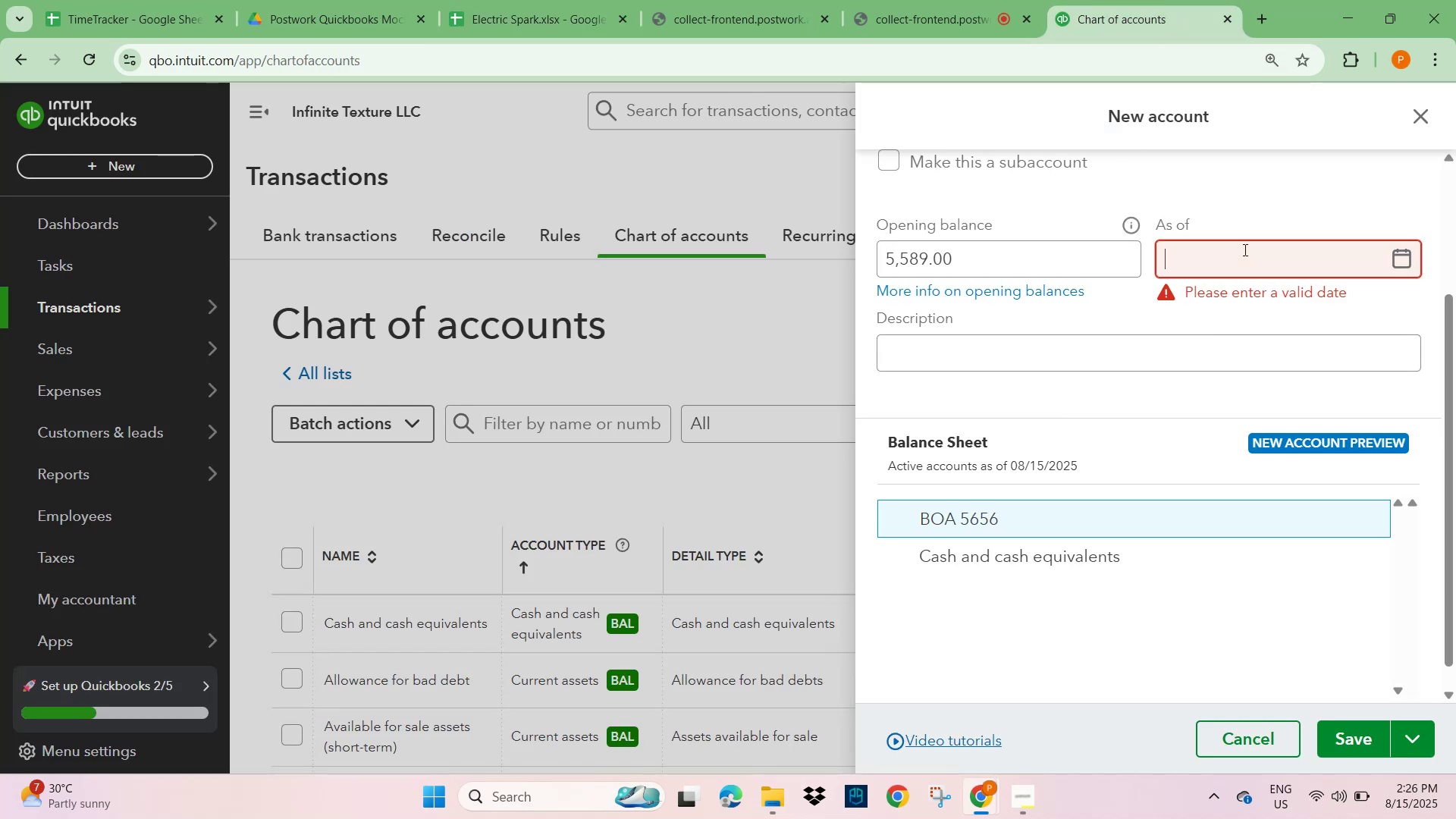 
key(Numpad1)
 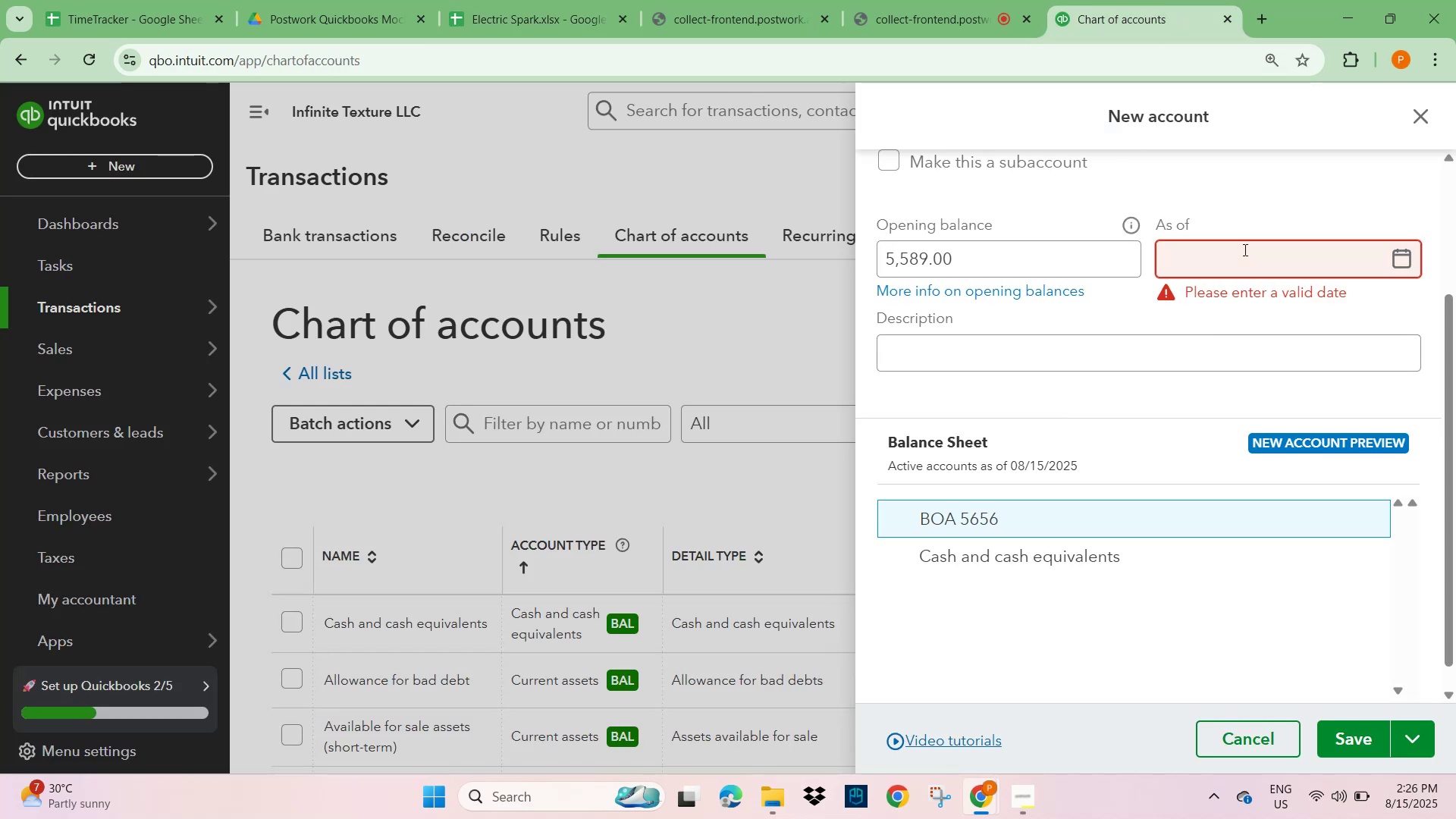 
key(NumpadDivide)
 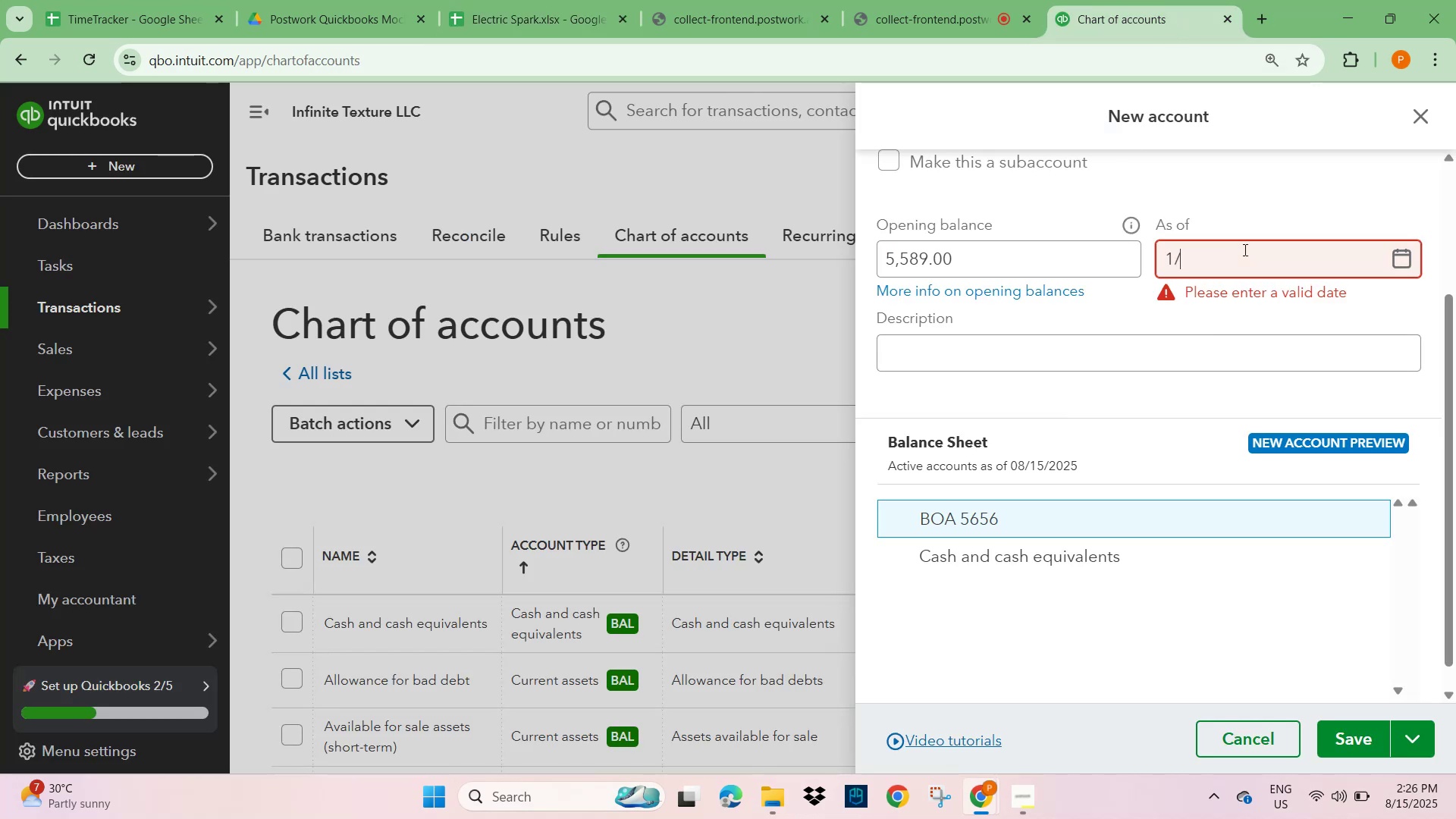 
key(Numpad1)
 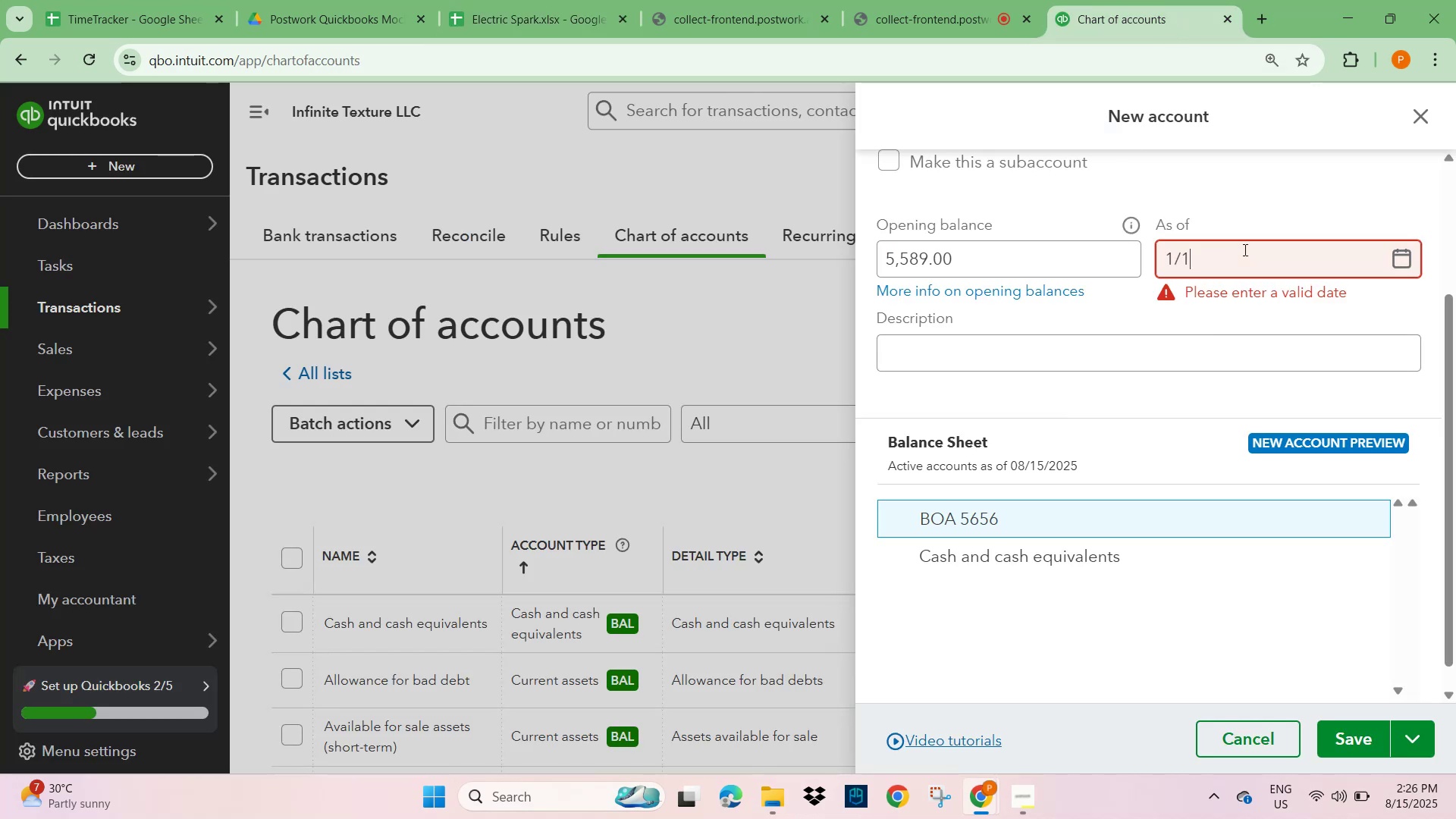 
key(NumpadDivide)
 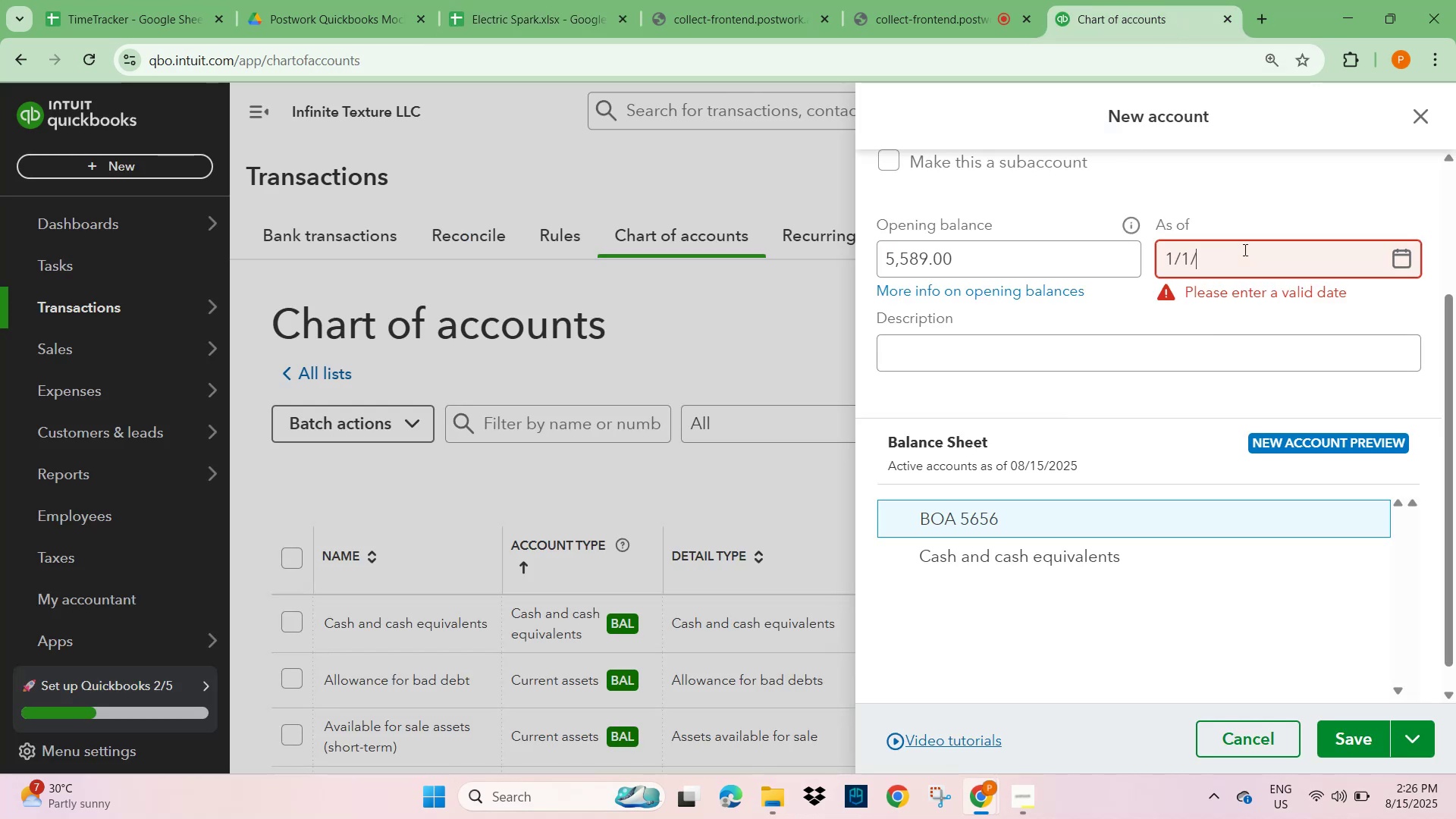 
key(Numpad2)
 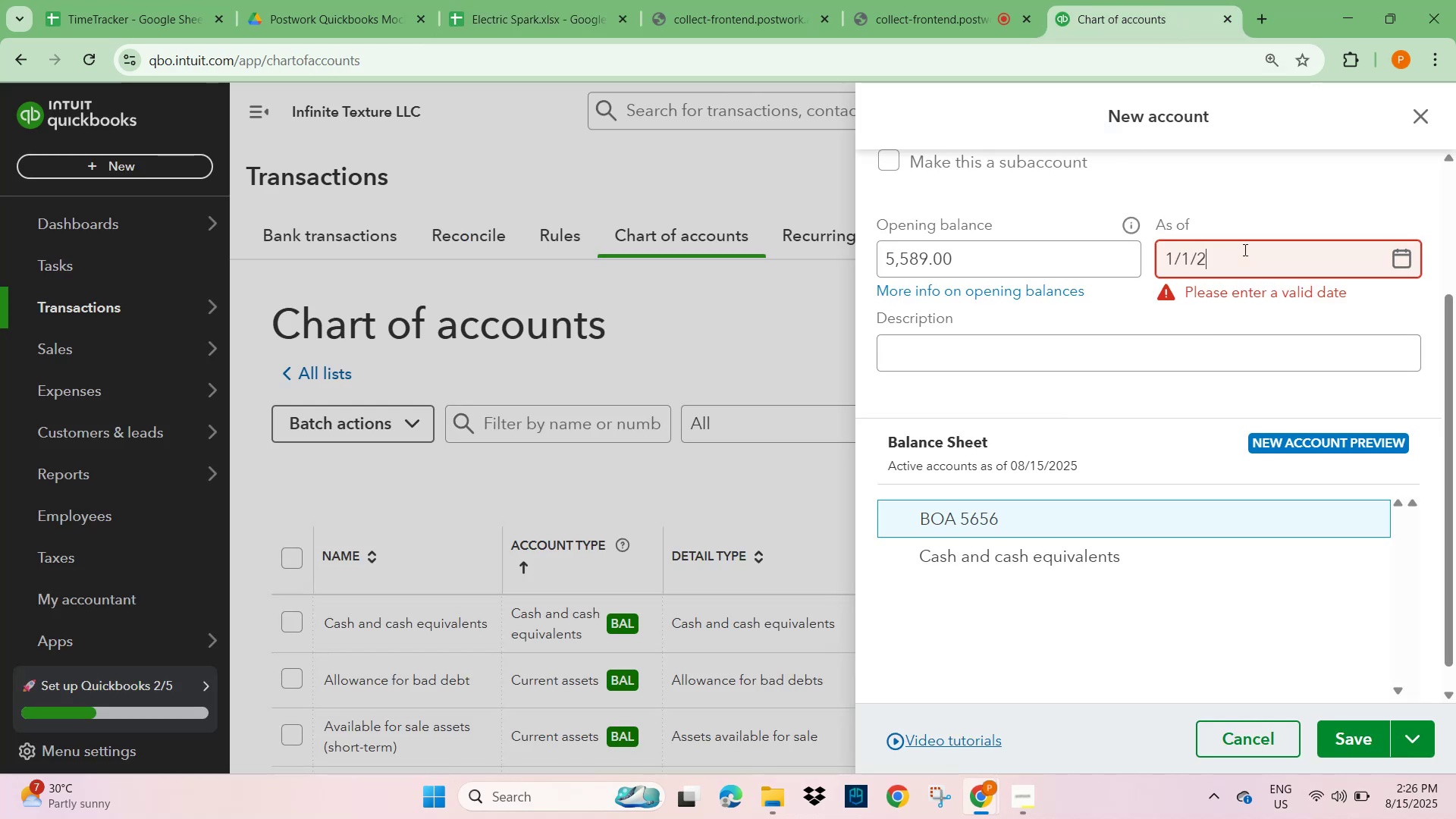 
key(Numpad0)
 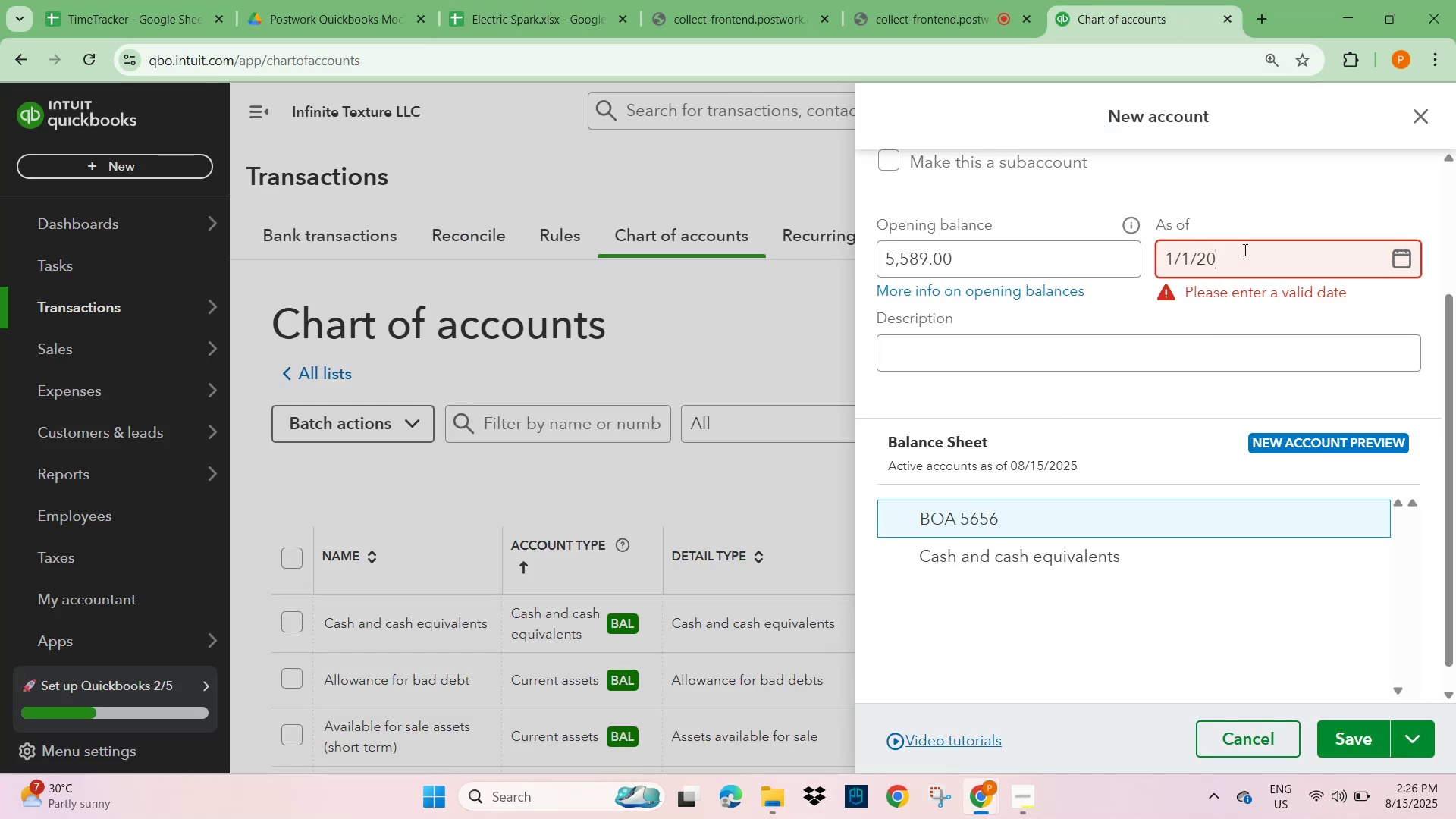 
key(Numpad2)
 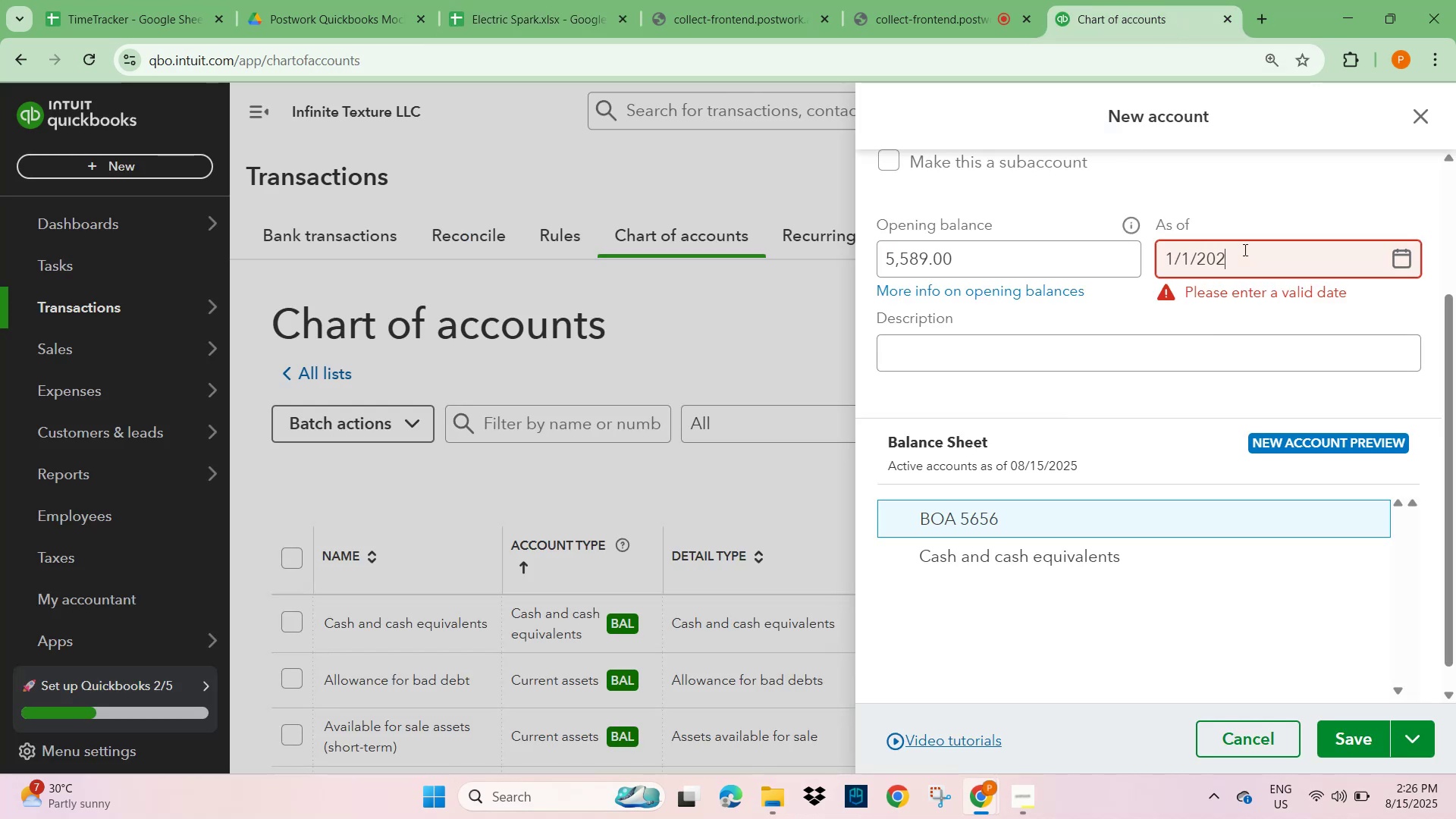 
key(Numpad4)
 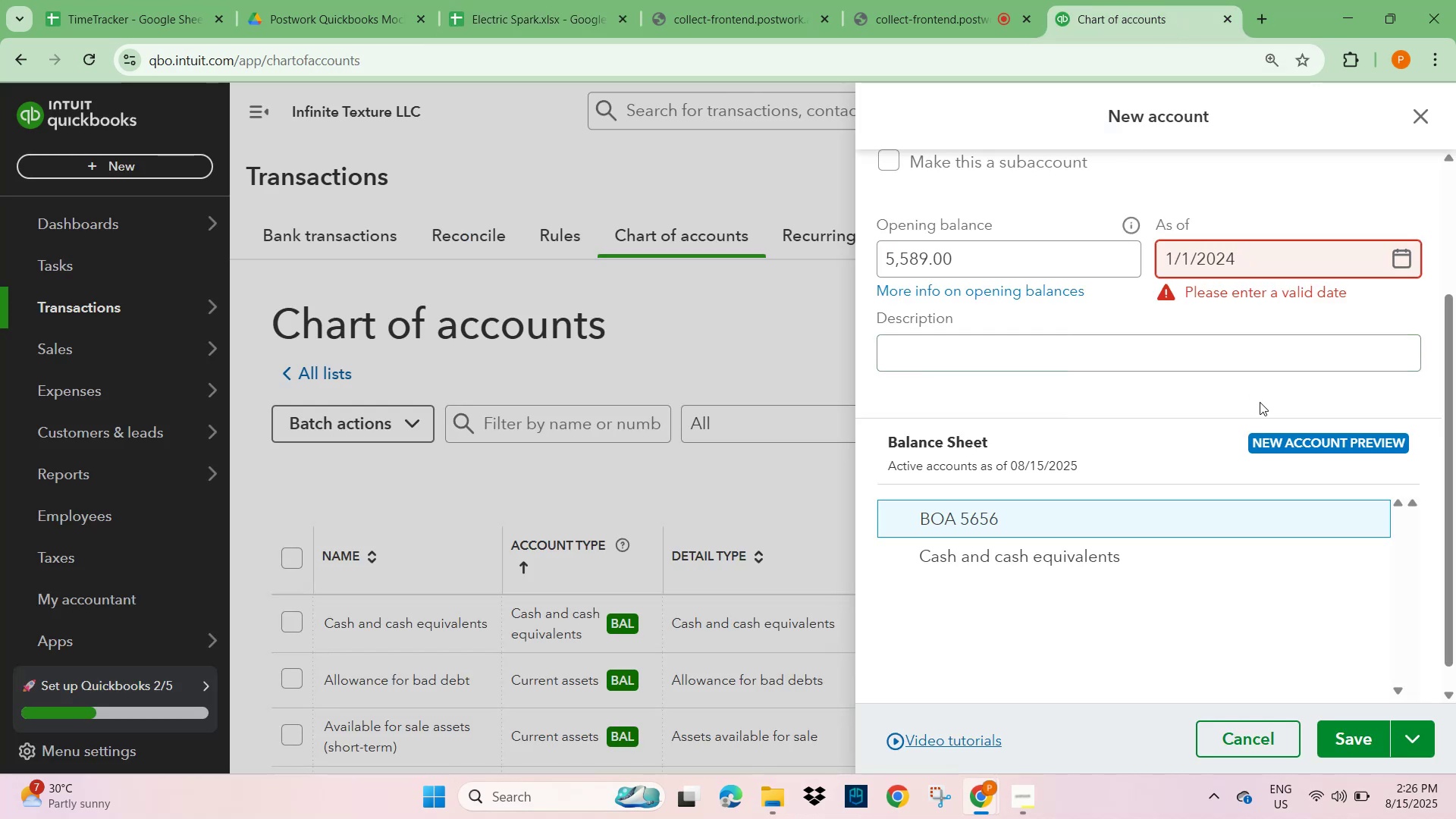 
left_click([1351, 392])
 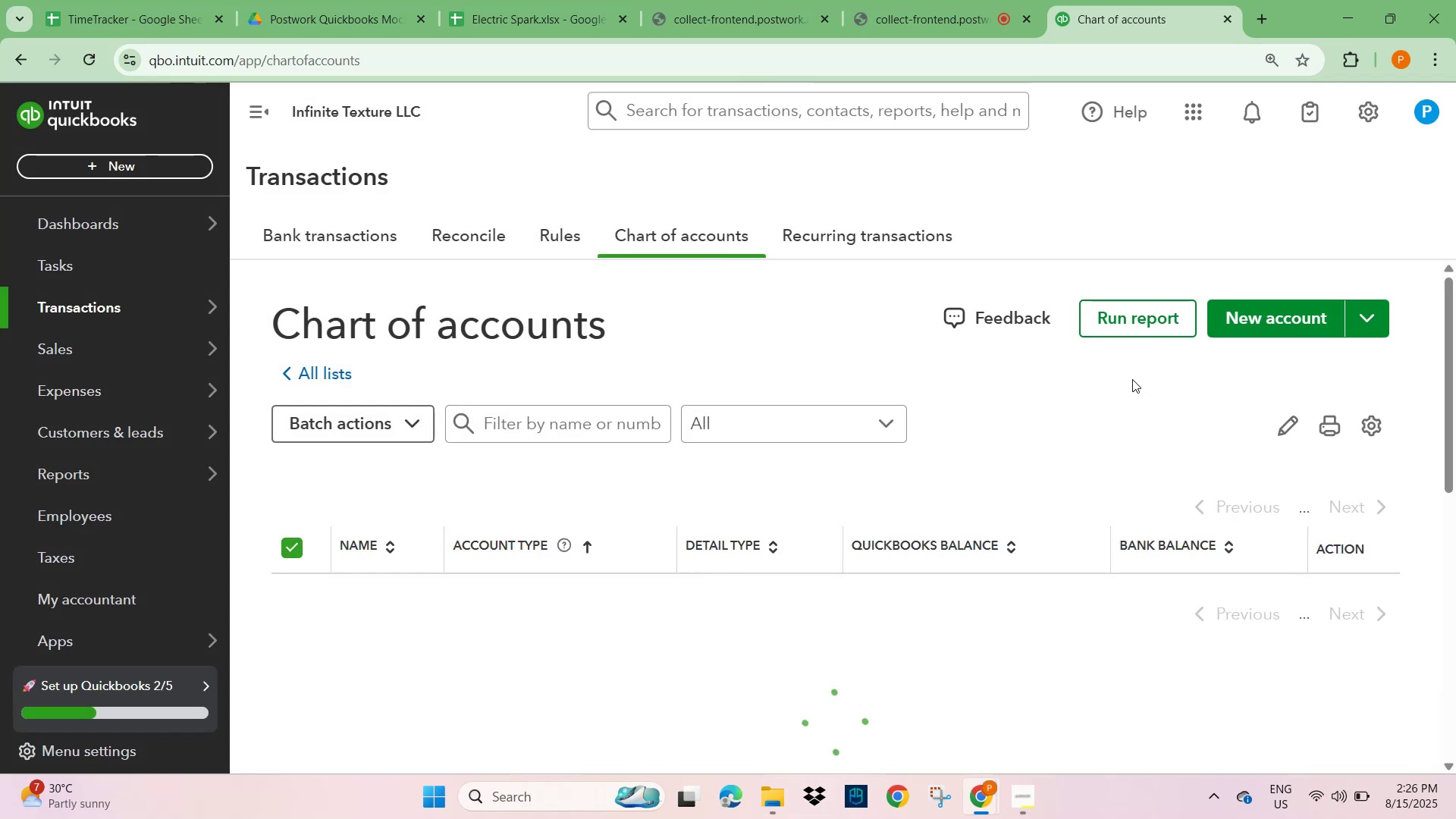 
wait(6.4)
 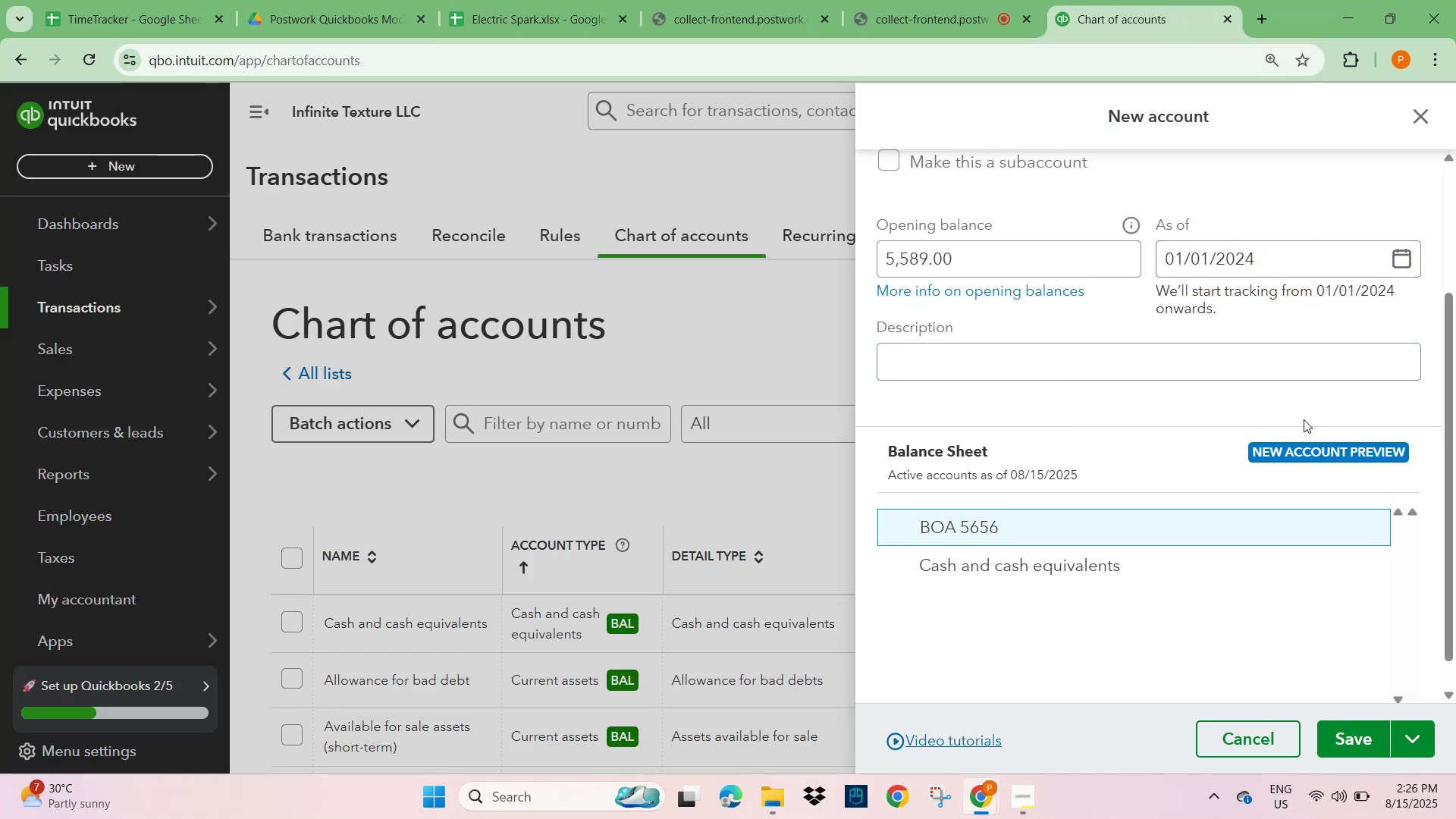 
left_click([513, 22])
 